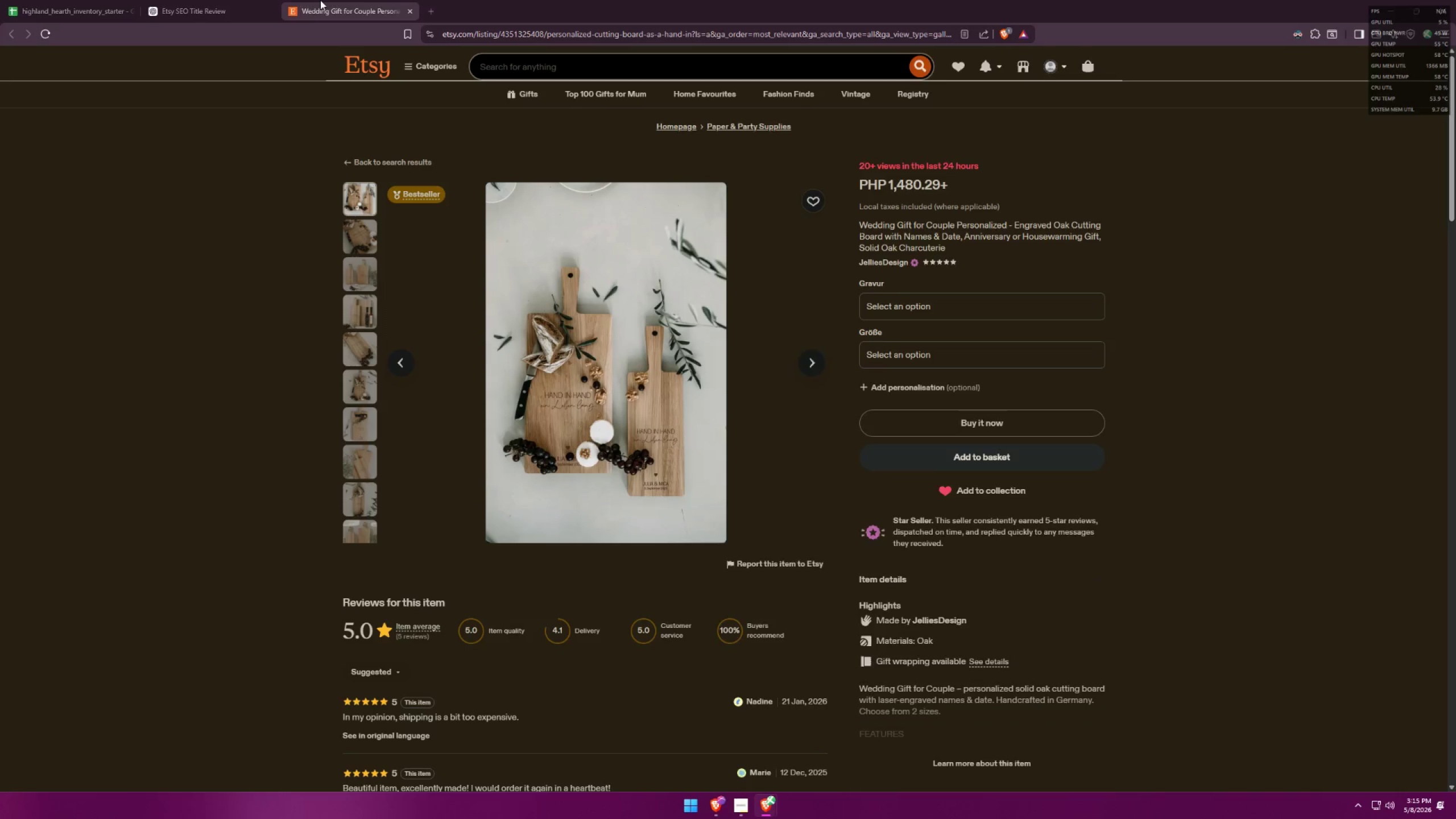 
key(Alt+Tab)
 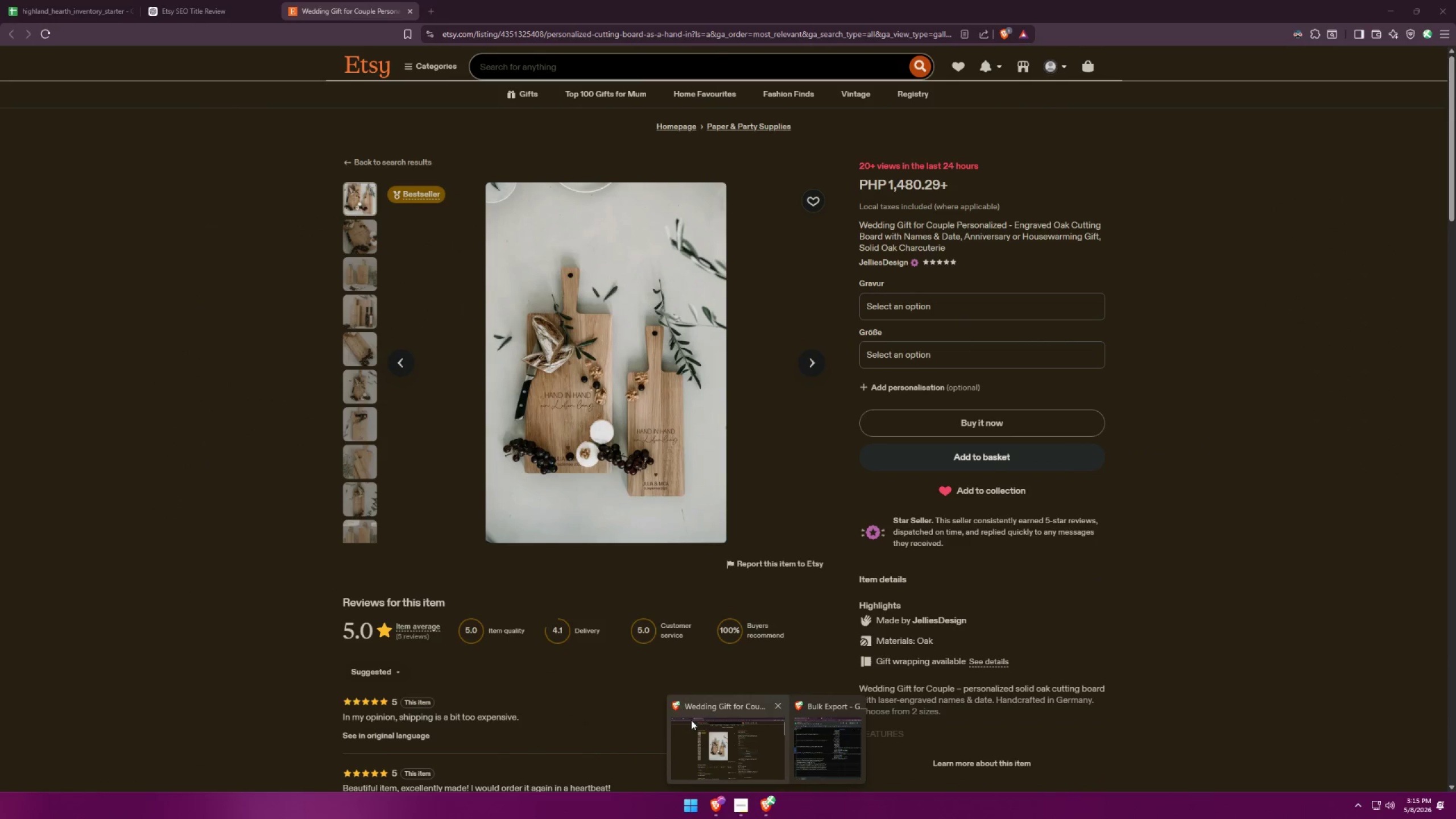 
wait(6.55)
 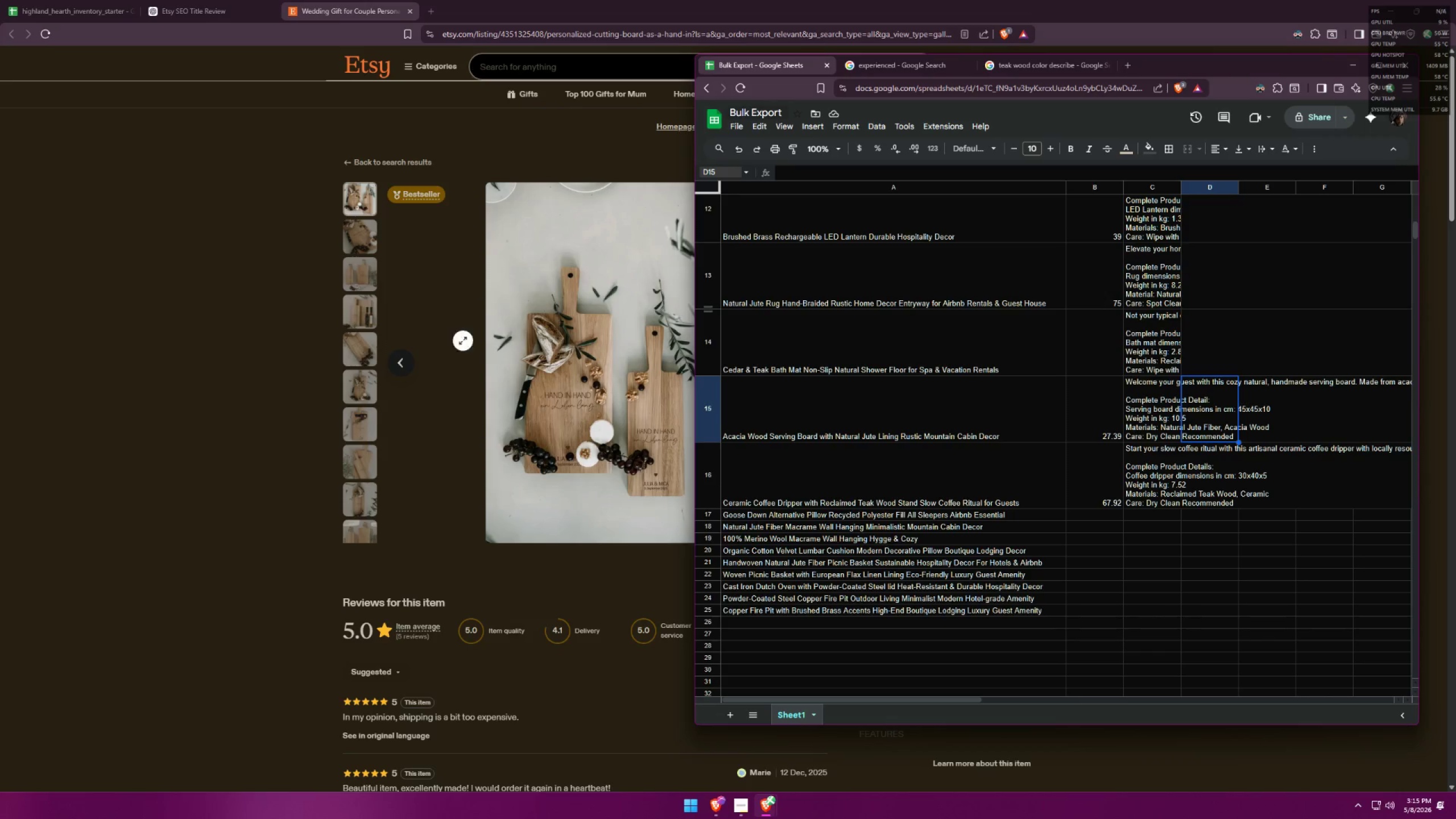 
left_click([742, 730])
 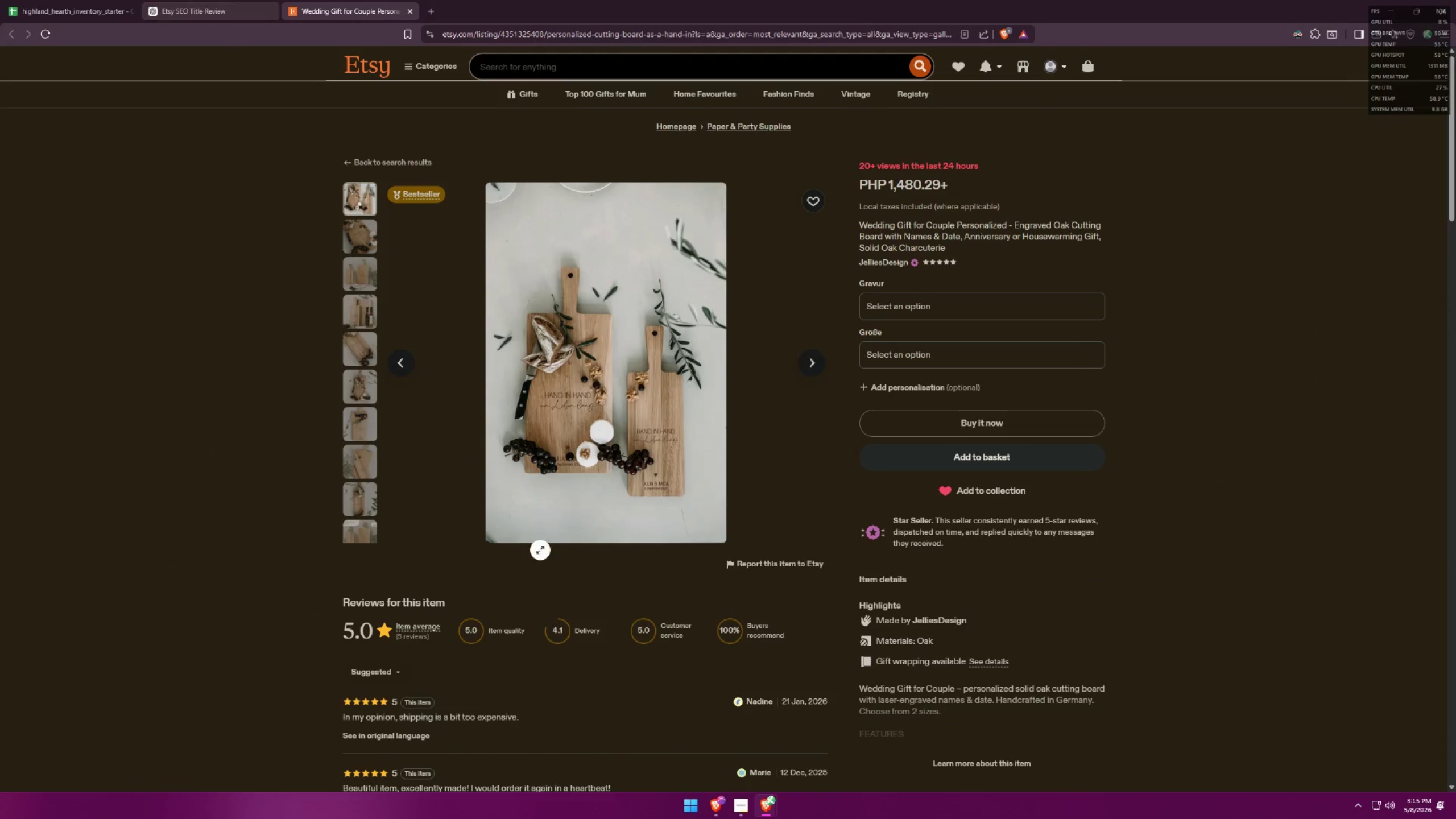 
left_click([761, 808])
 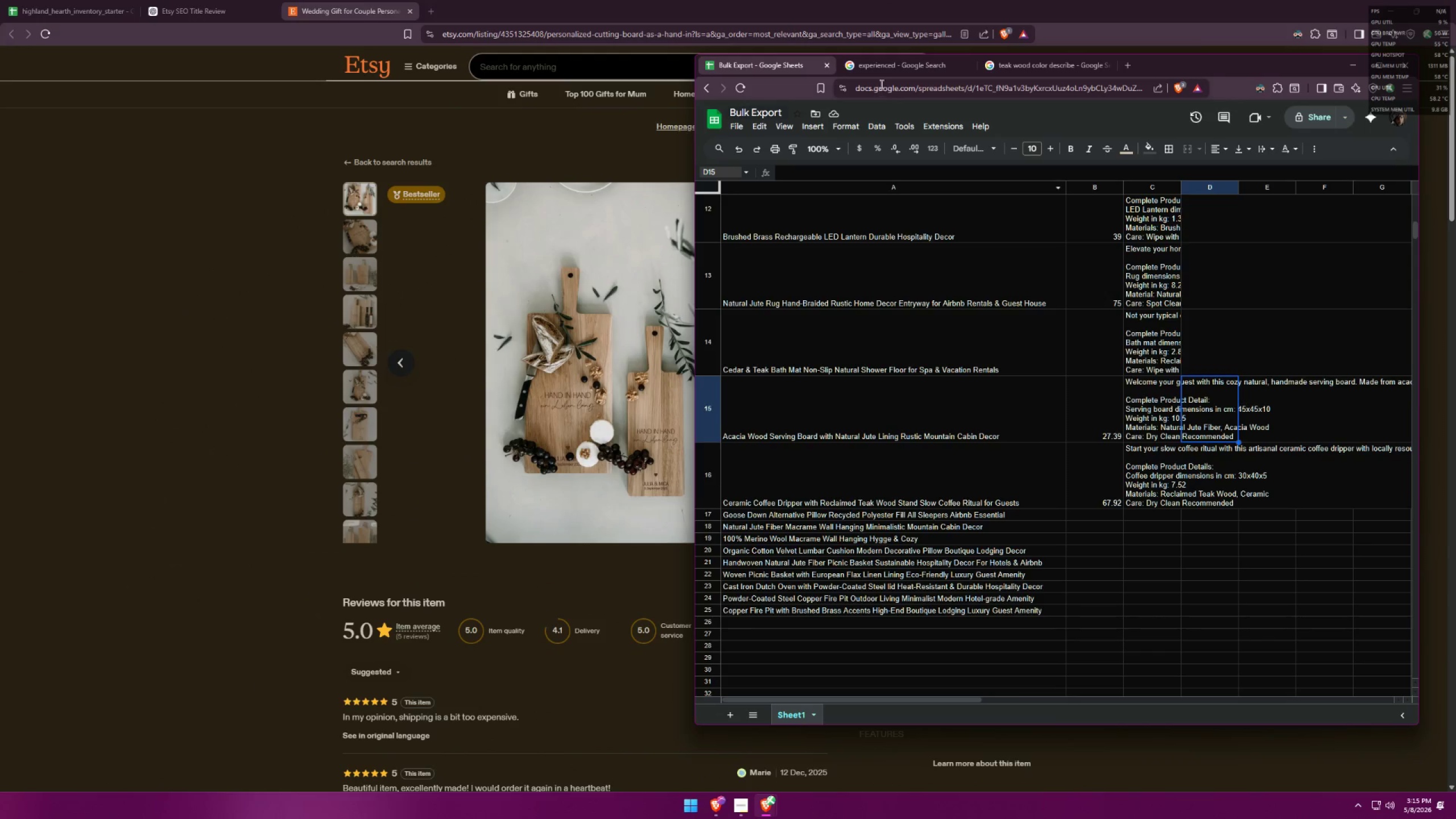 
double_click([1022, 71])
 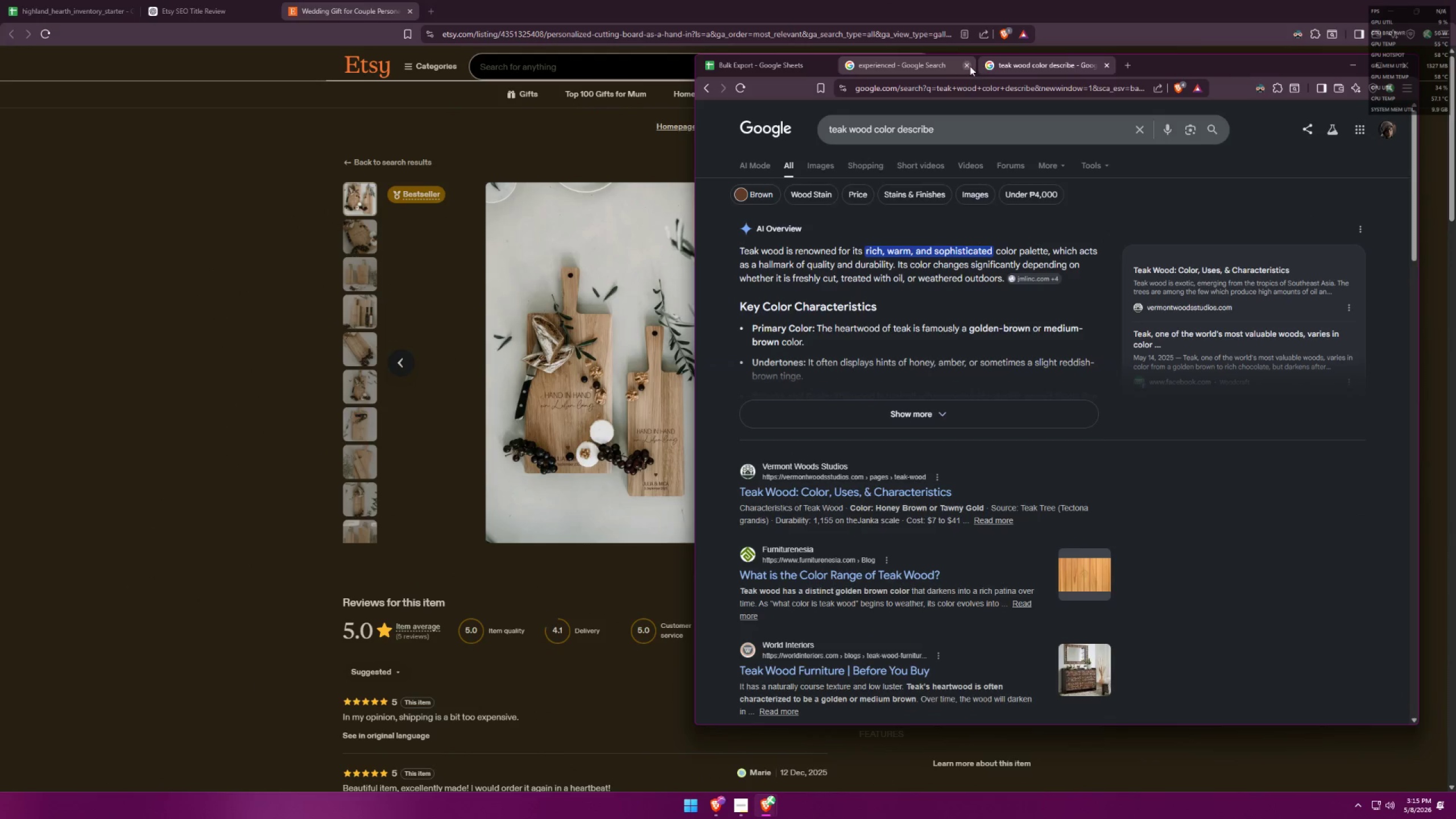 
double_click([971, 66])
 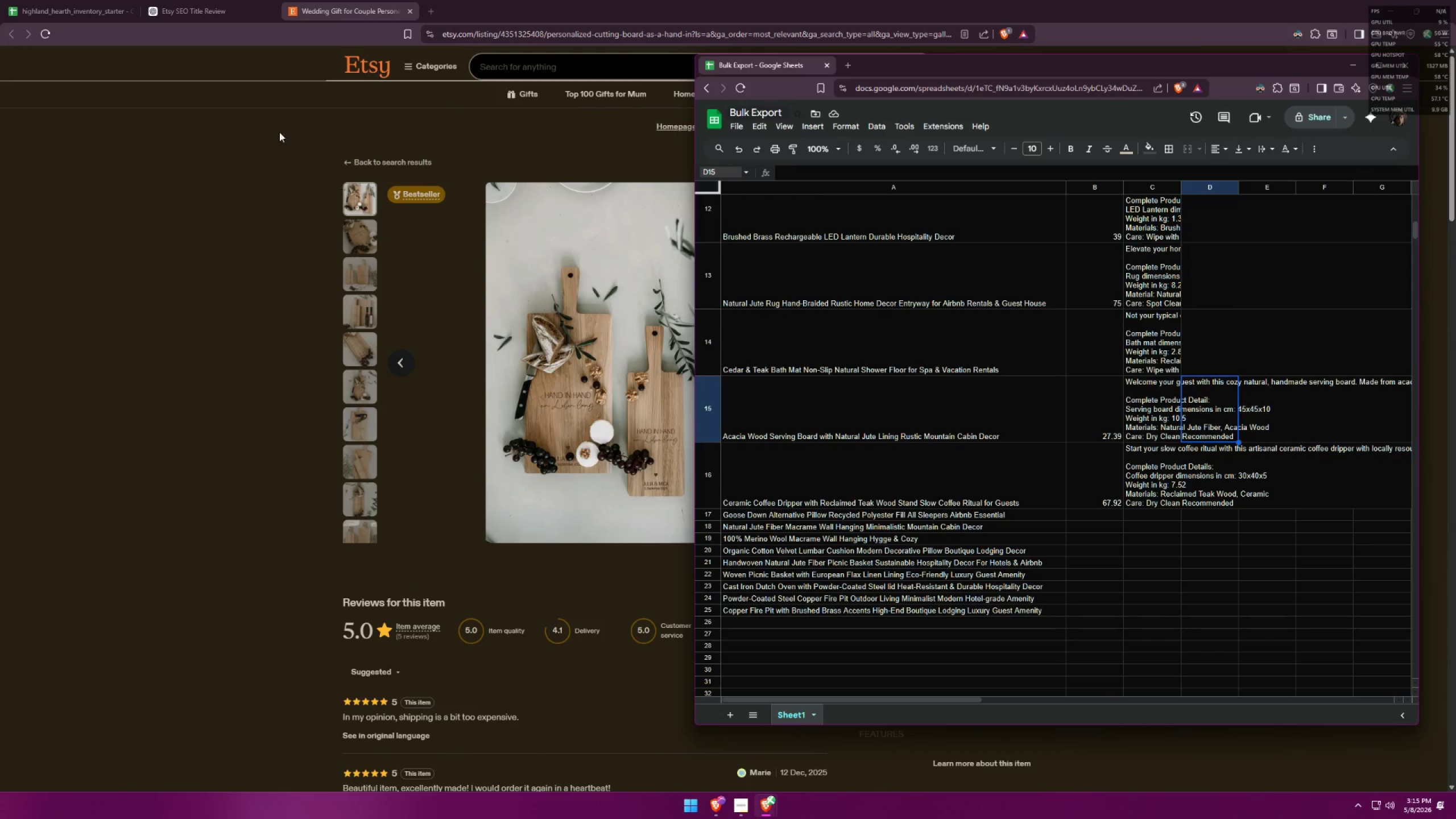 
left_click([201, 1])
 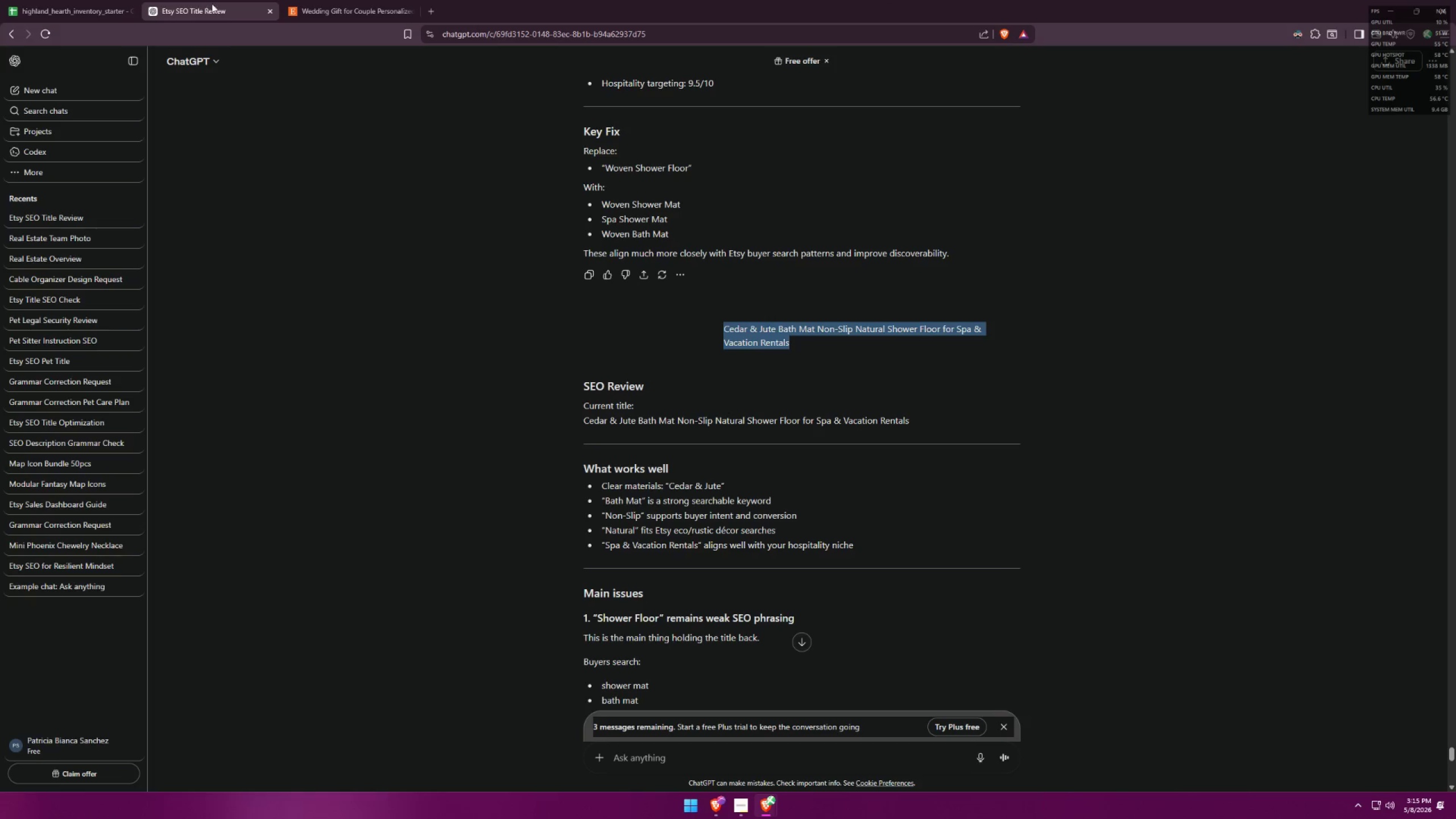 
left_click([341, 2])
 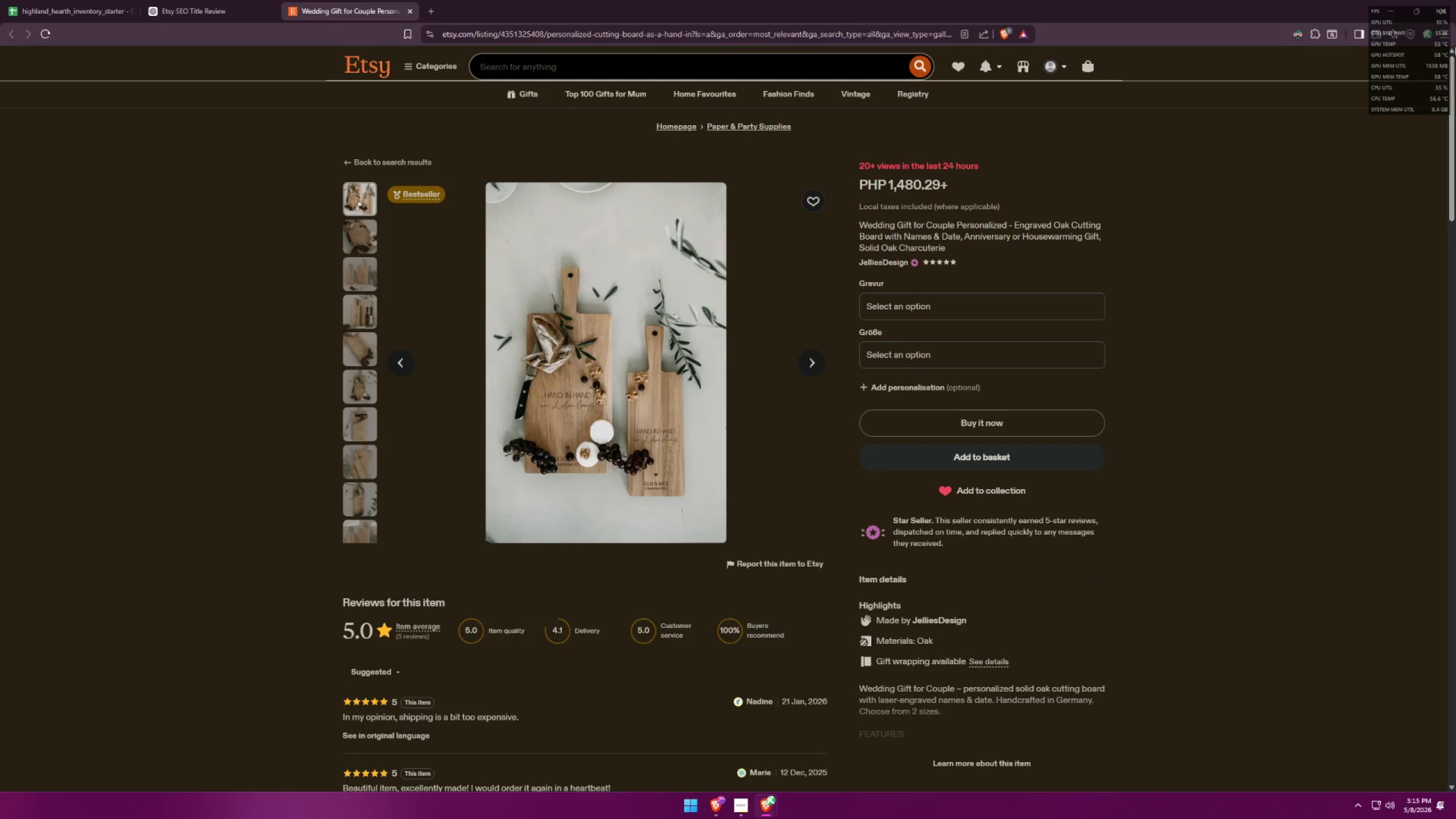 
left_click([1450, 31])
 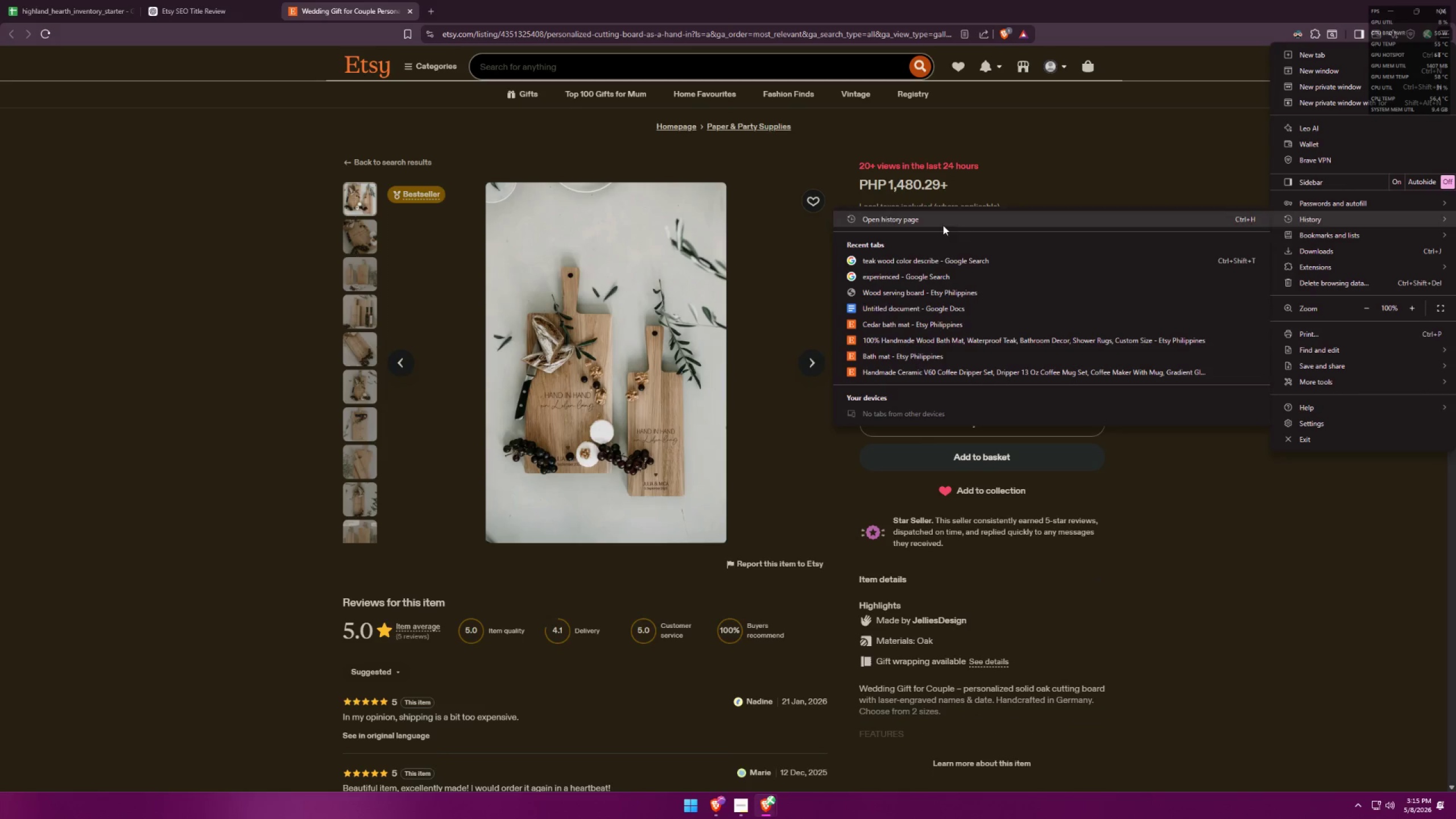 
left_click([920, 311])
 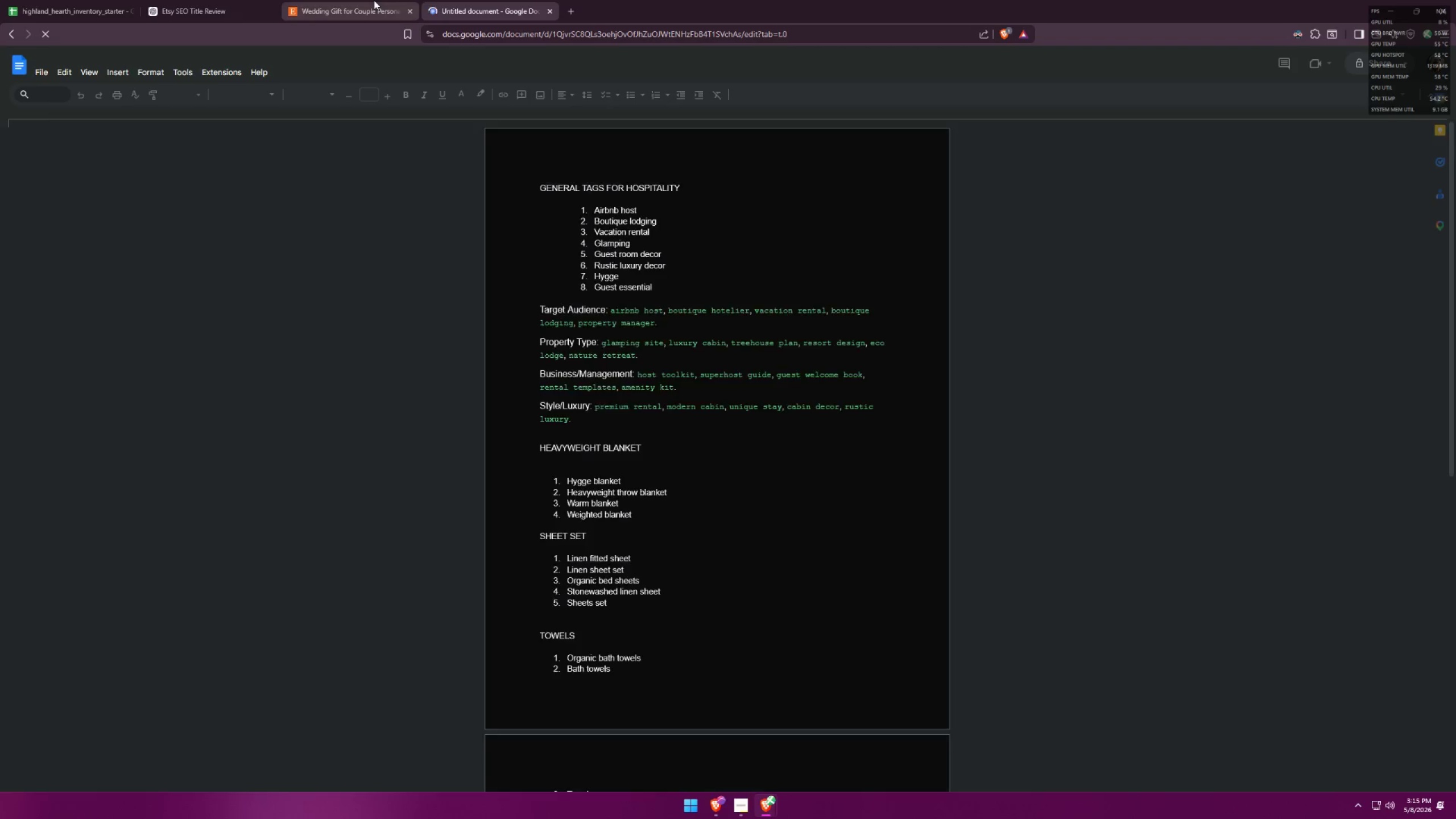 
scroll: coordinate [671, 342], scroll_direction: down, amount: 20.0
 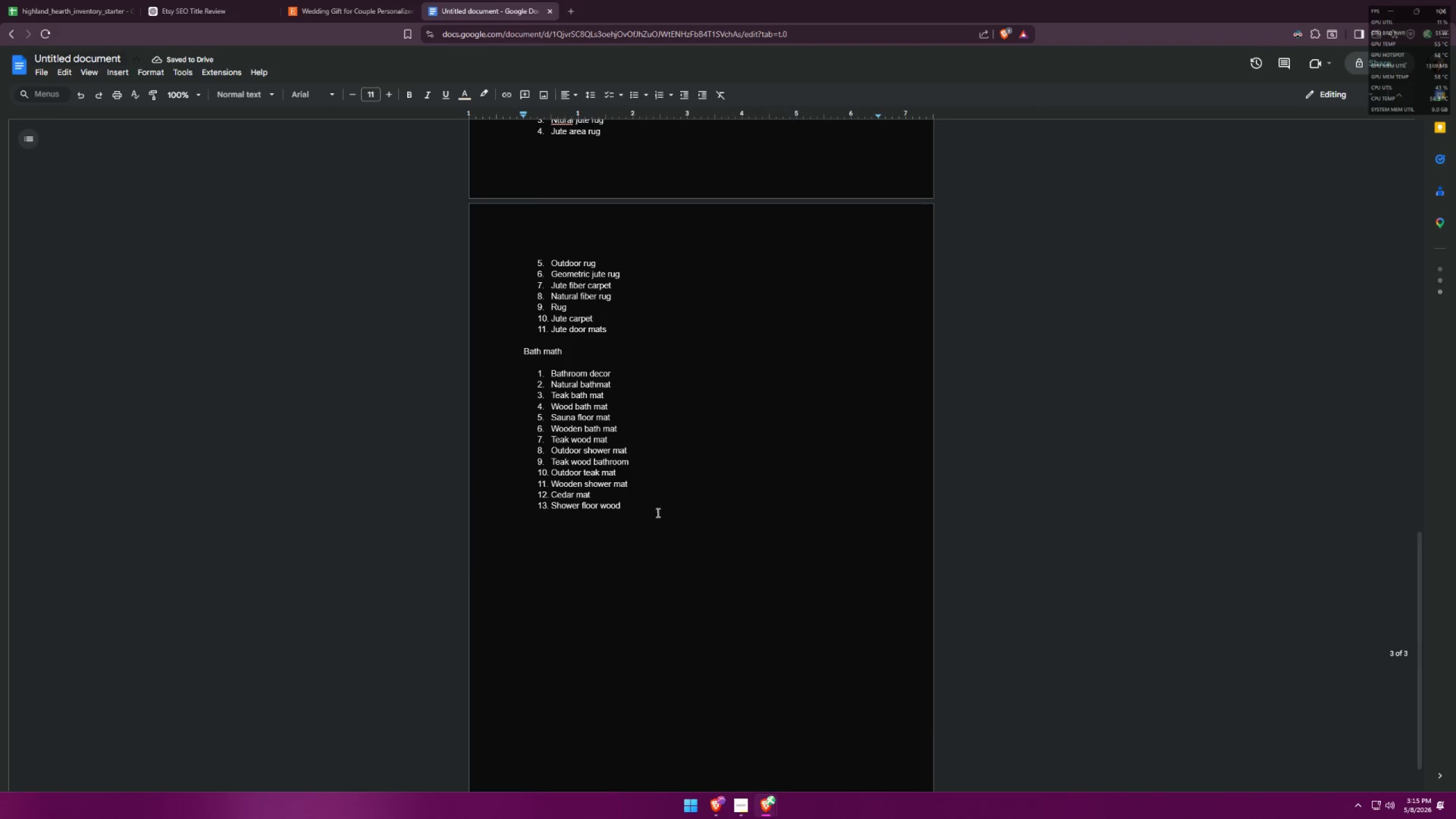 
left_click([655, 514])
 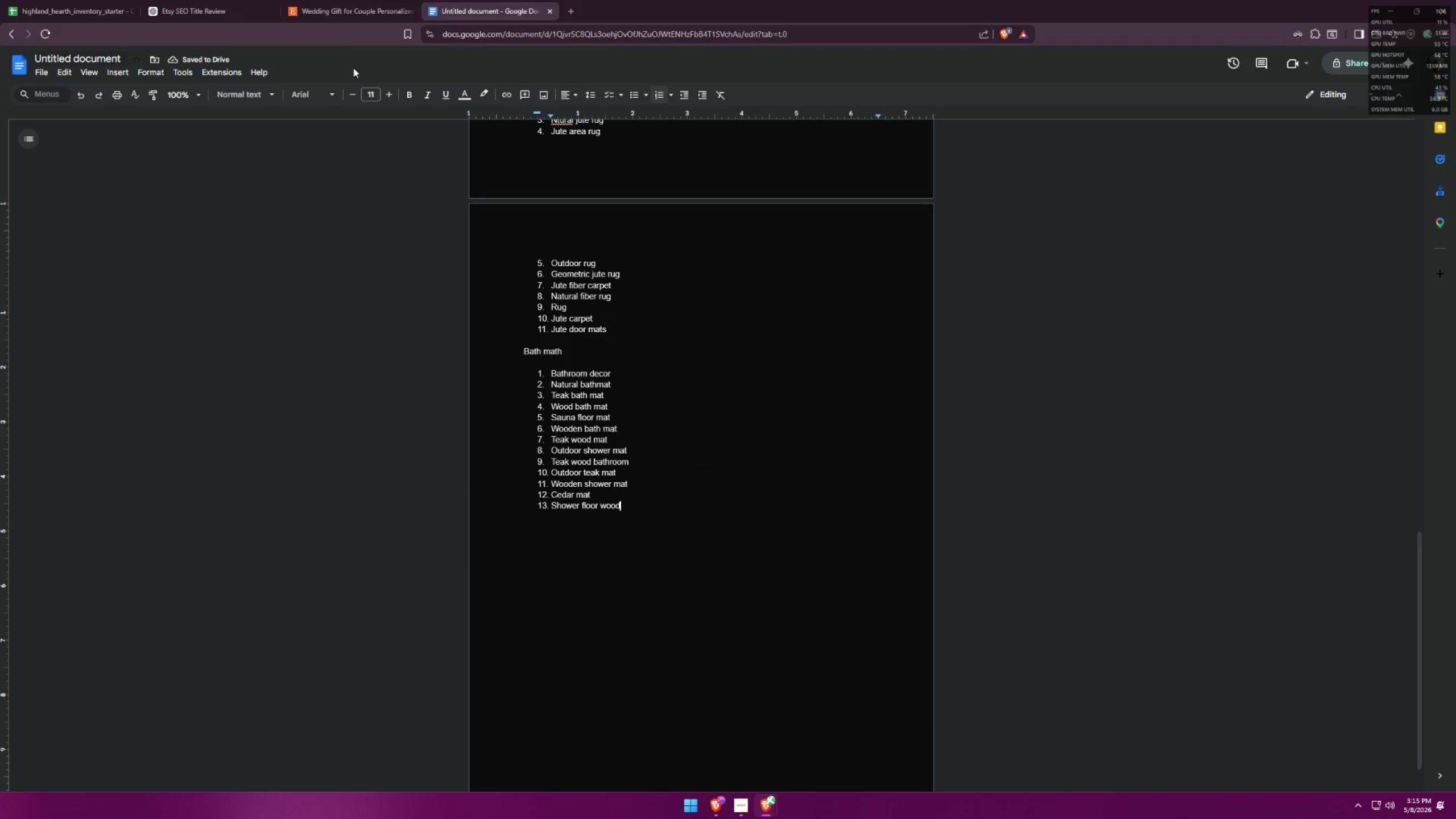 
left_click([349, 0])
 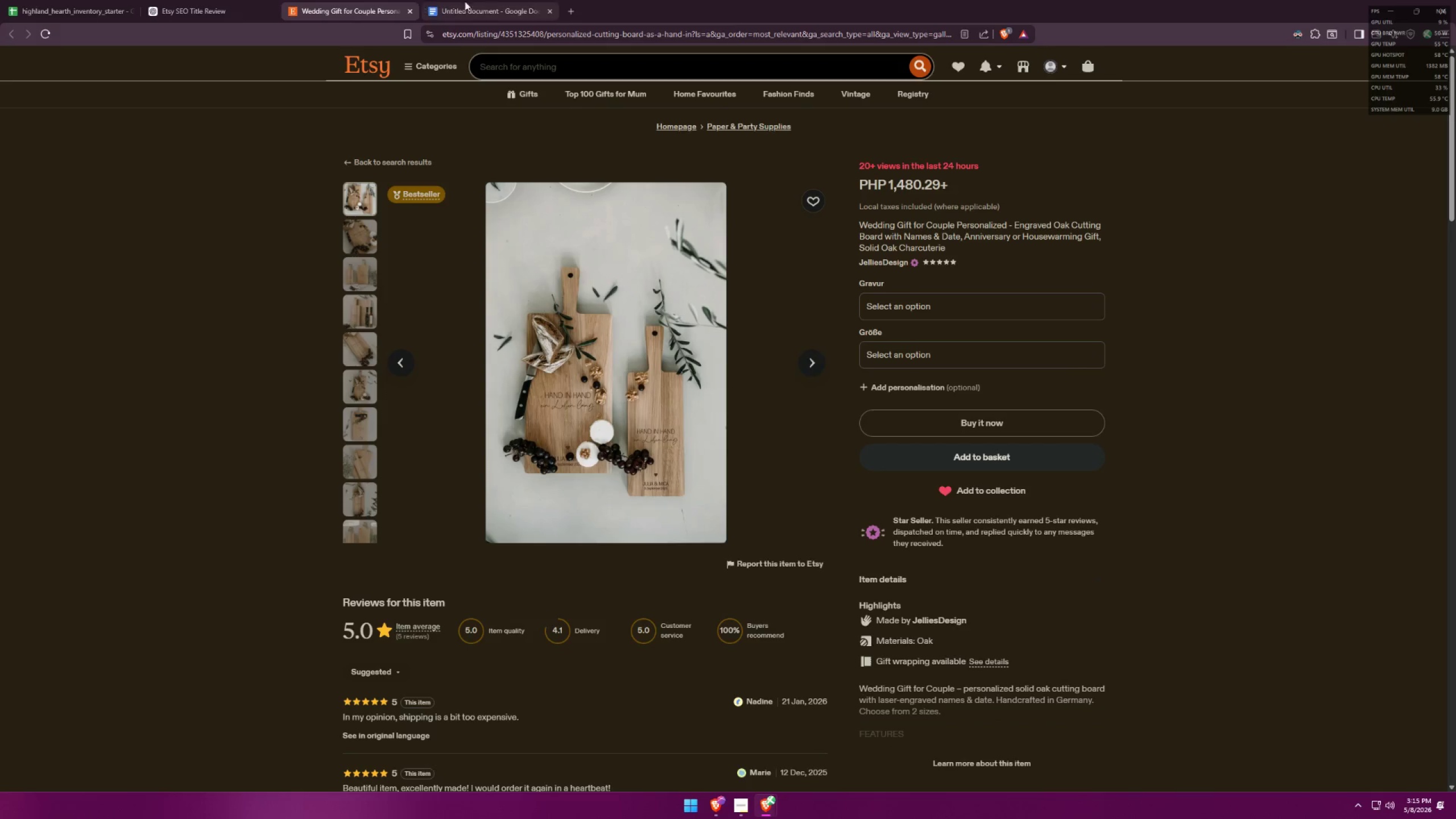 
left_click_drag(start_coordinate=[469, 0], to_coordinate=[512, 52])
 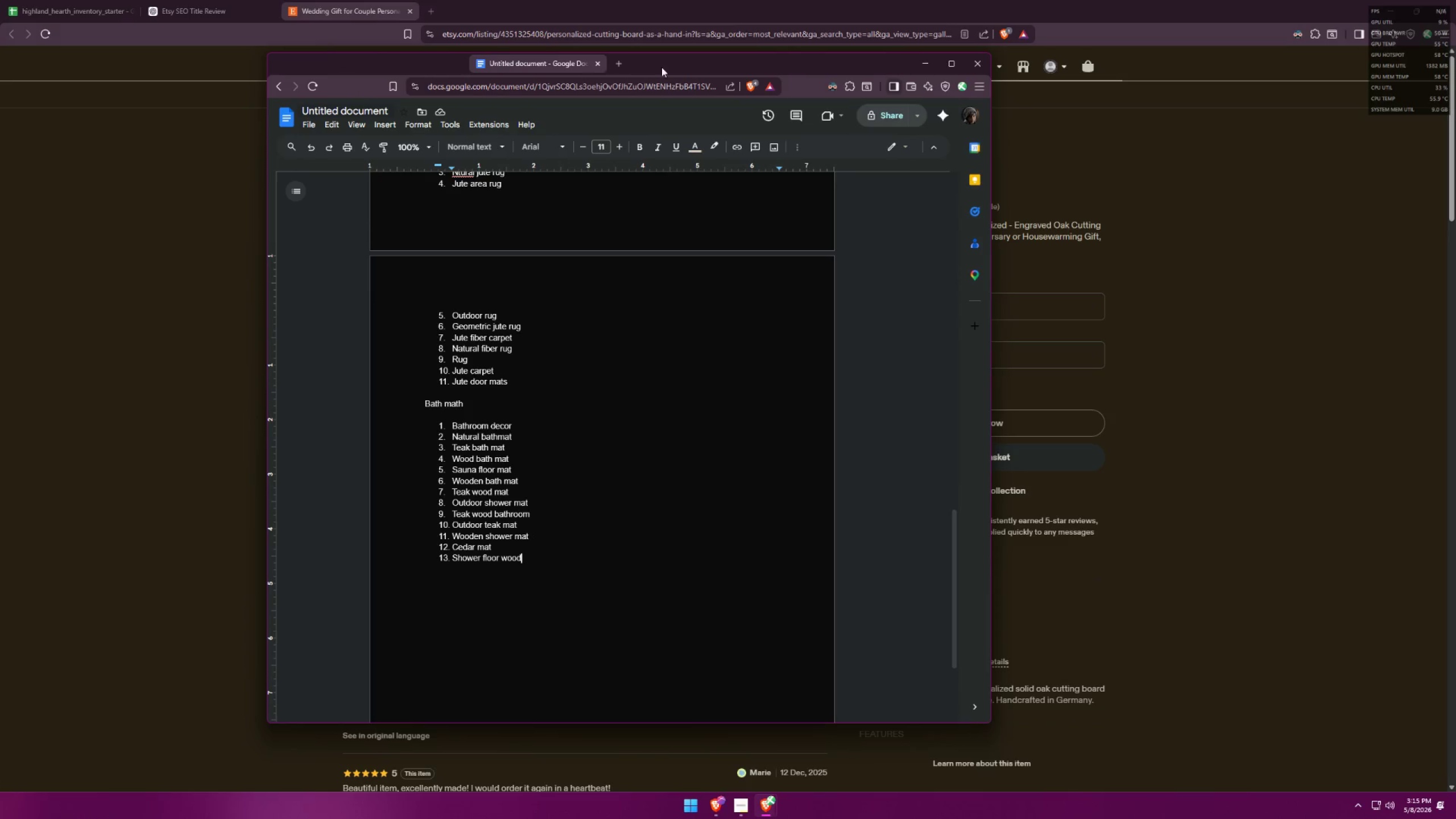 
left_click_drag(start_coordinate=[669, 64], to_coordinate=[1134, 53])
 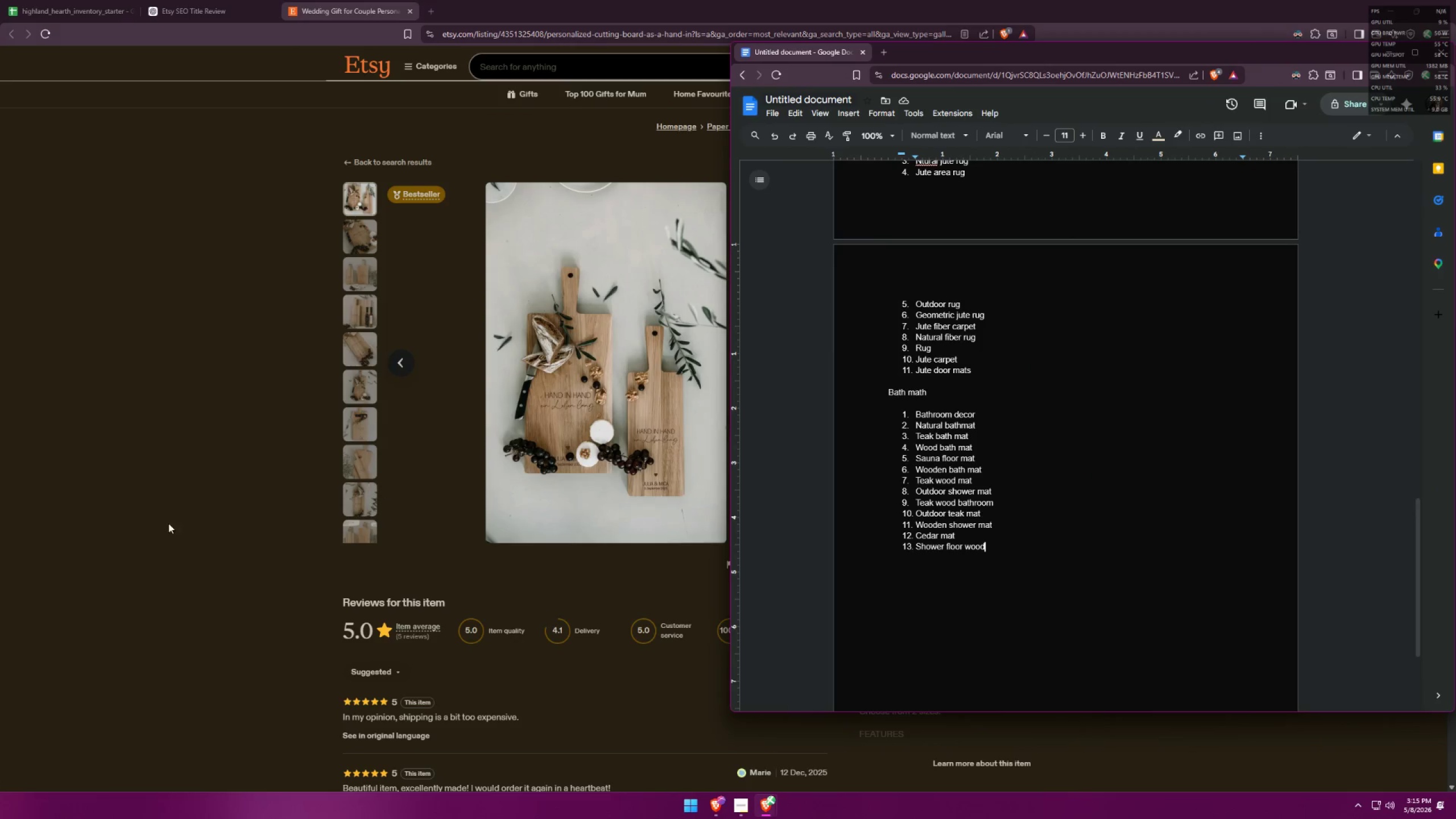 
left_click_drag(start_coordinate=[93, 508], to_coordinate=[93, 520])
 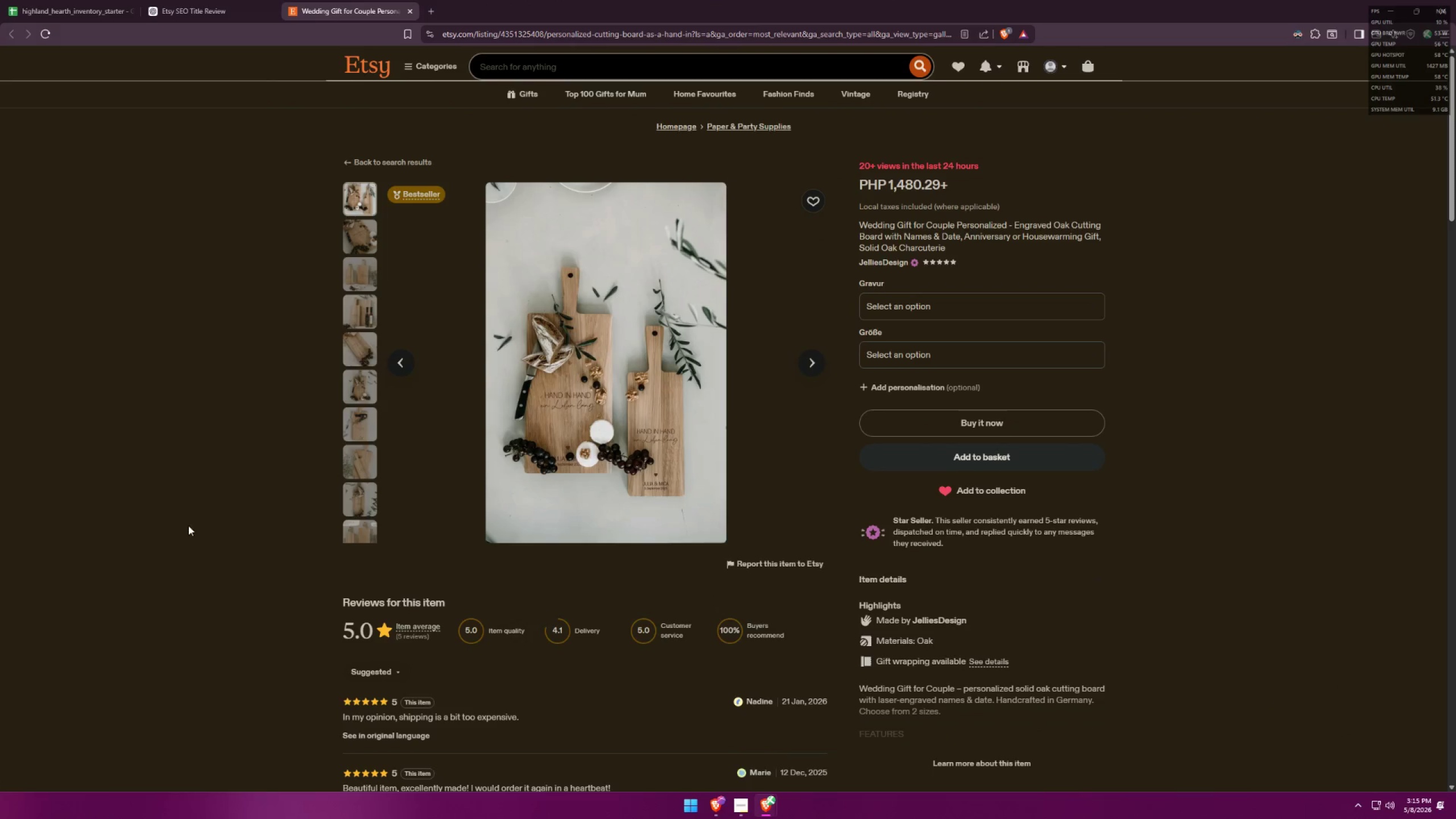 
scroll: coordinate [384, 509], scroll_direction: down, amount: 8.0
 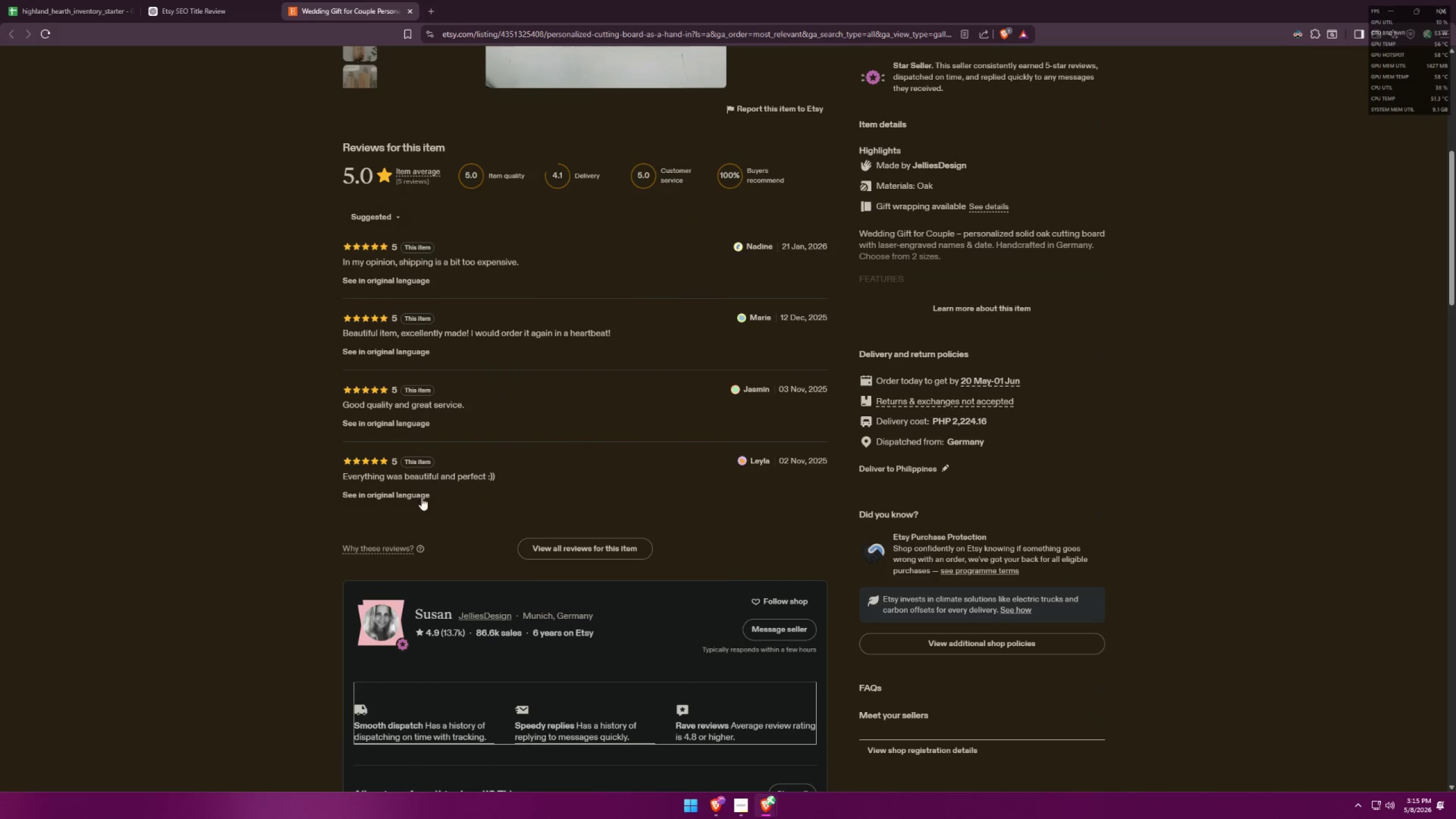 
scroll: coordinate [548, 553], scroll_direction: up, amount: 9.0
 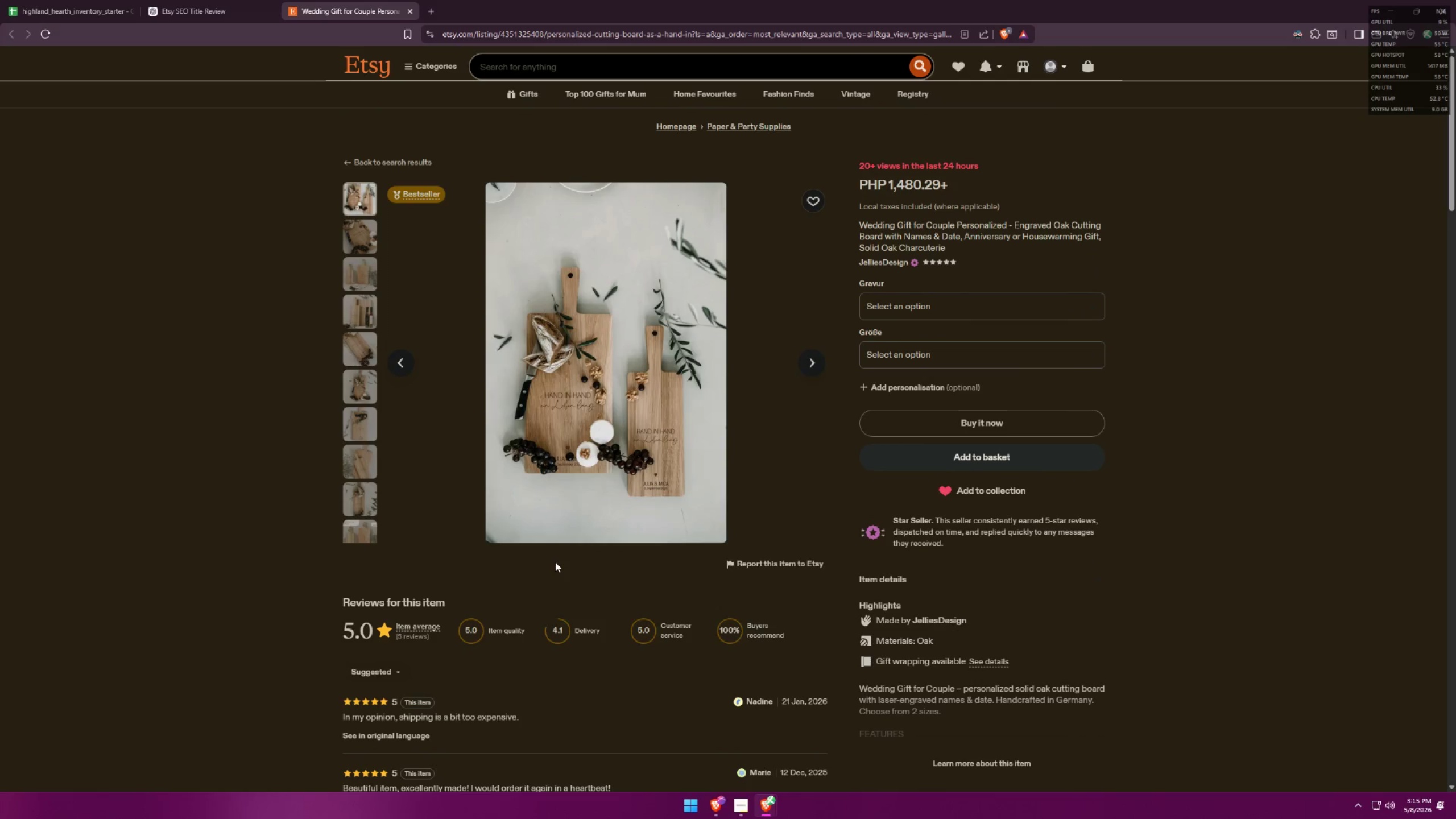 
scroll: coordinate [732, 498], scroll_direction: down, amount: 42.0
 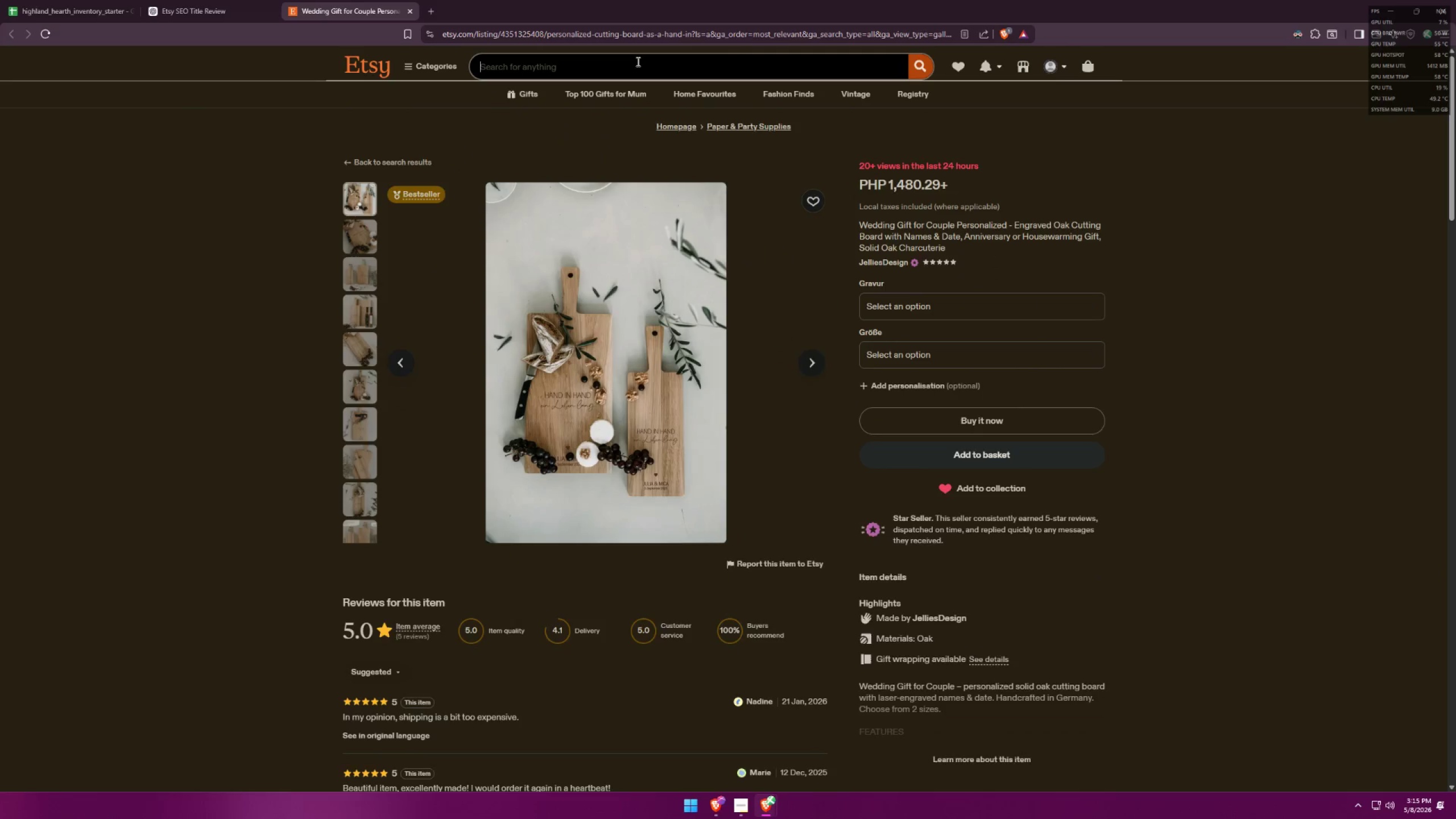 
type(wood serving board)
 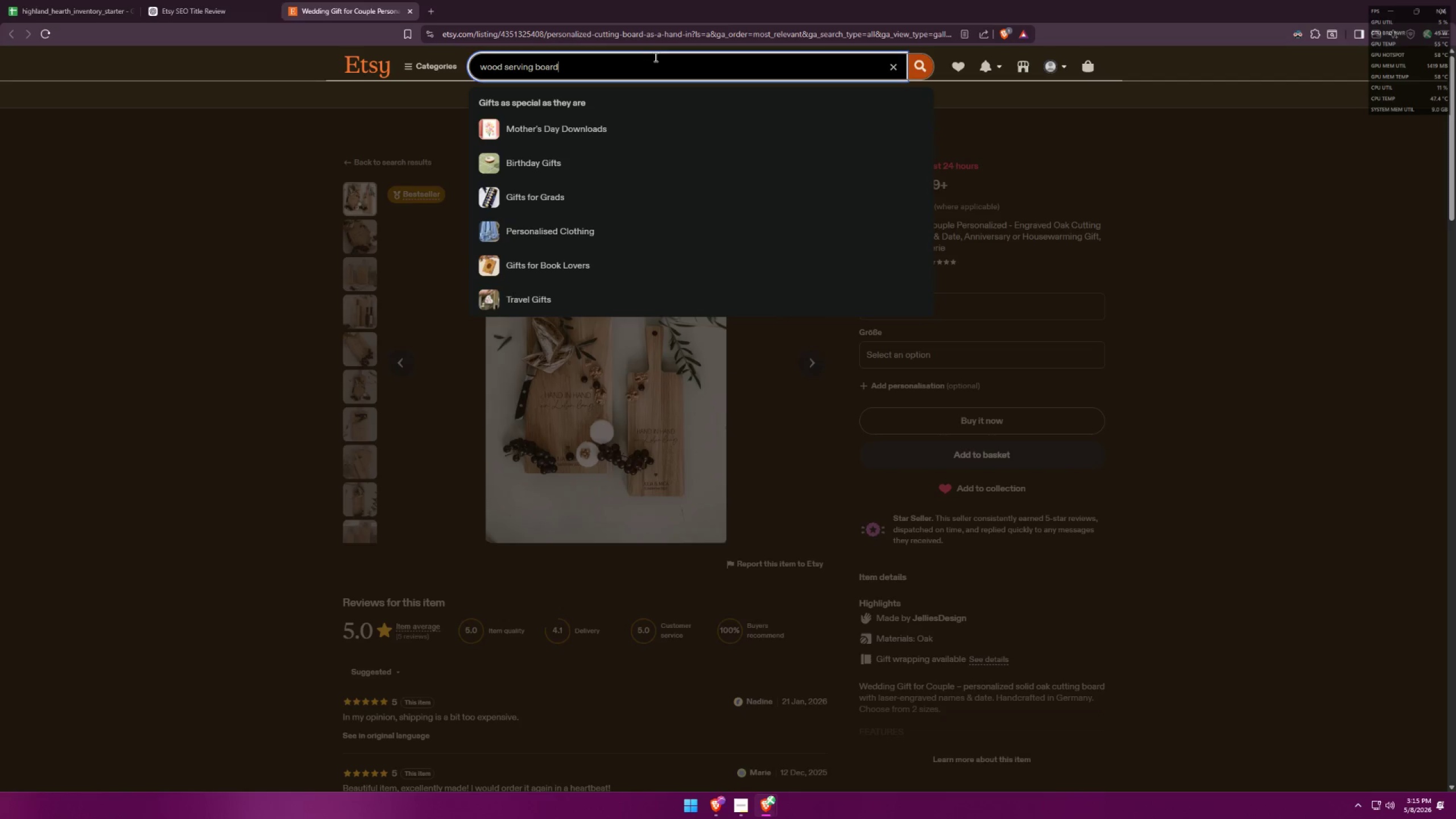 
key(Enter)
 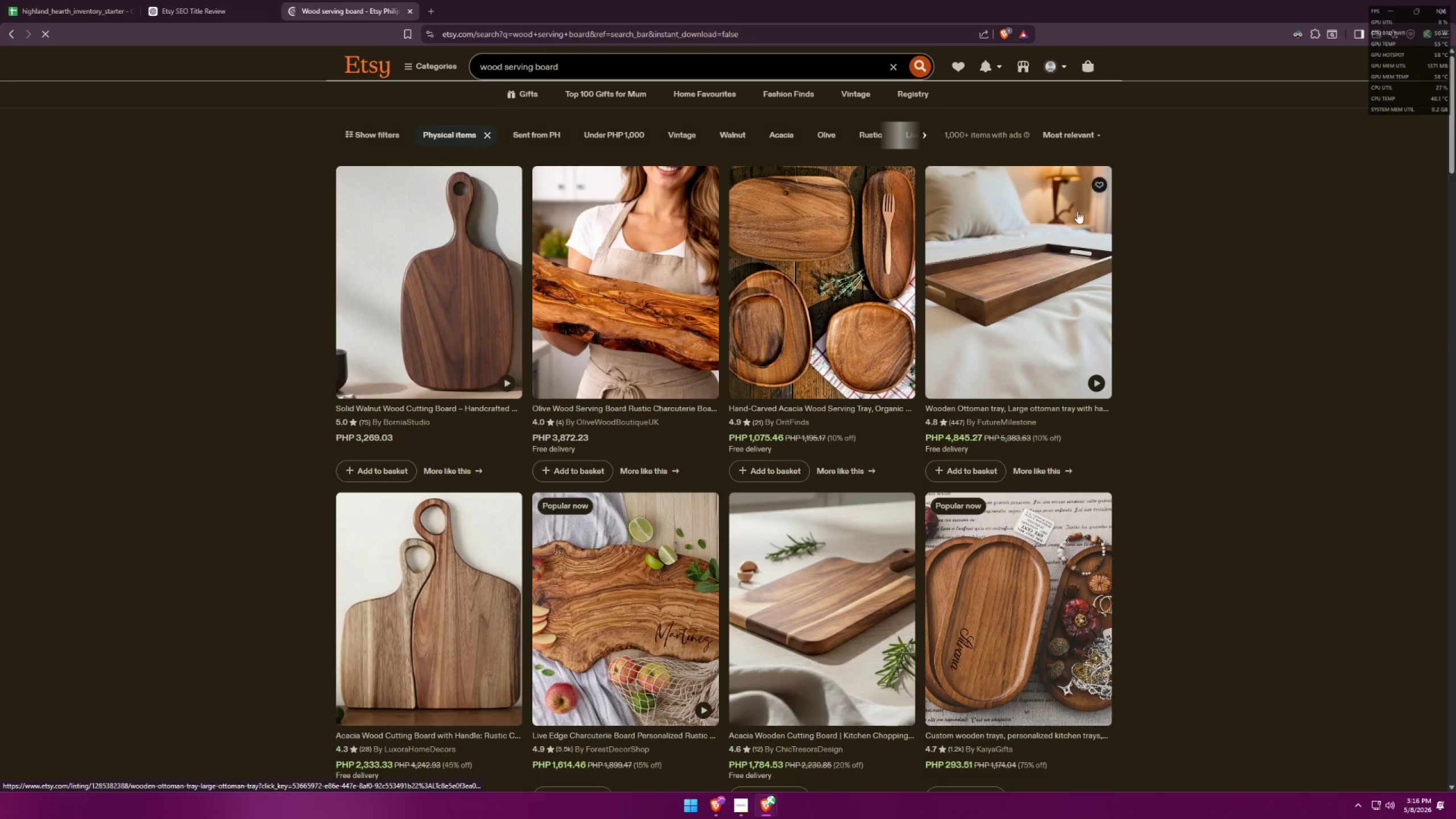 
wait(6.5)
 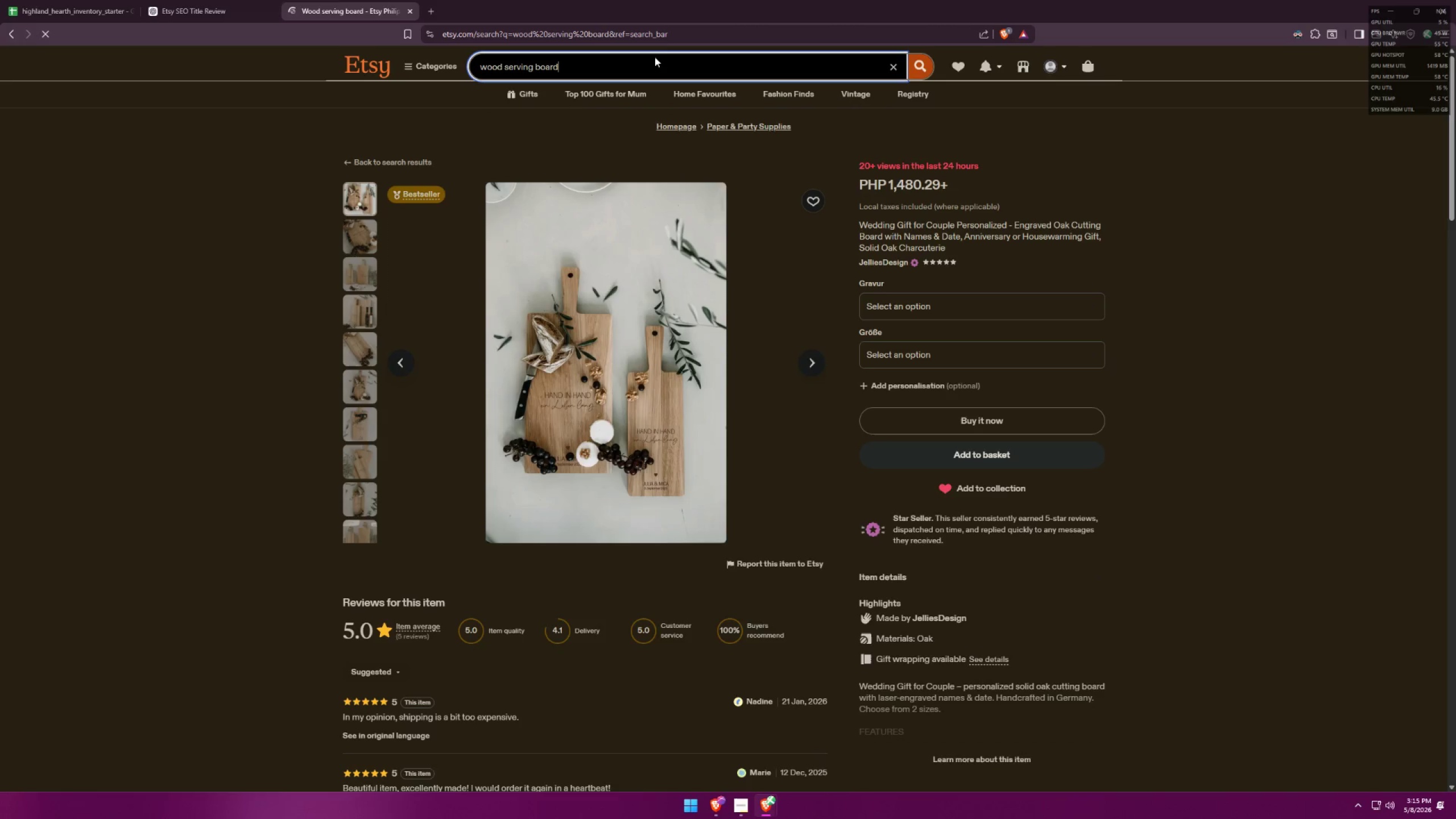 
left_click([1057, 297])
 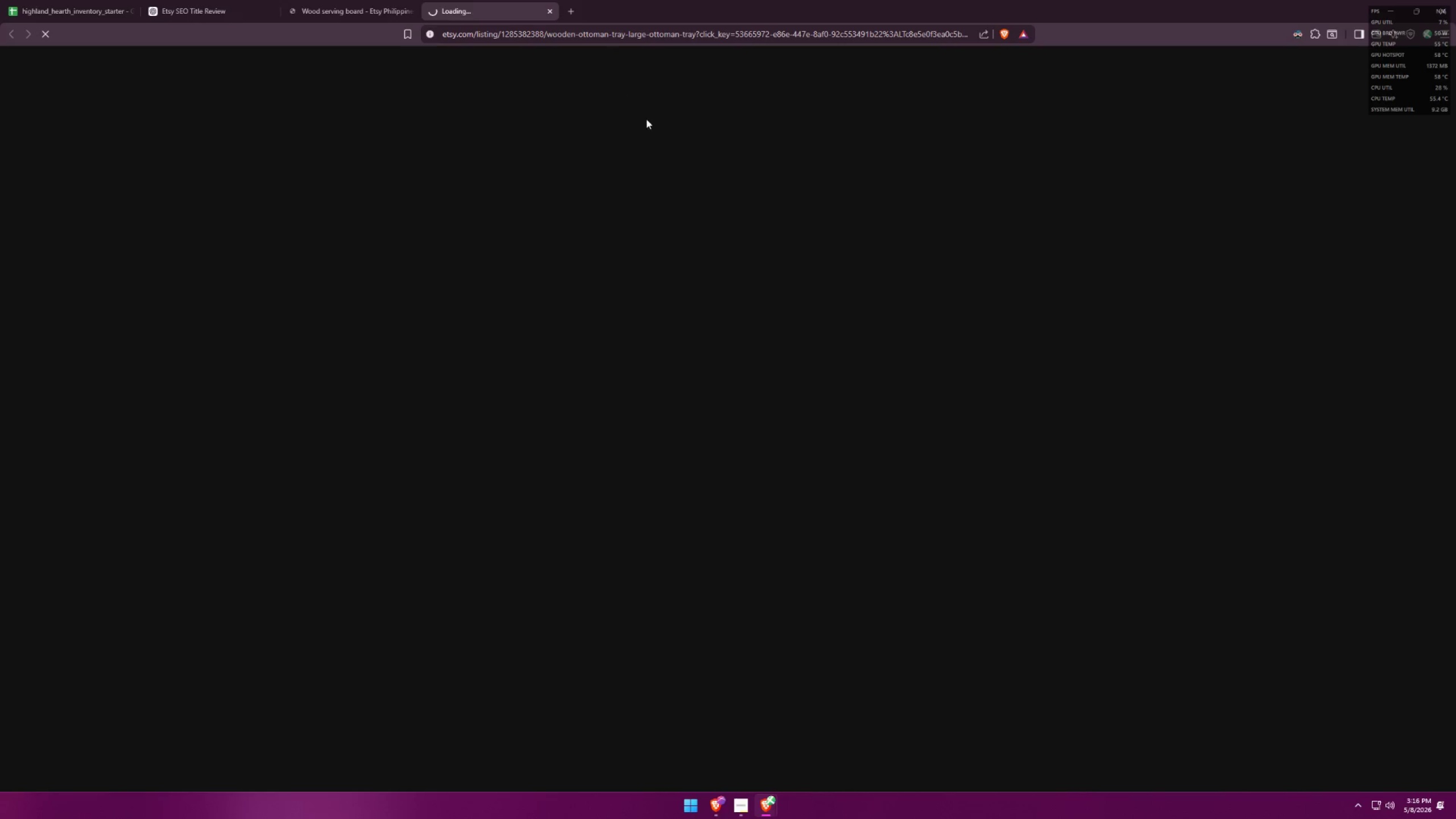 
left_click([382, 0])
 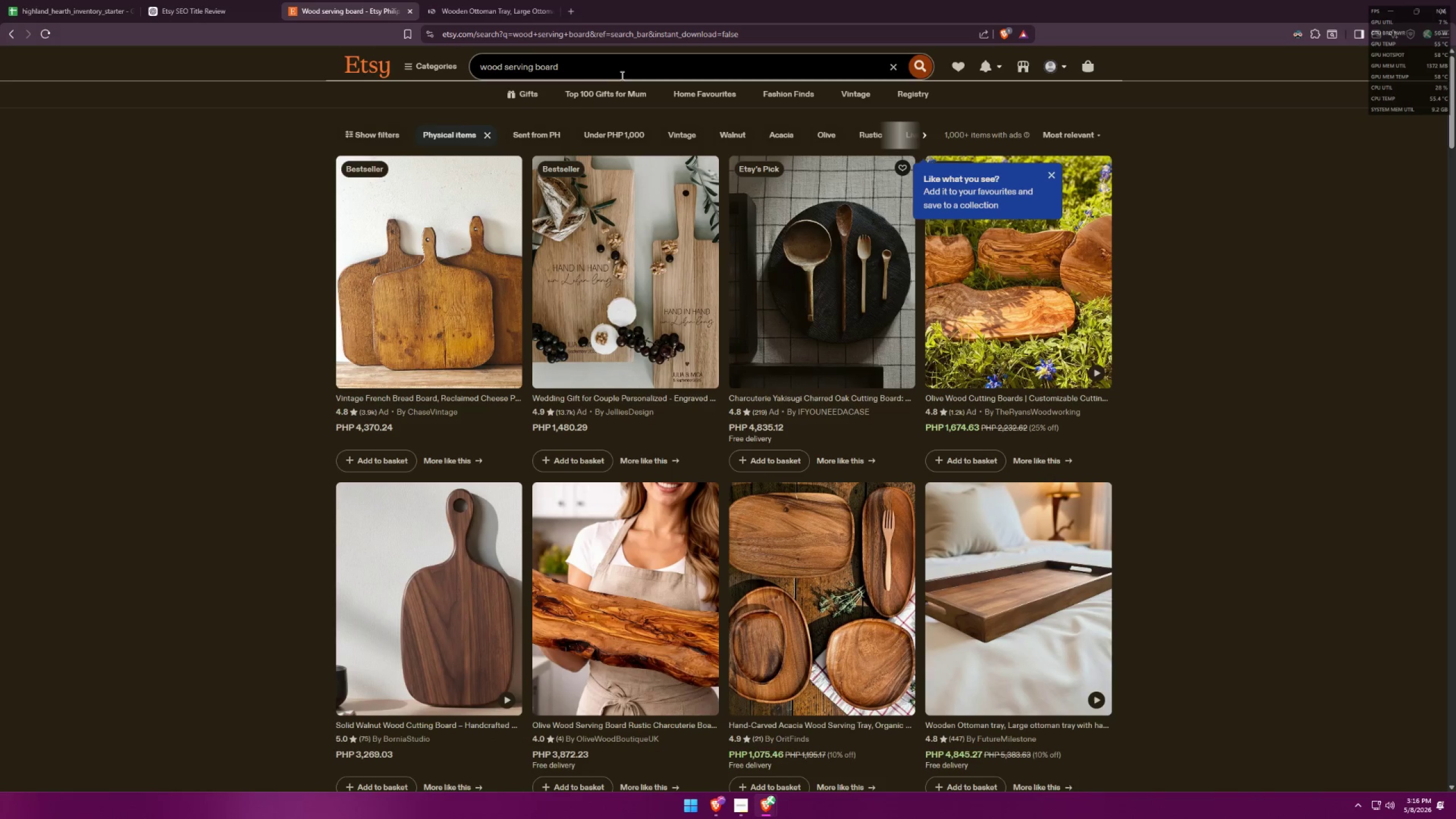 
left_click_drag(start_coordinate=[617, 70], to_coordinate=[452, 55])
 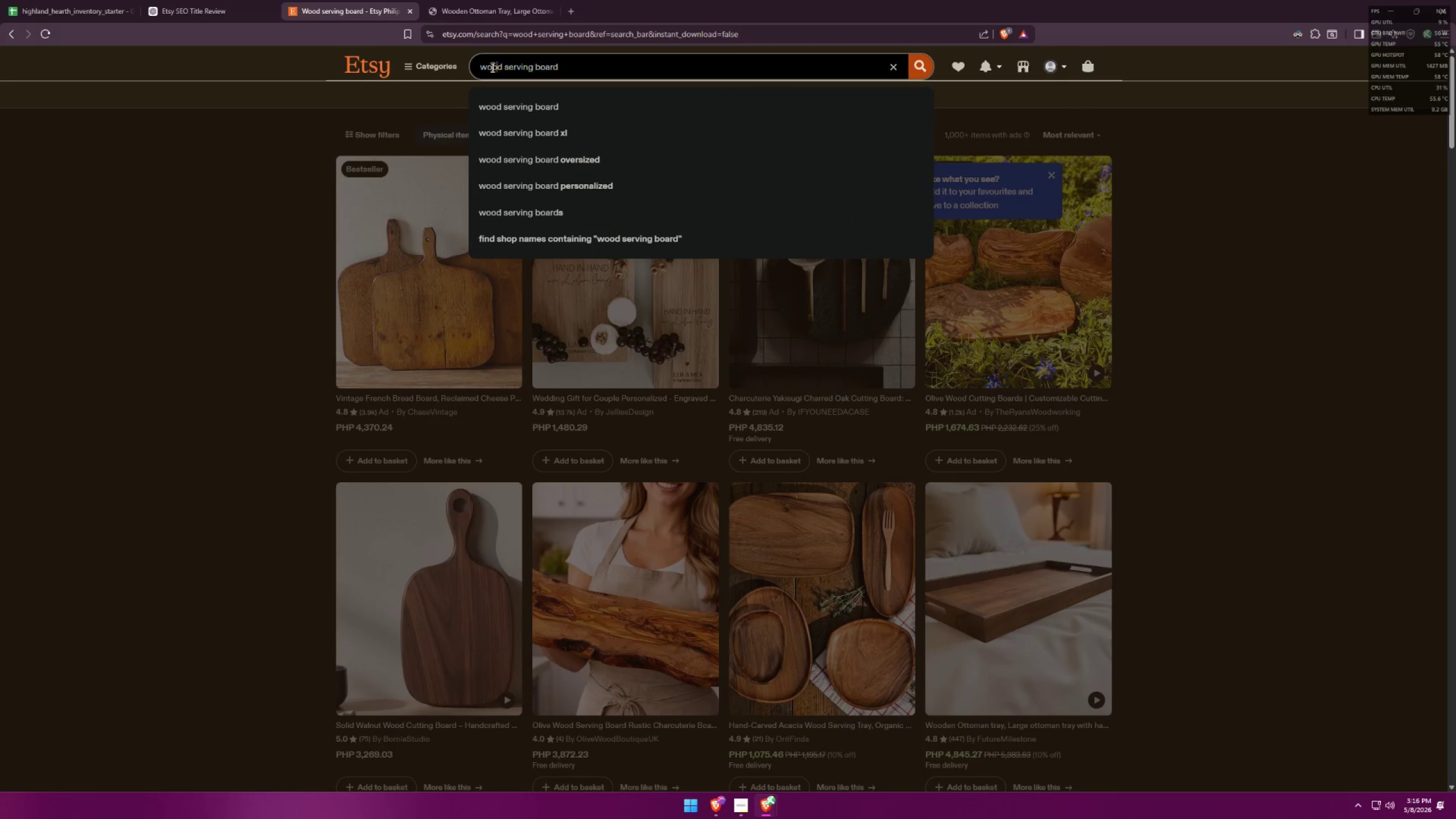 
double_click([475, 68])
 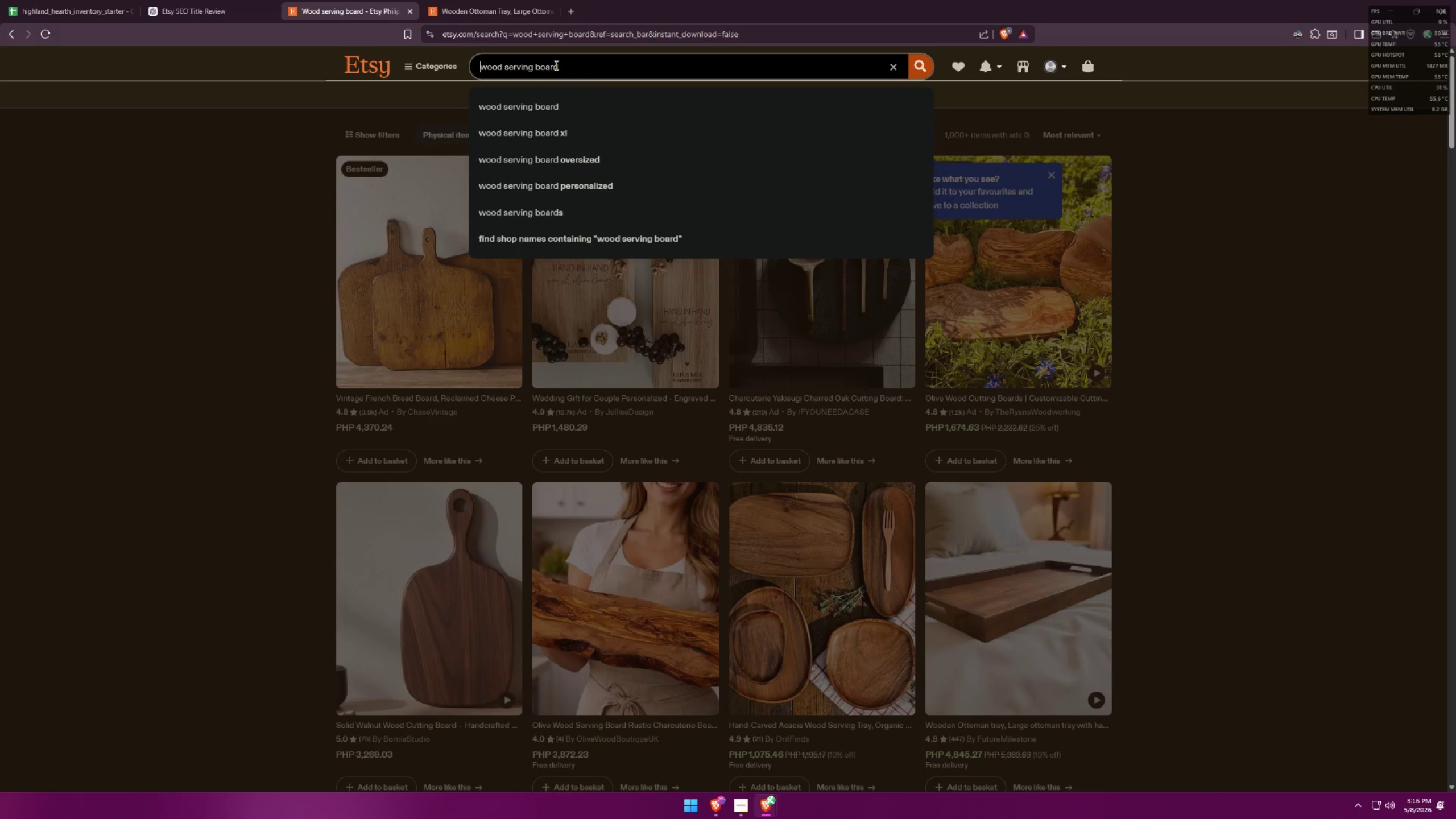 
type(acacia )
 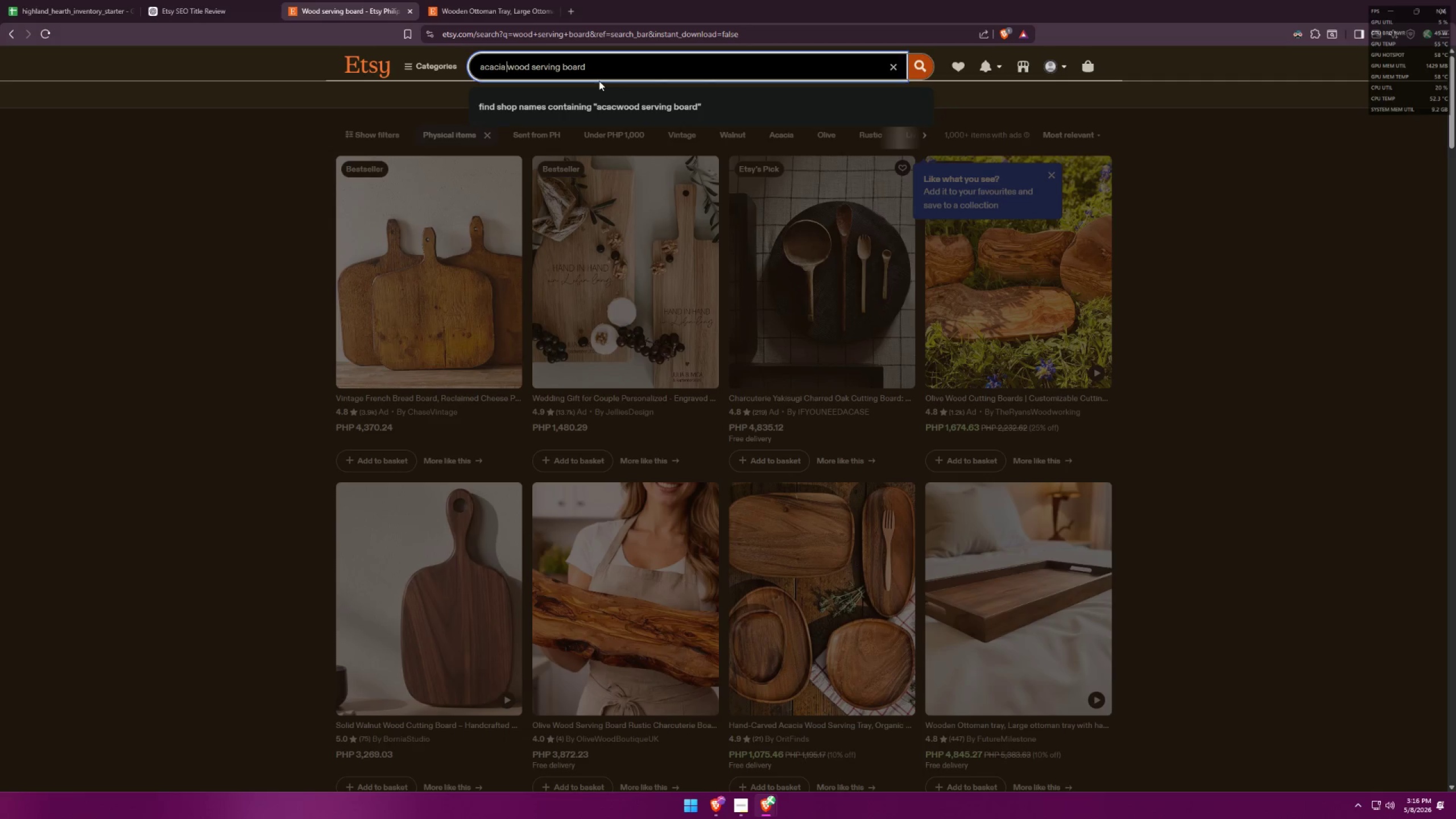 
key(Enter)
 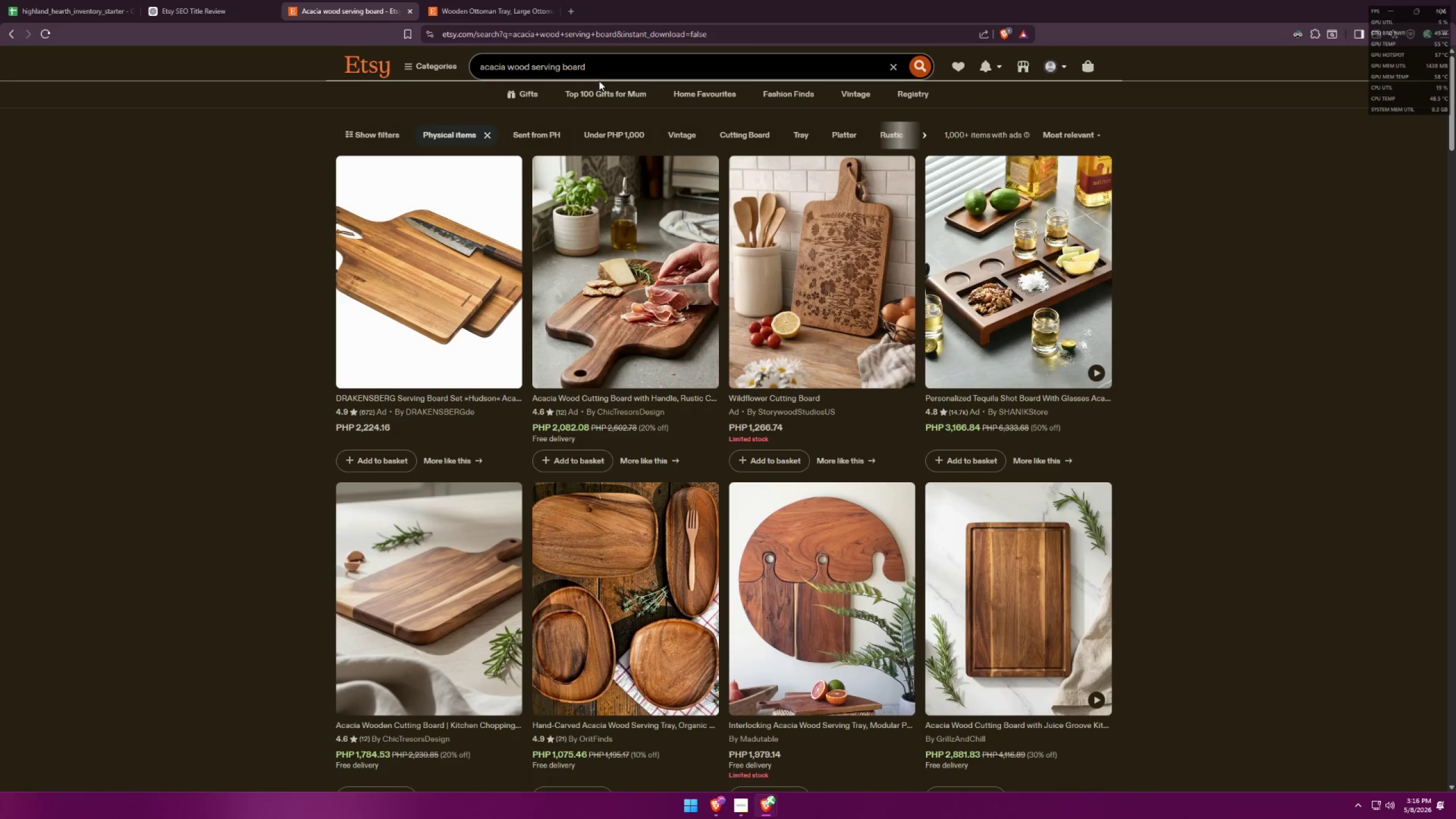 
left_click([845, 270])
 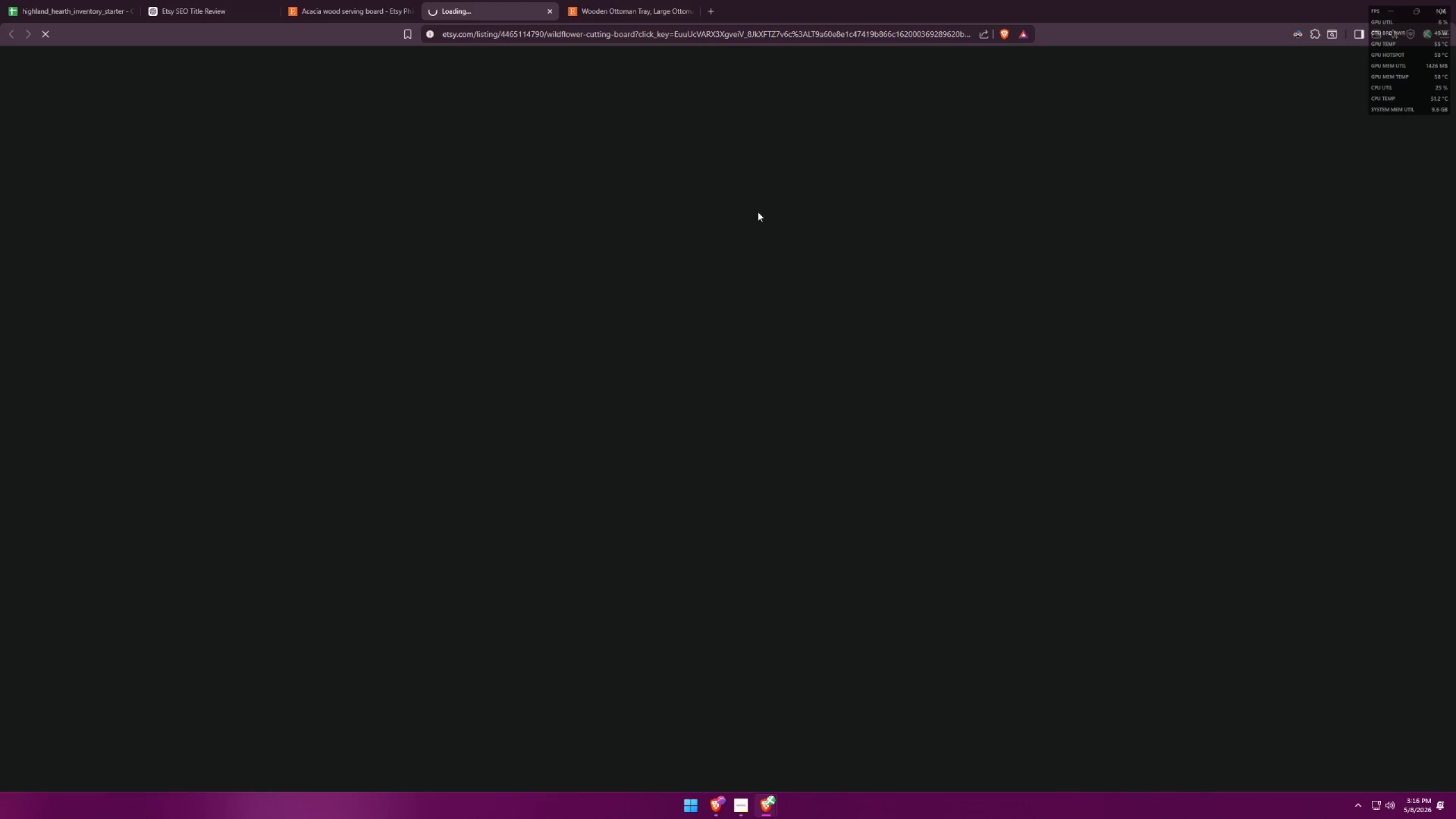 
left_click([584, 0])
 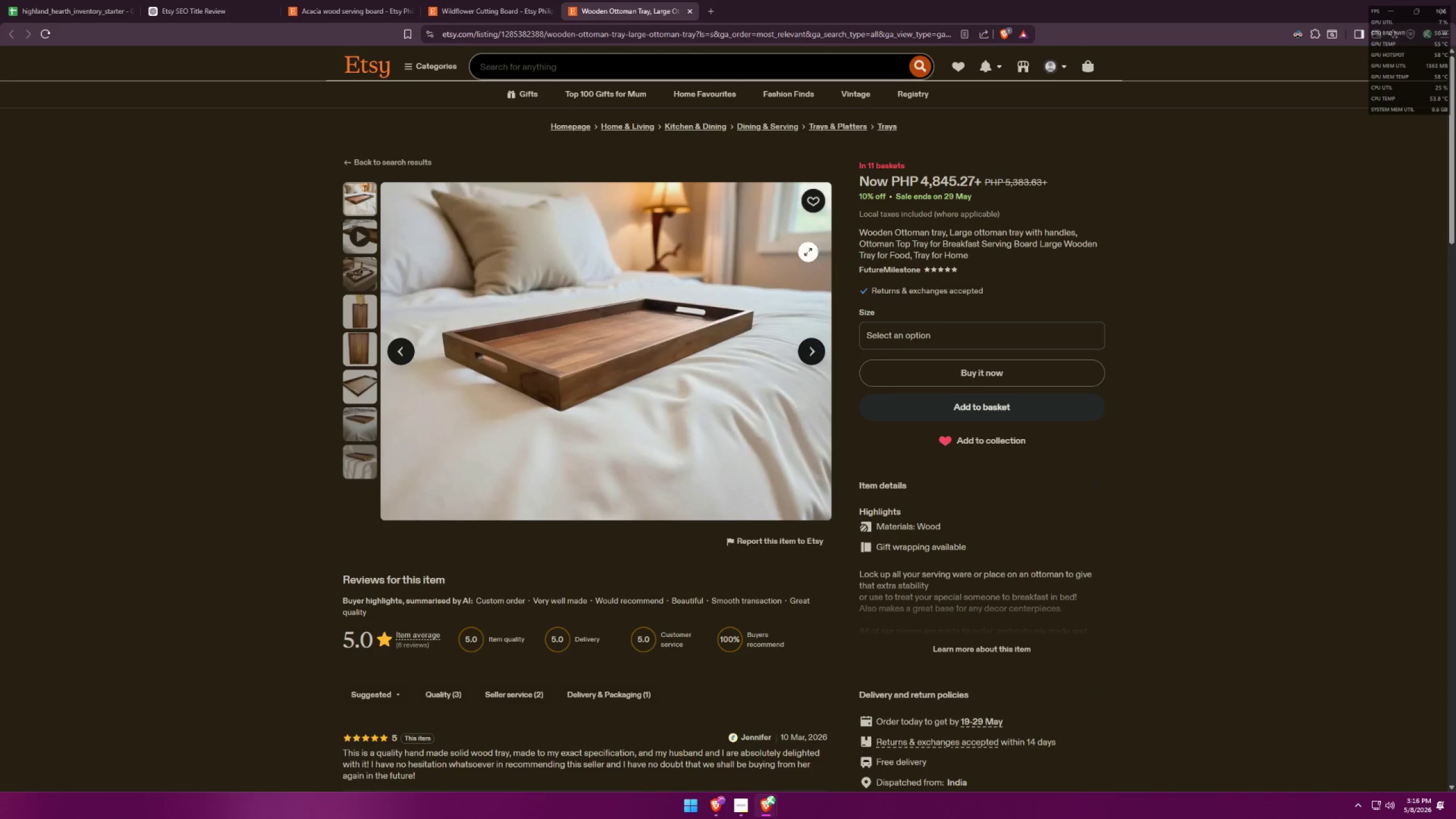 
wait(5.42)
 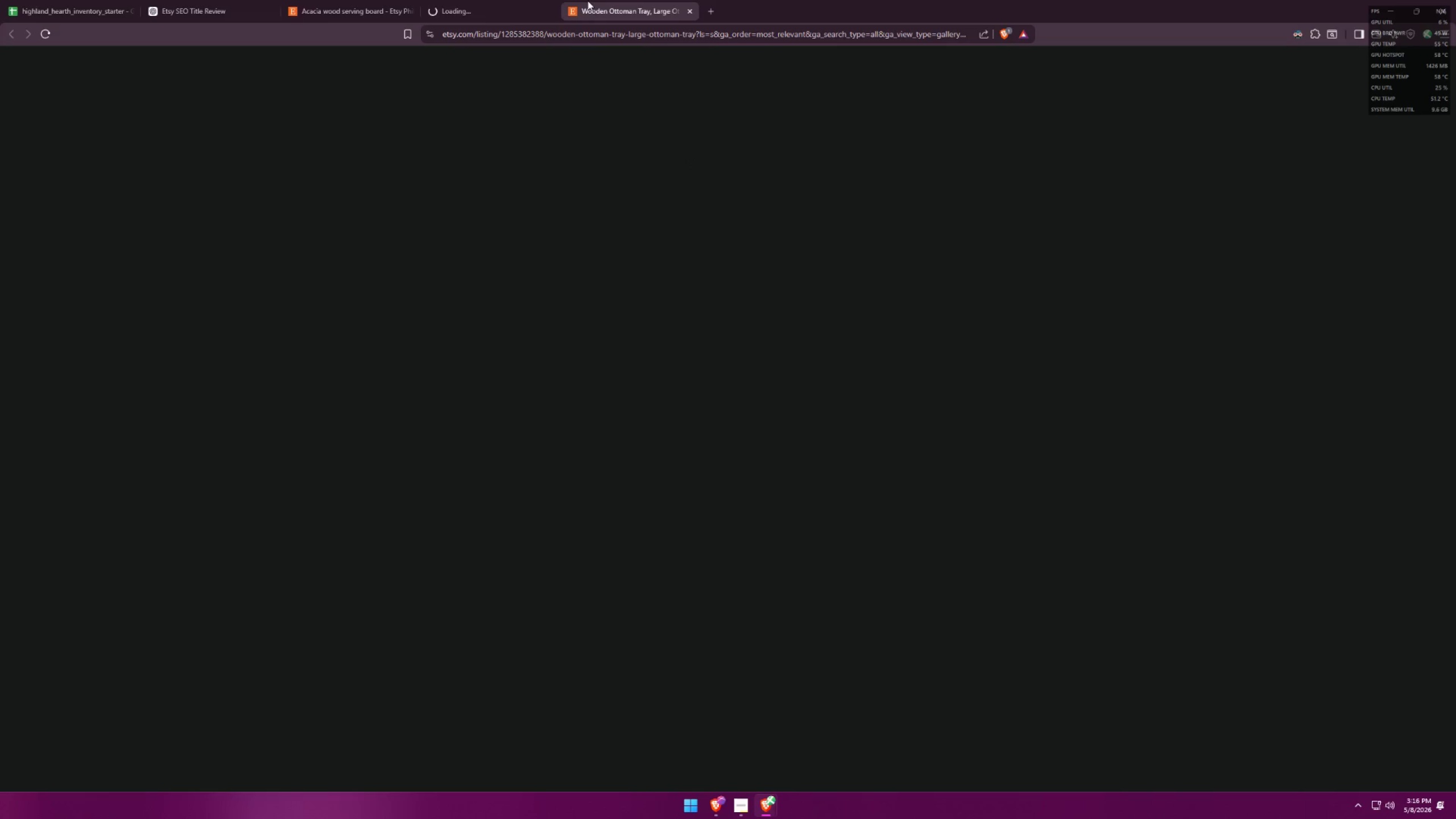 
scroll: coordinate [943, 266], scroll_direction: down, amount: 34.0
 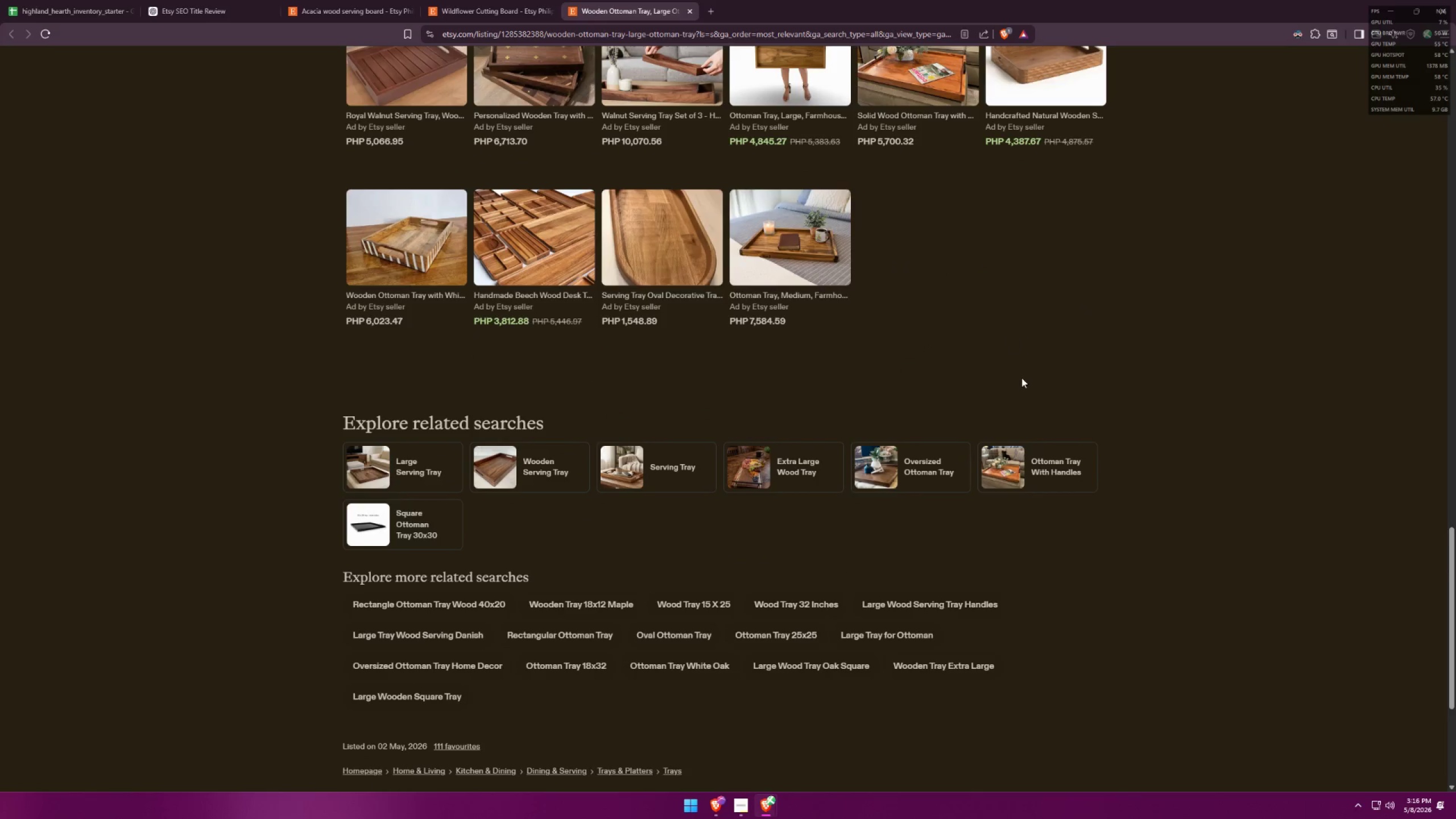 
key(Alt+AltLeft)
 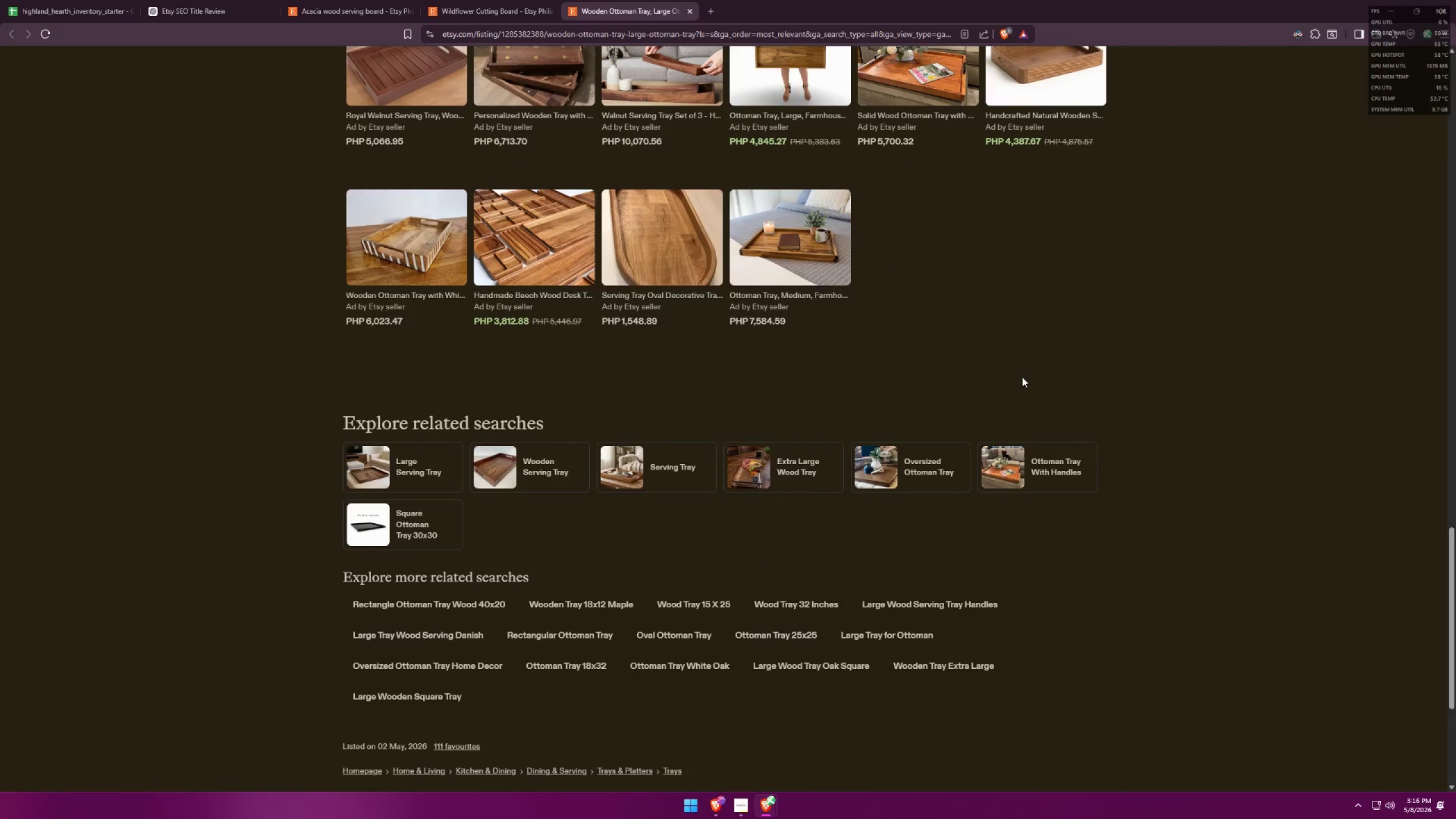 
key(Alt+Tab)
 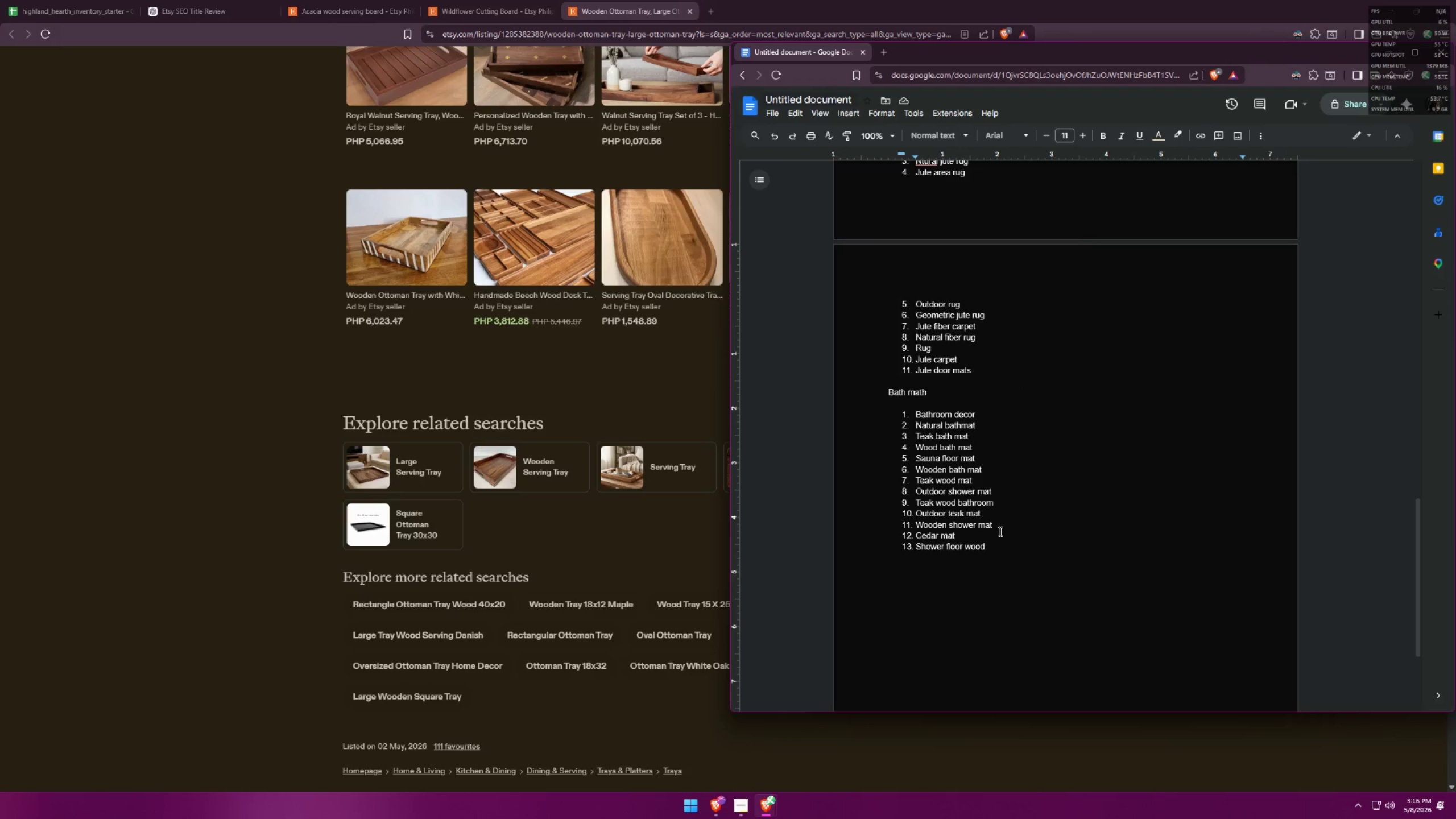 
left_click([1014, 553])
 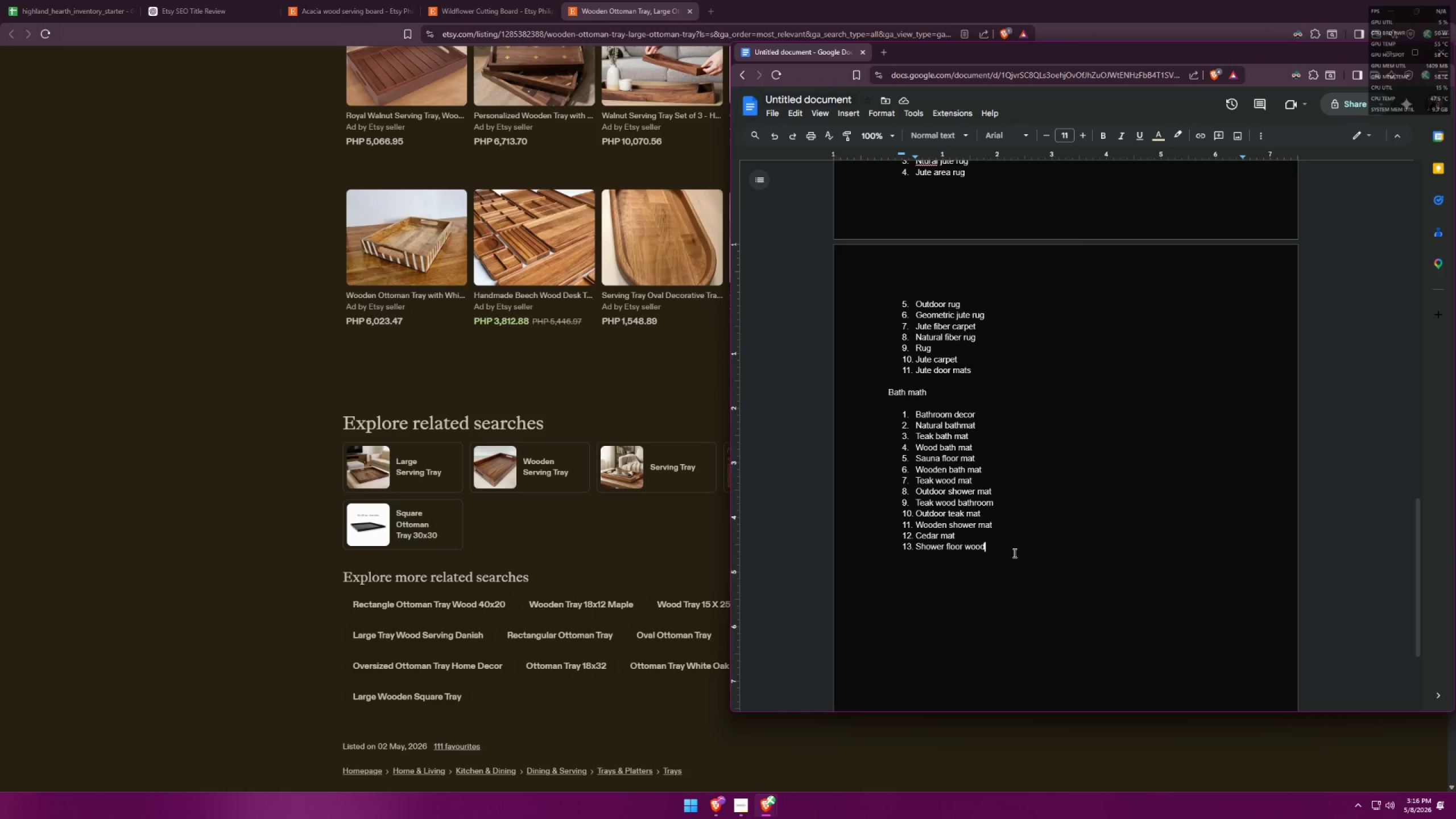 
key(Backslash)
 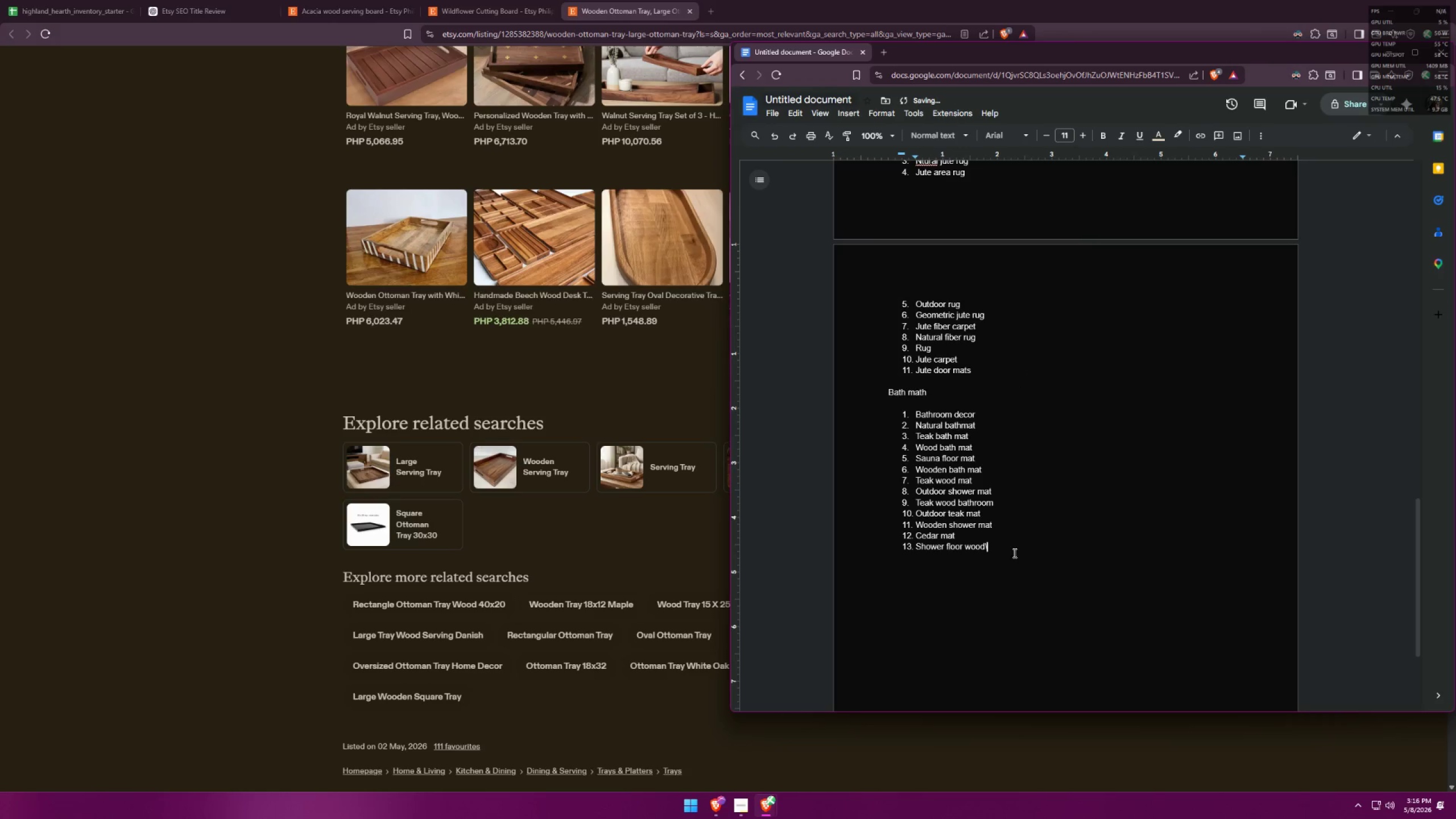 
key(Backspace)
 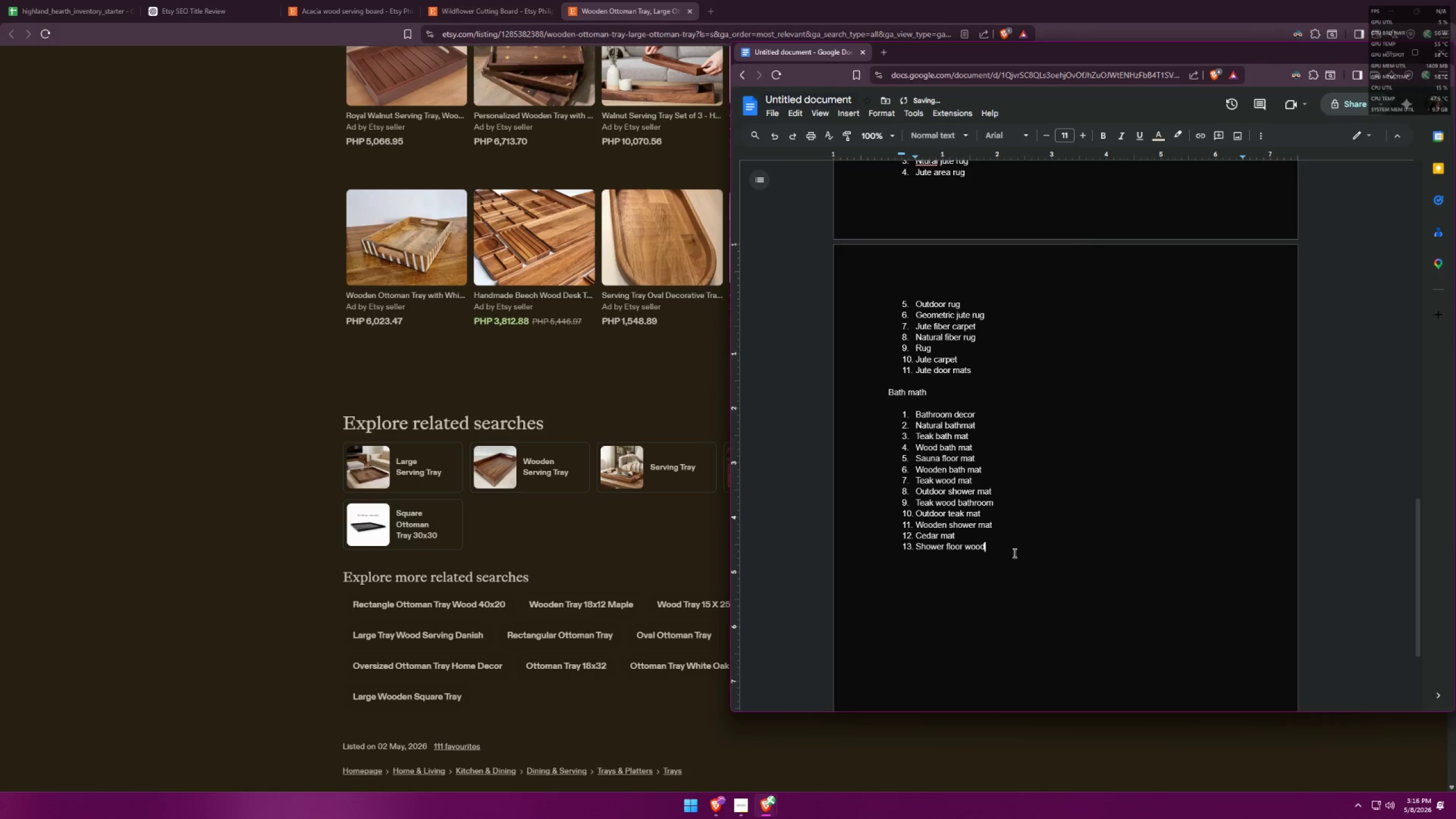 
key(Enter)
 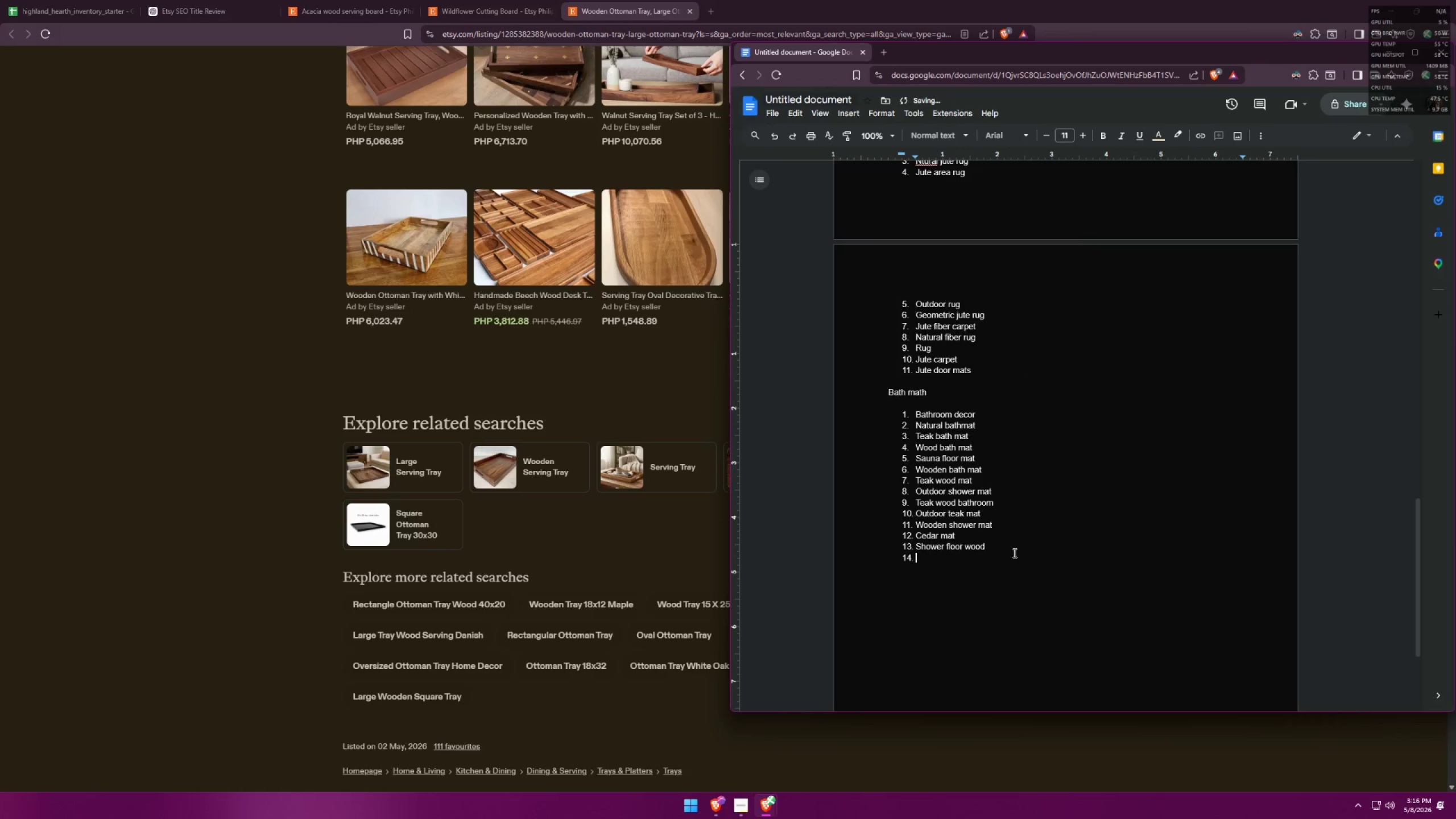 
key(Enter)
 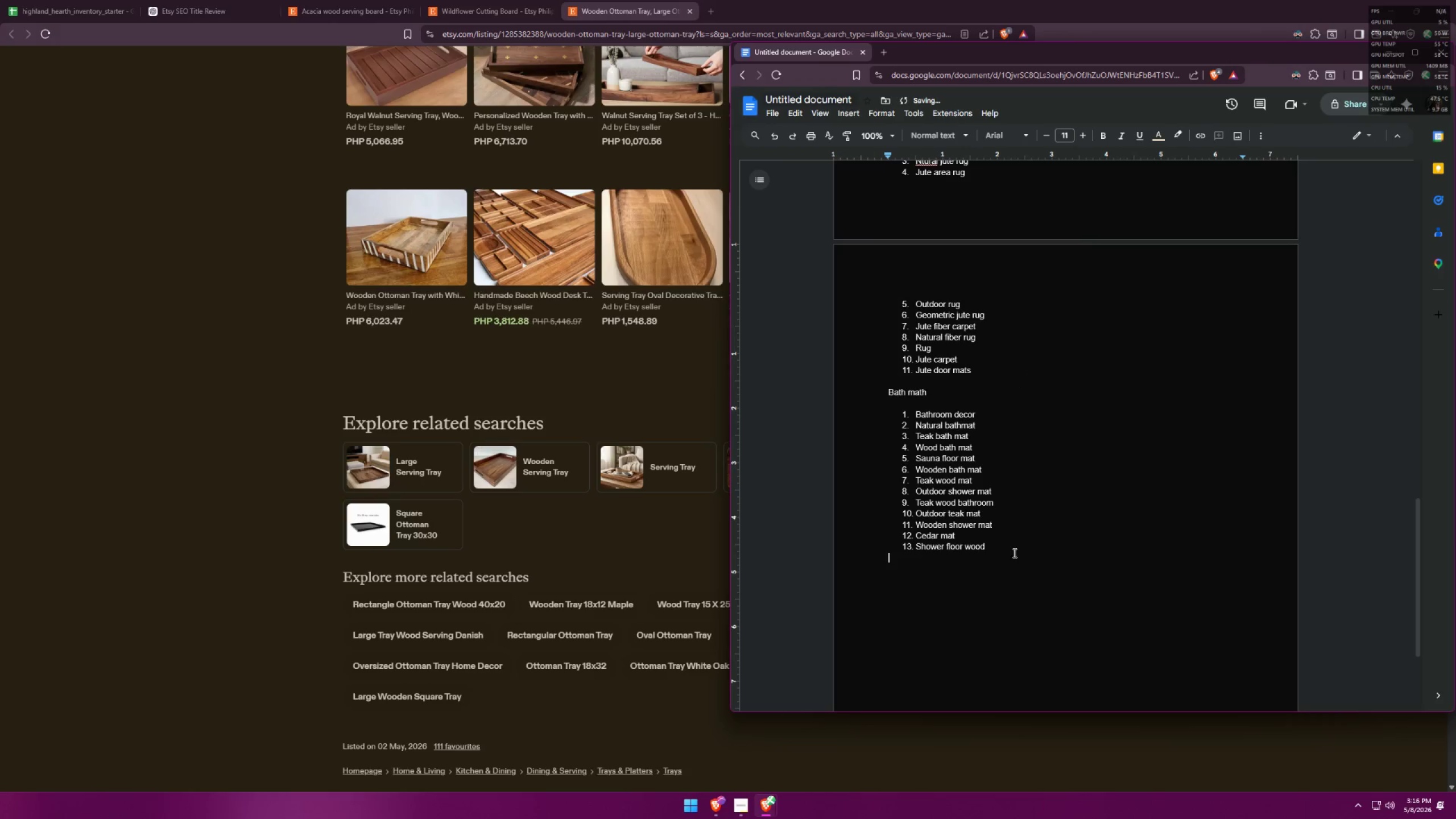 
key(Enter)
 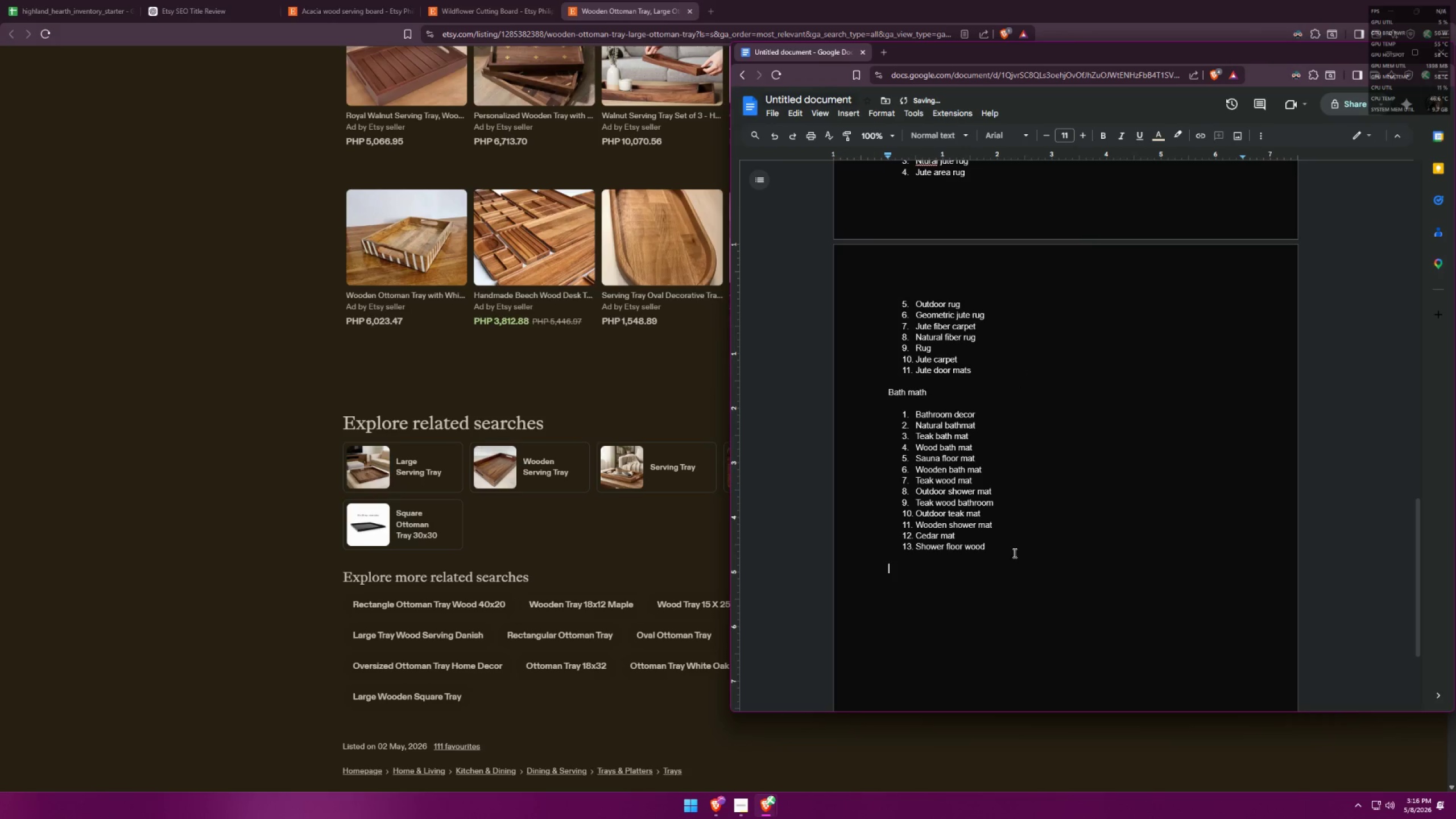 
type(A)
key(Backspace)
type(Serving Board )
 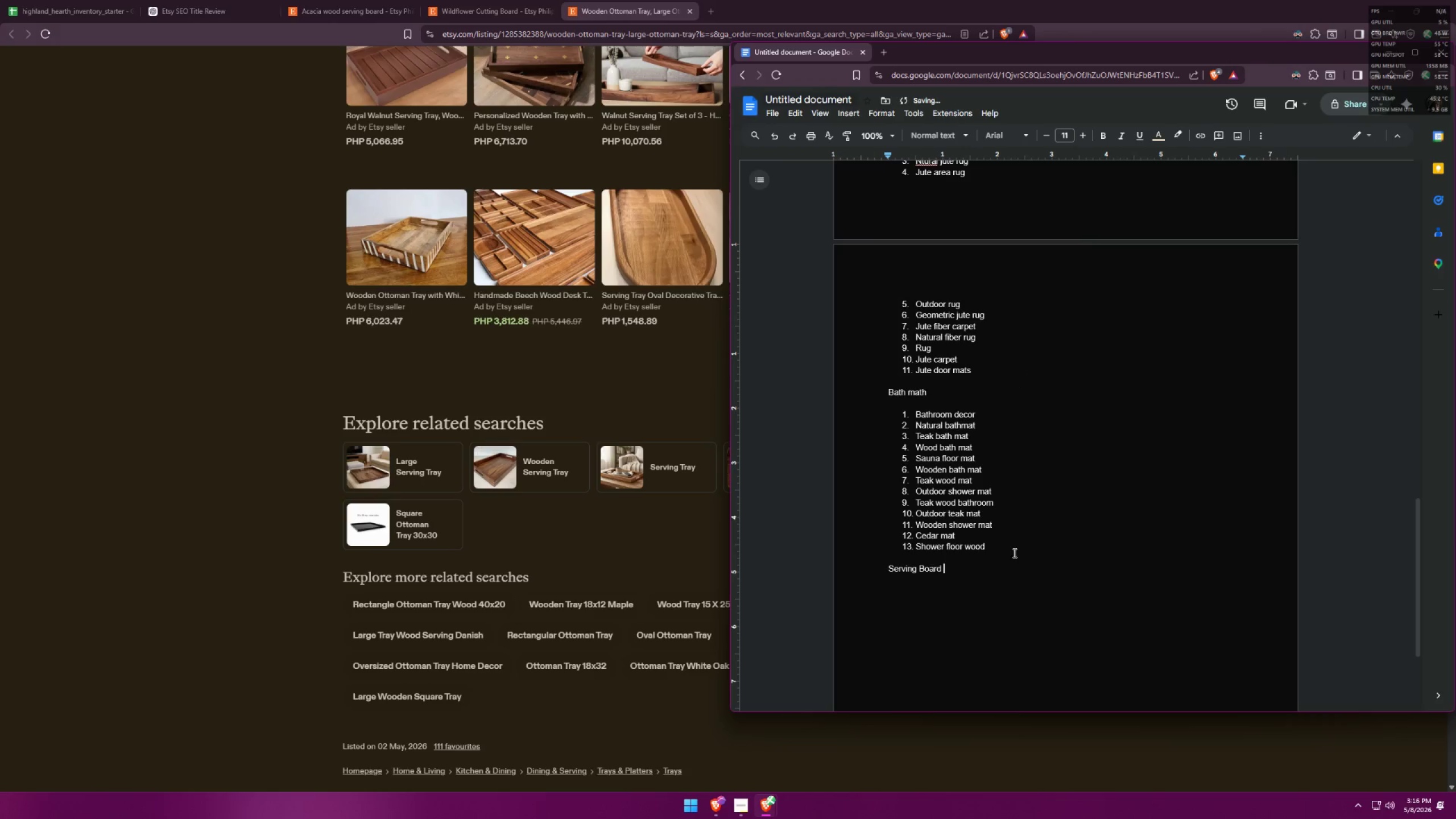 
key(Enter)
 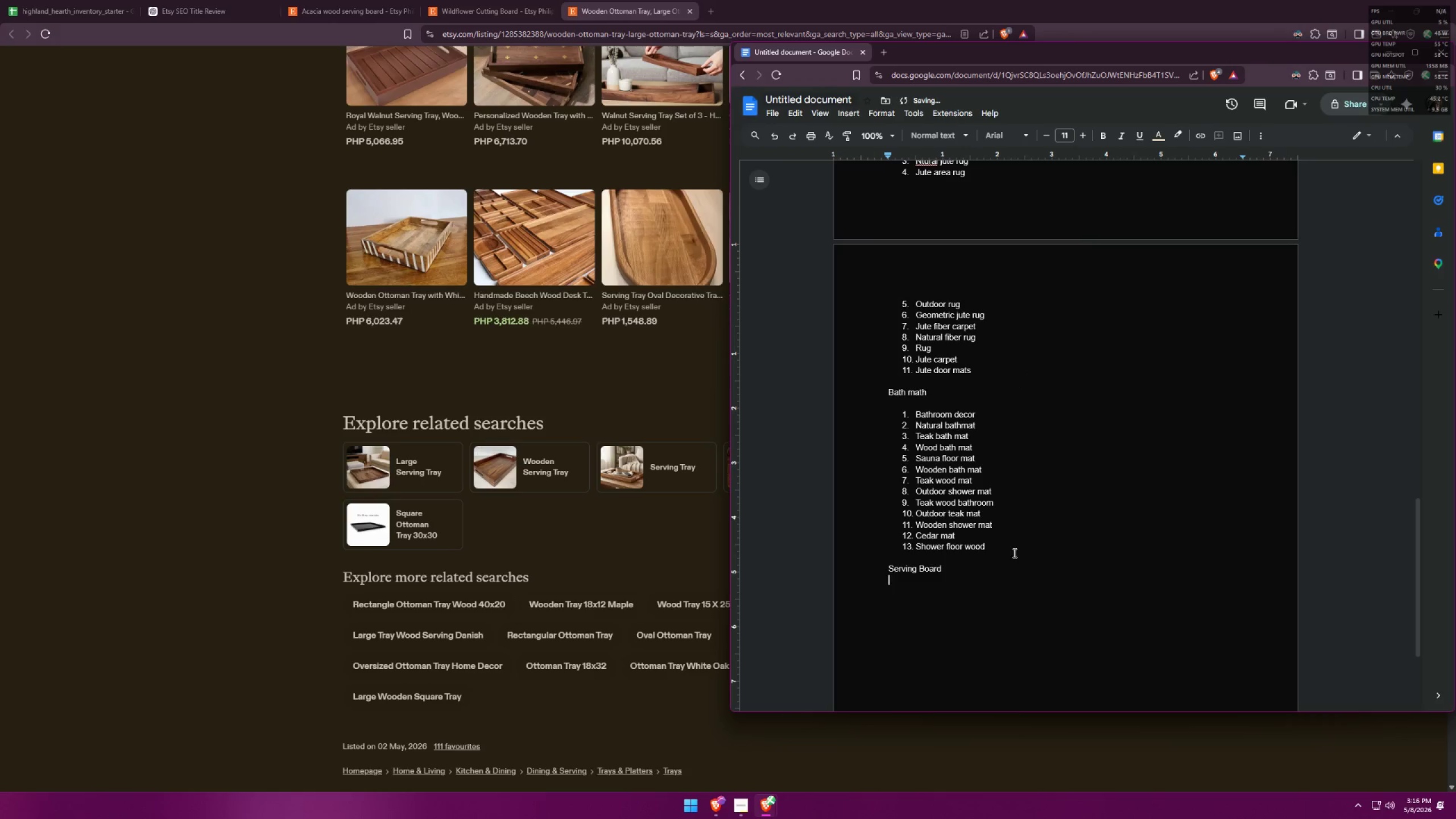 
key(Enter)
 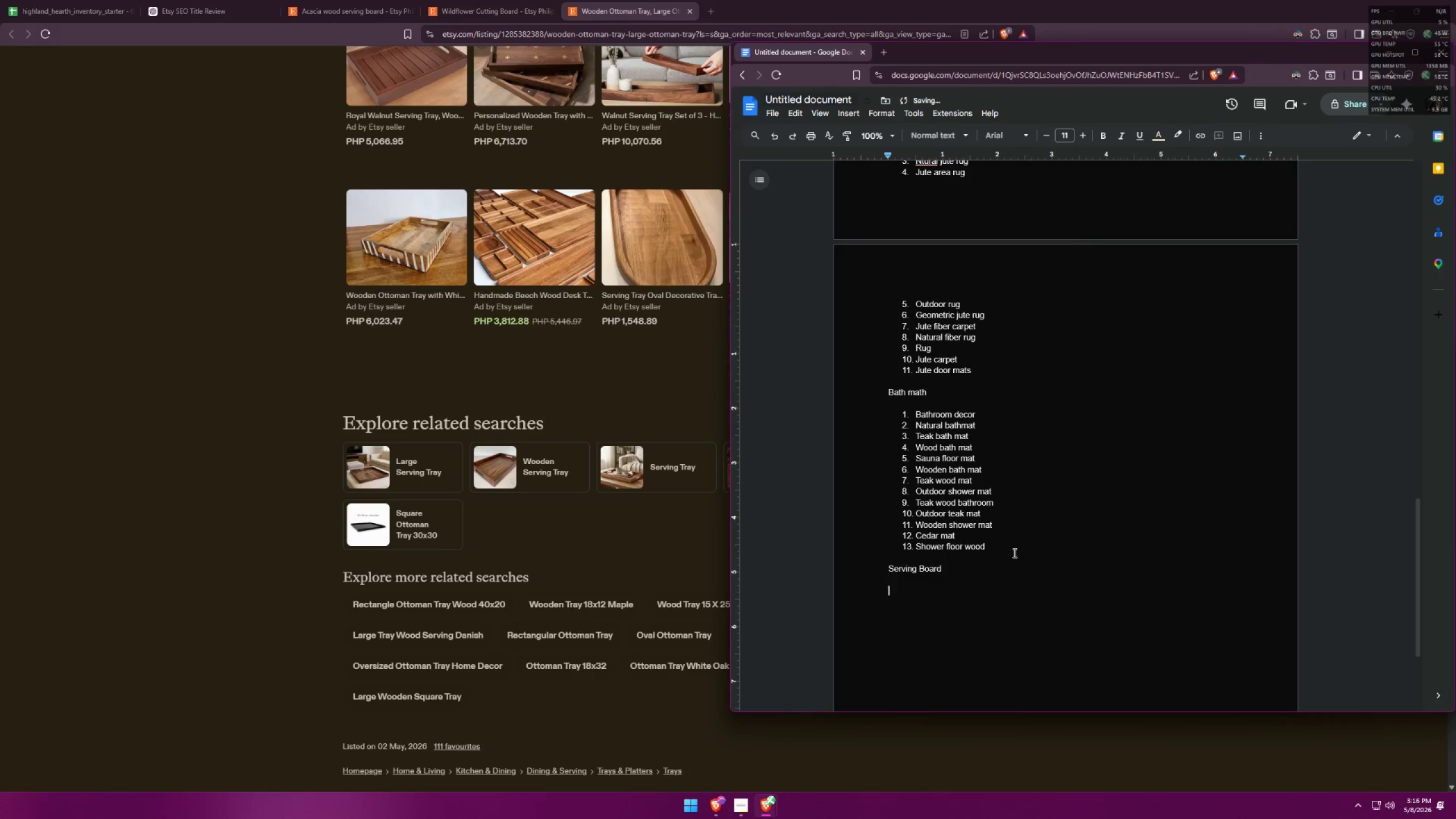 
type(1. wooden serving tray)
 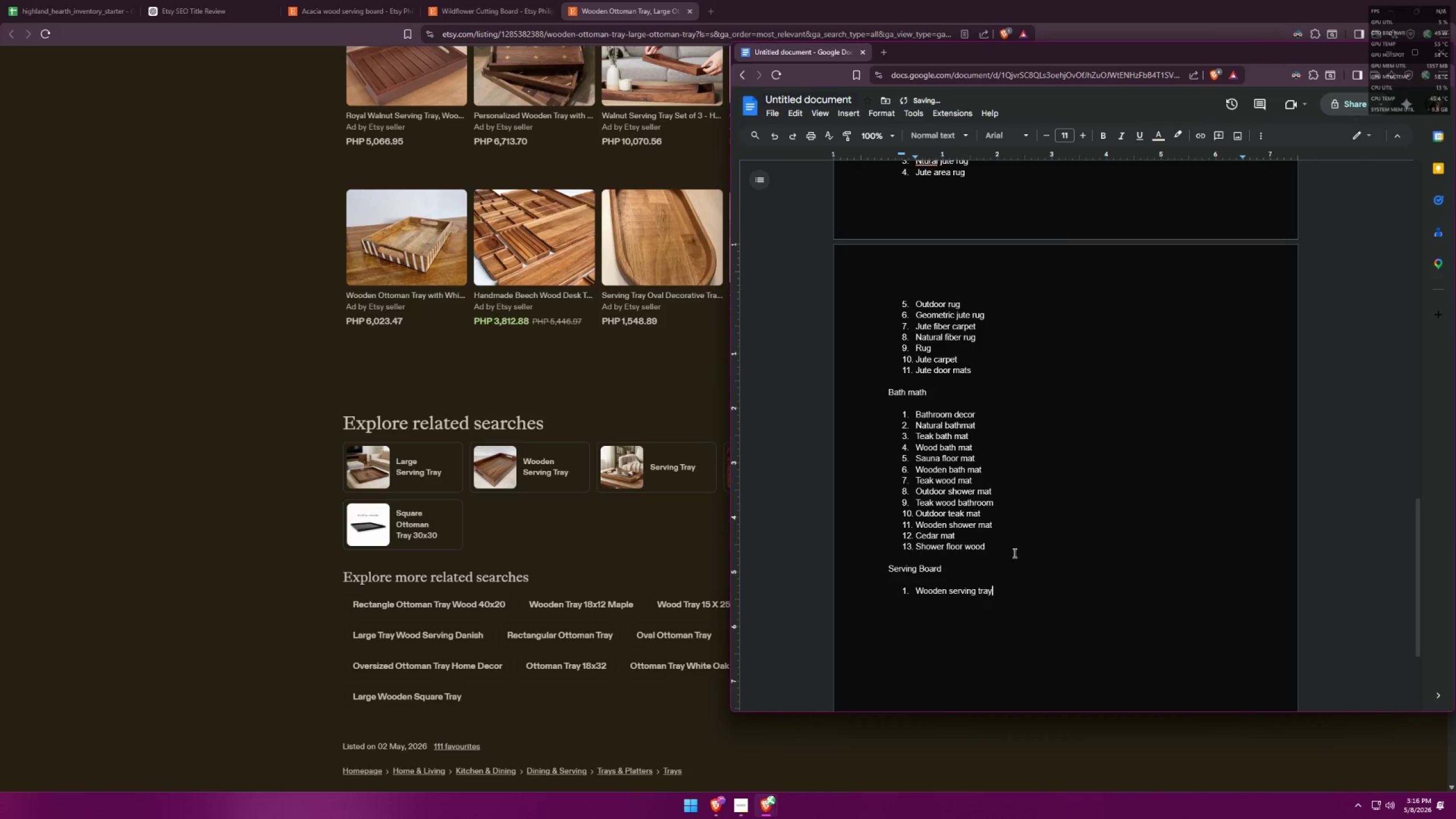 
key(Enter)
 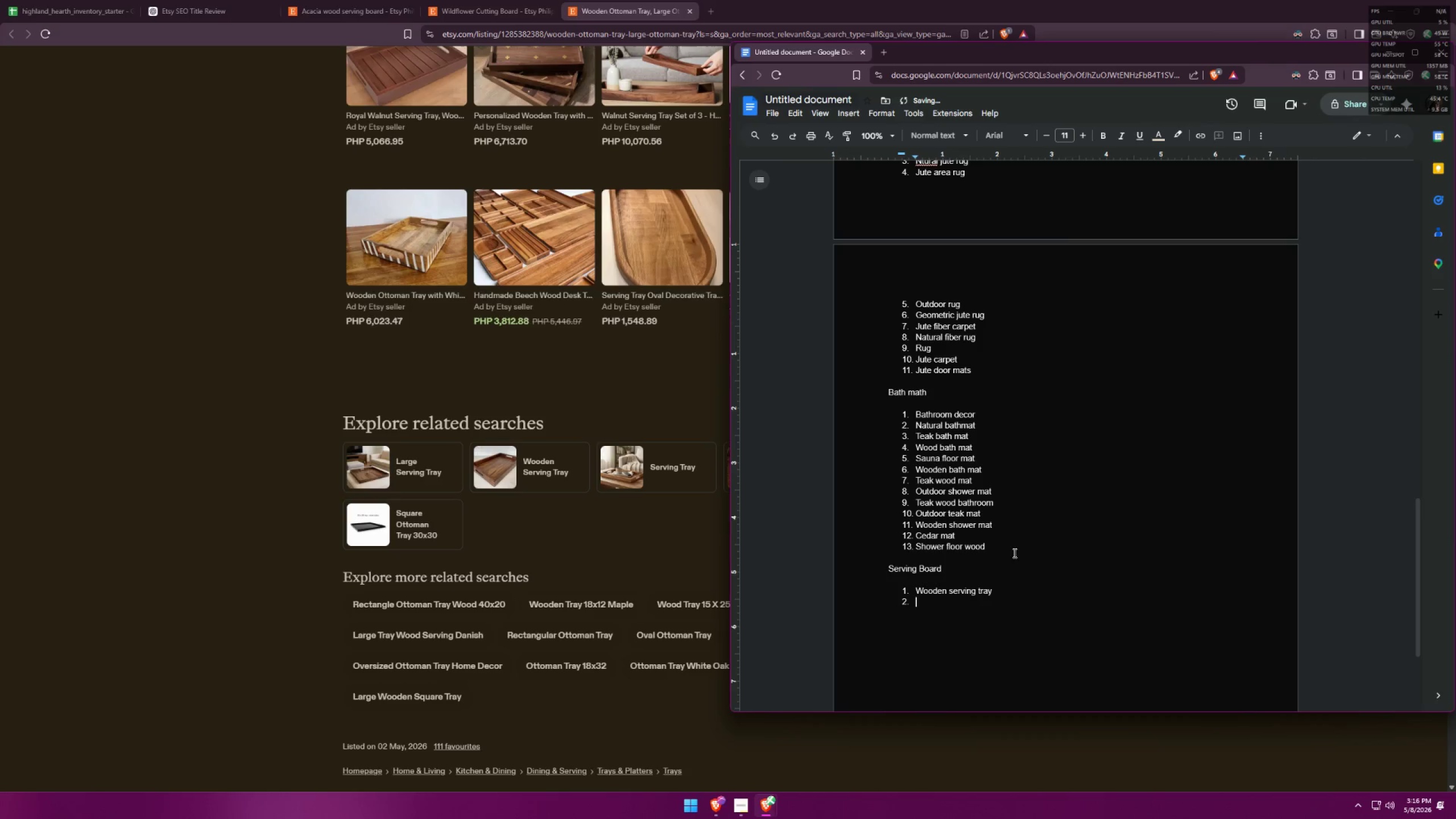 
type(serving tray)
 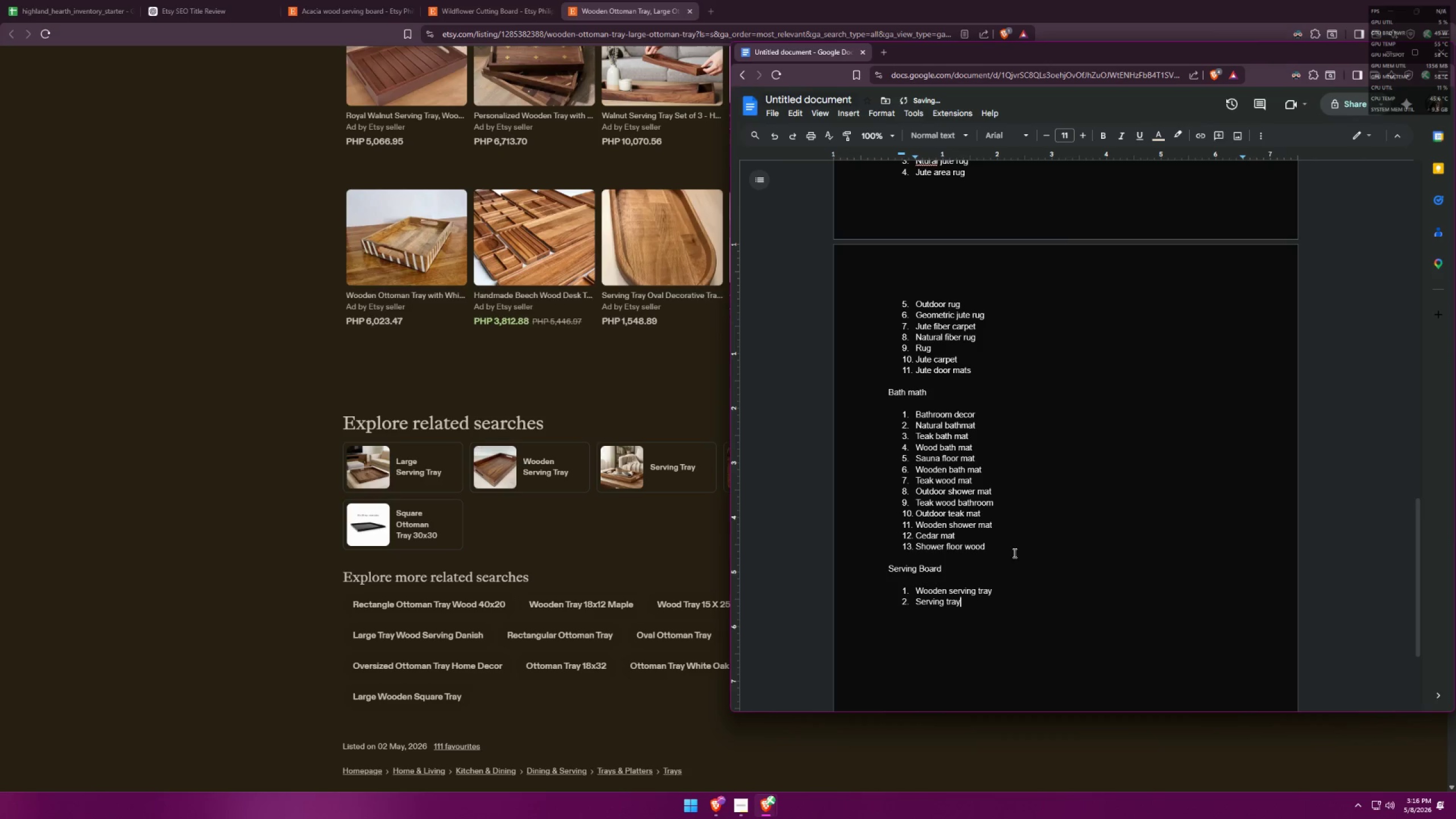 
key(Enter)
 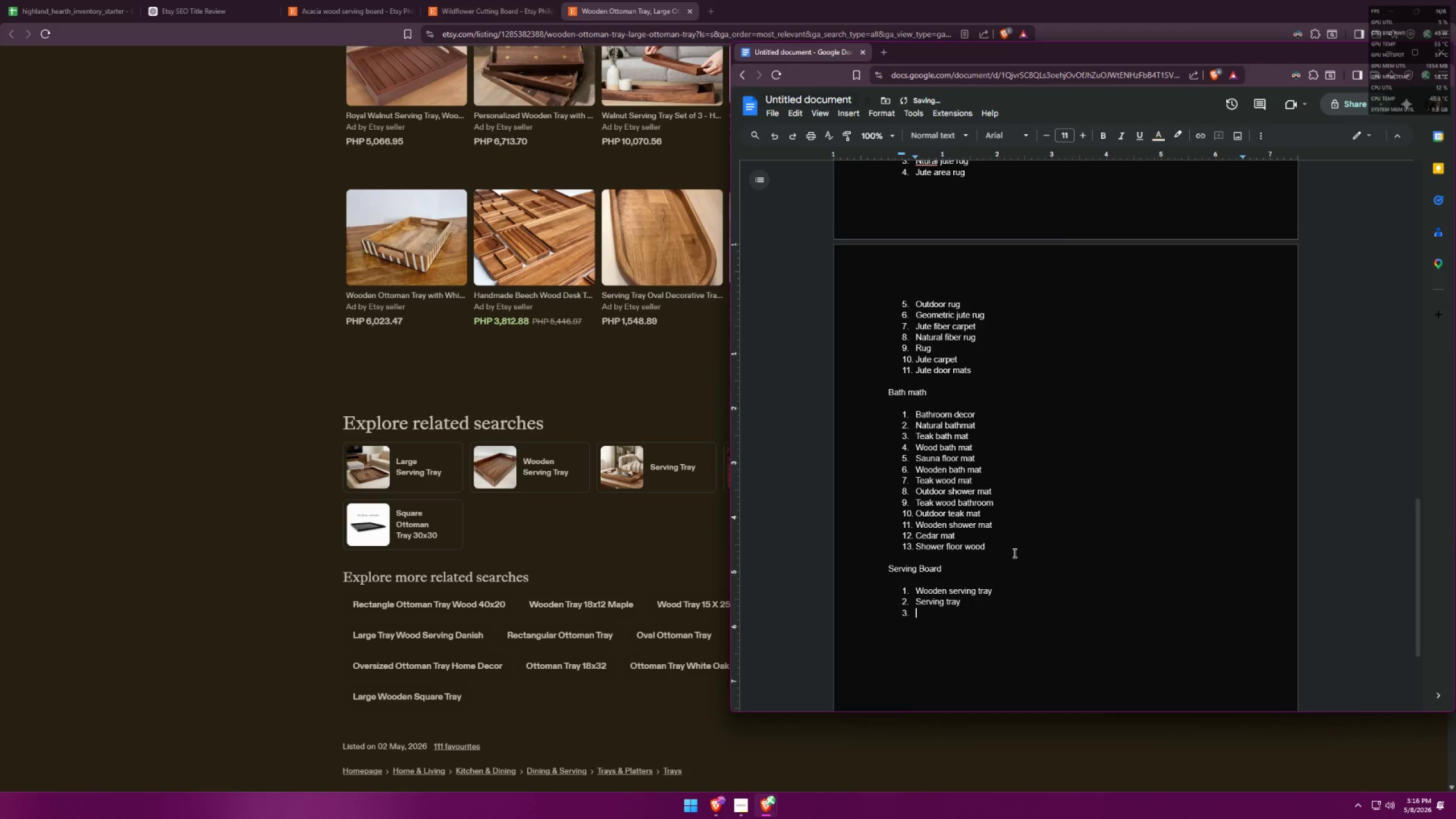 
key(Alt+AltLeft)
 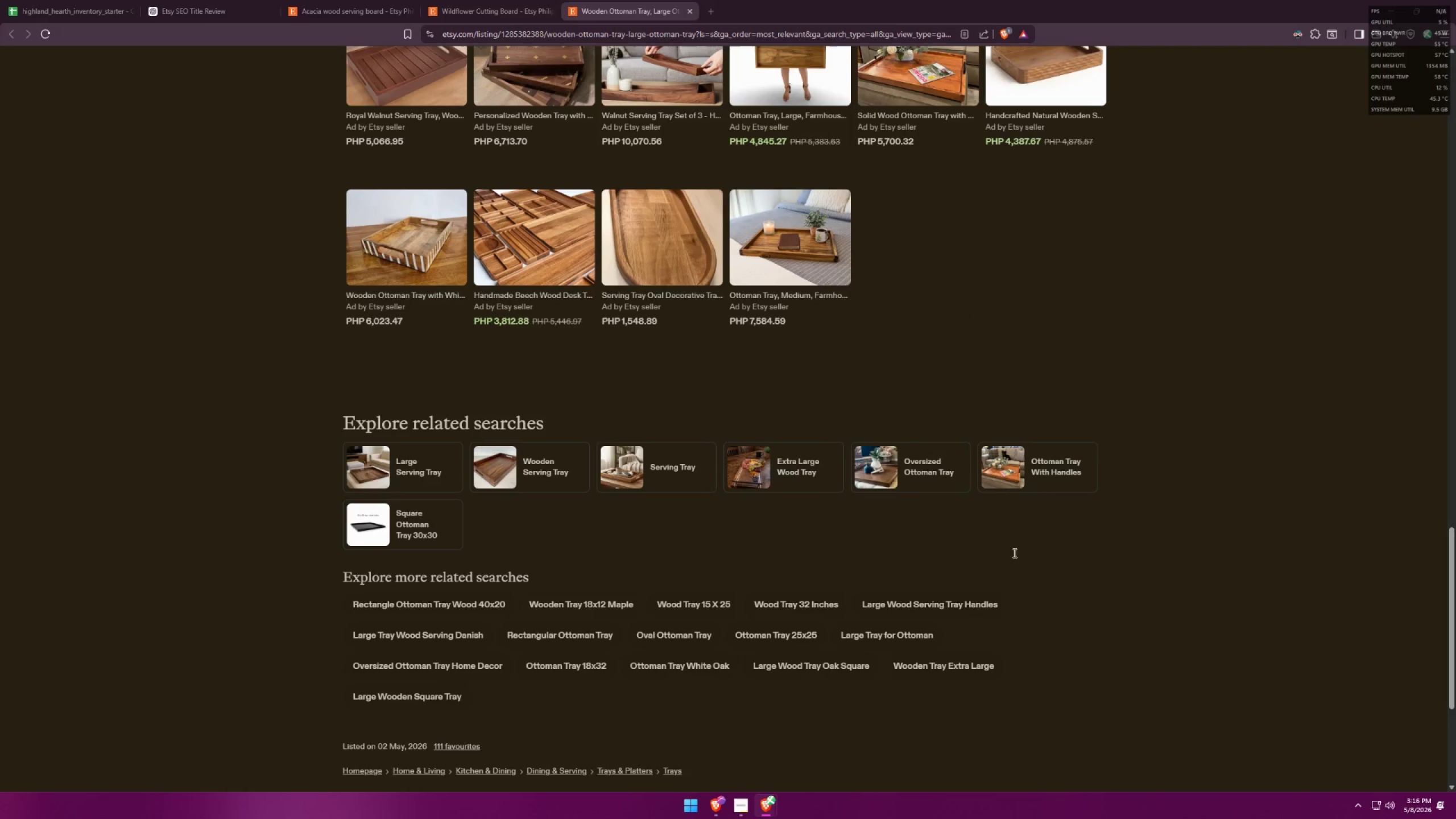 
key(Alt+Tab)
 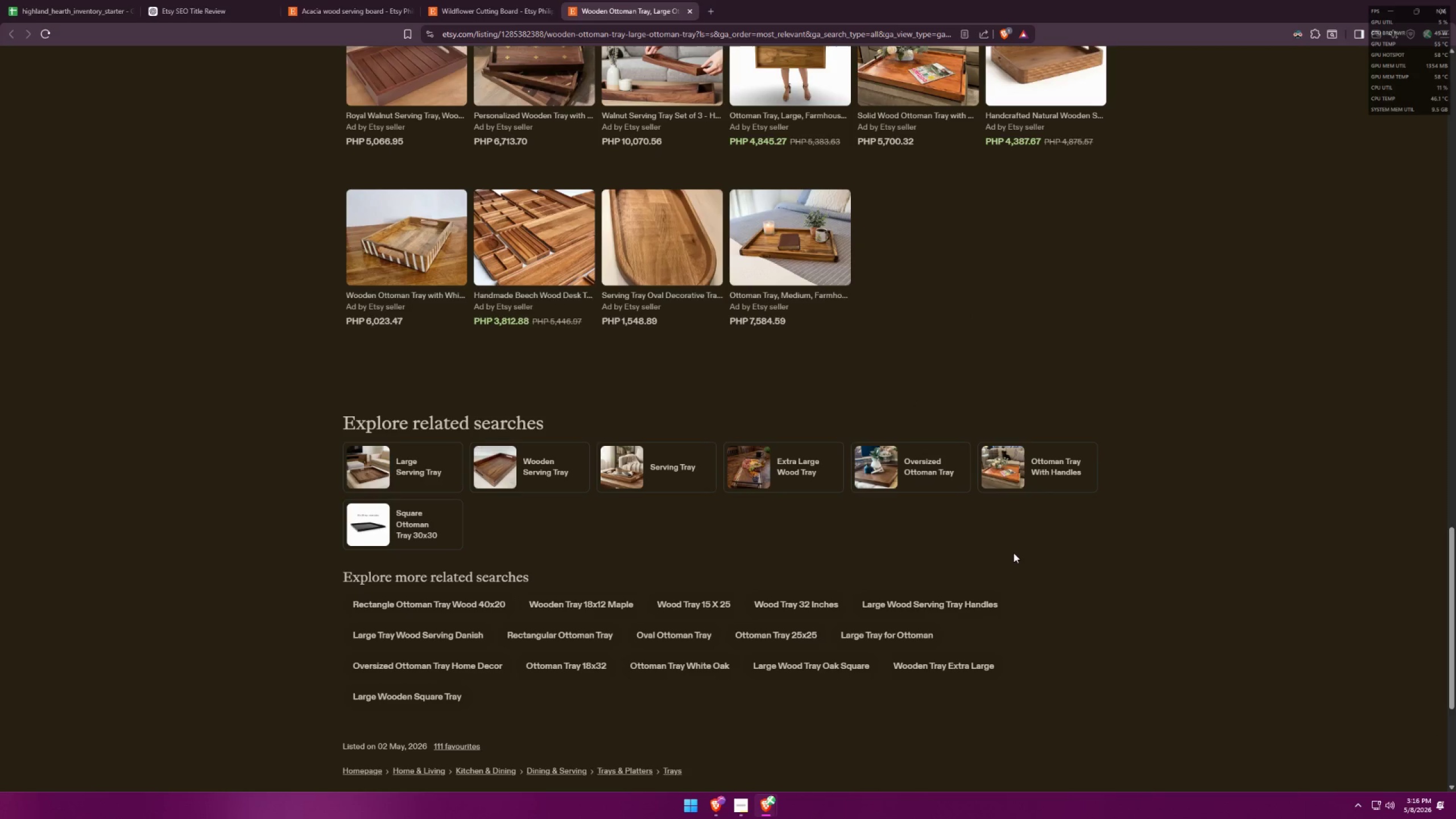 
key(Alt+AltLeft)
 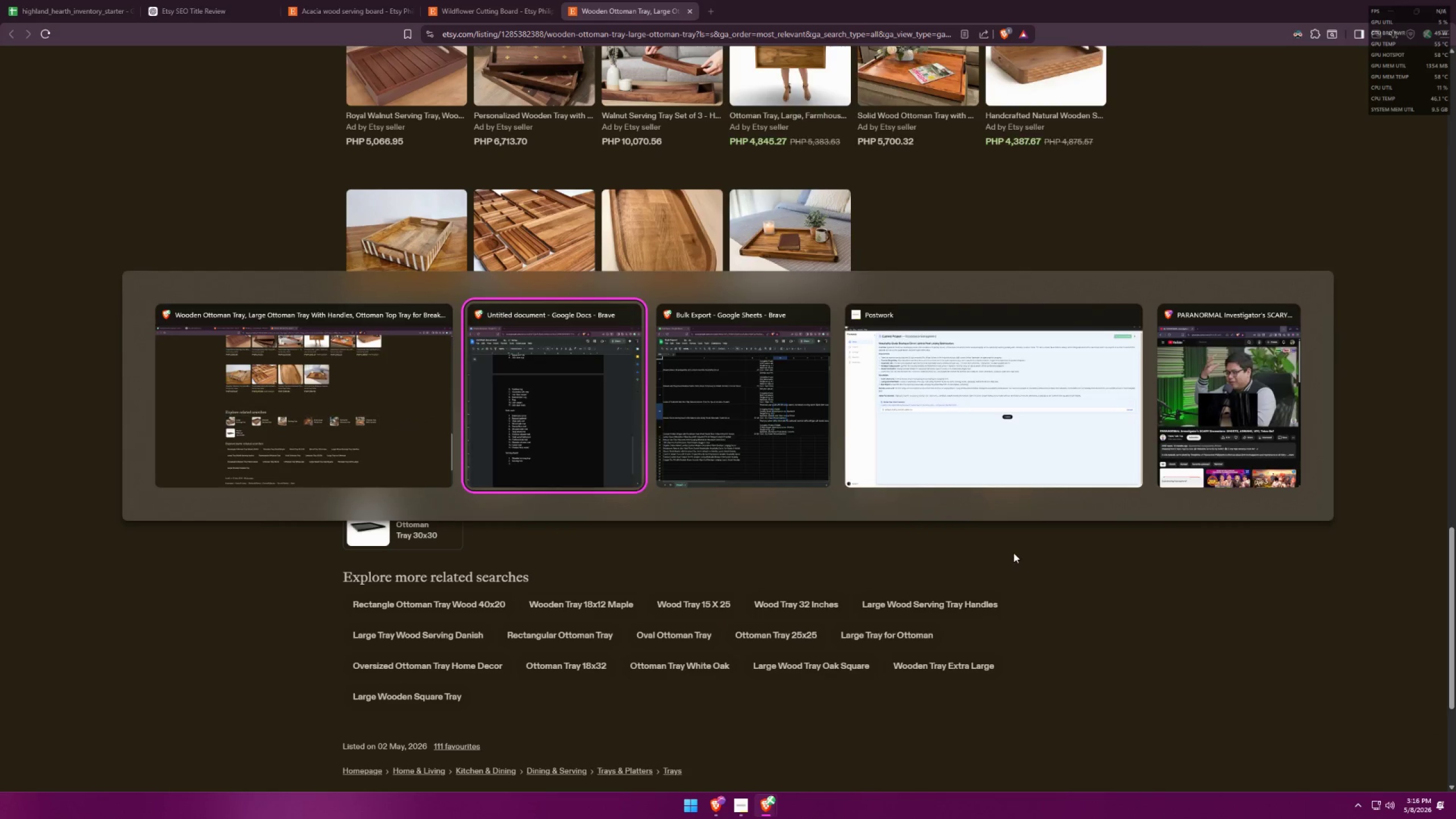 
key(Tab)
type(large serving tray)
 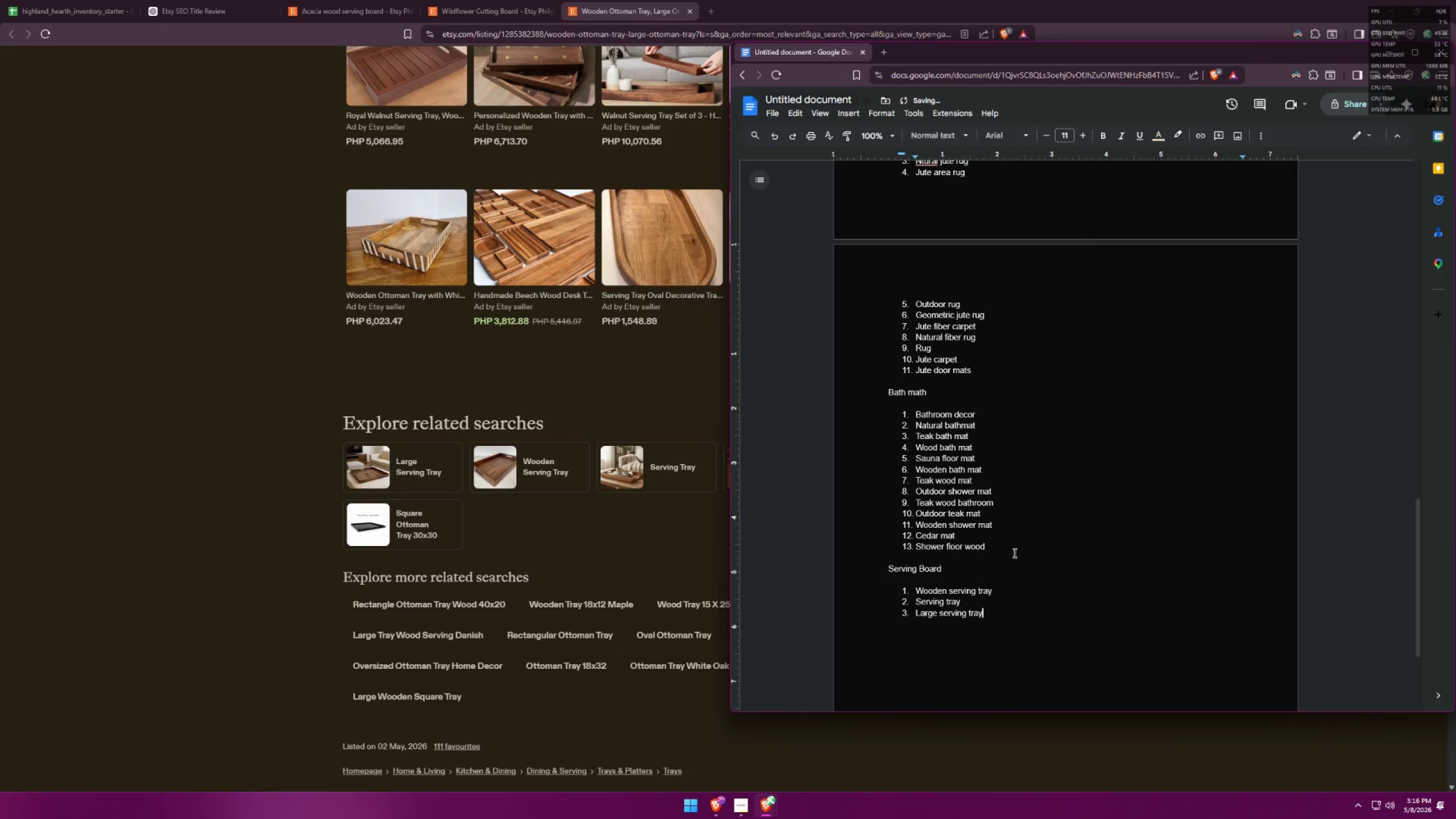 
key(Enter)
 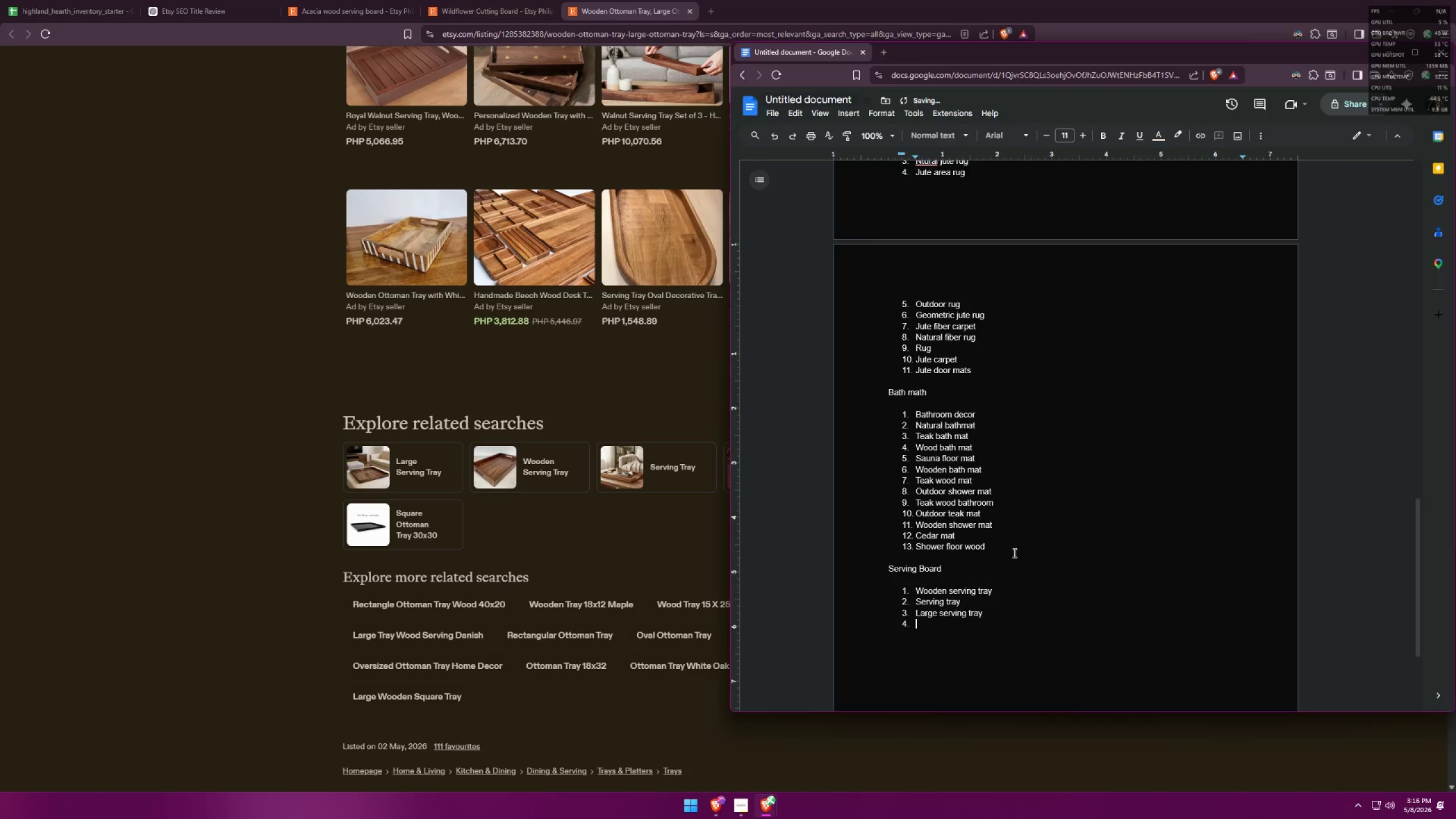 
key(Alt+AltLeft)
 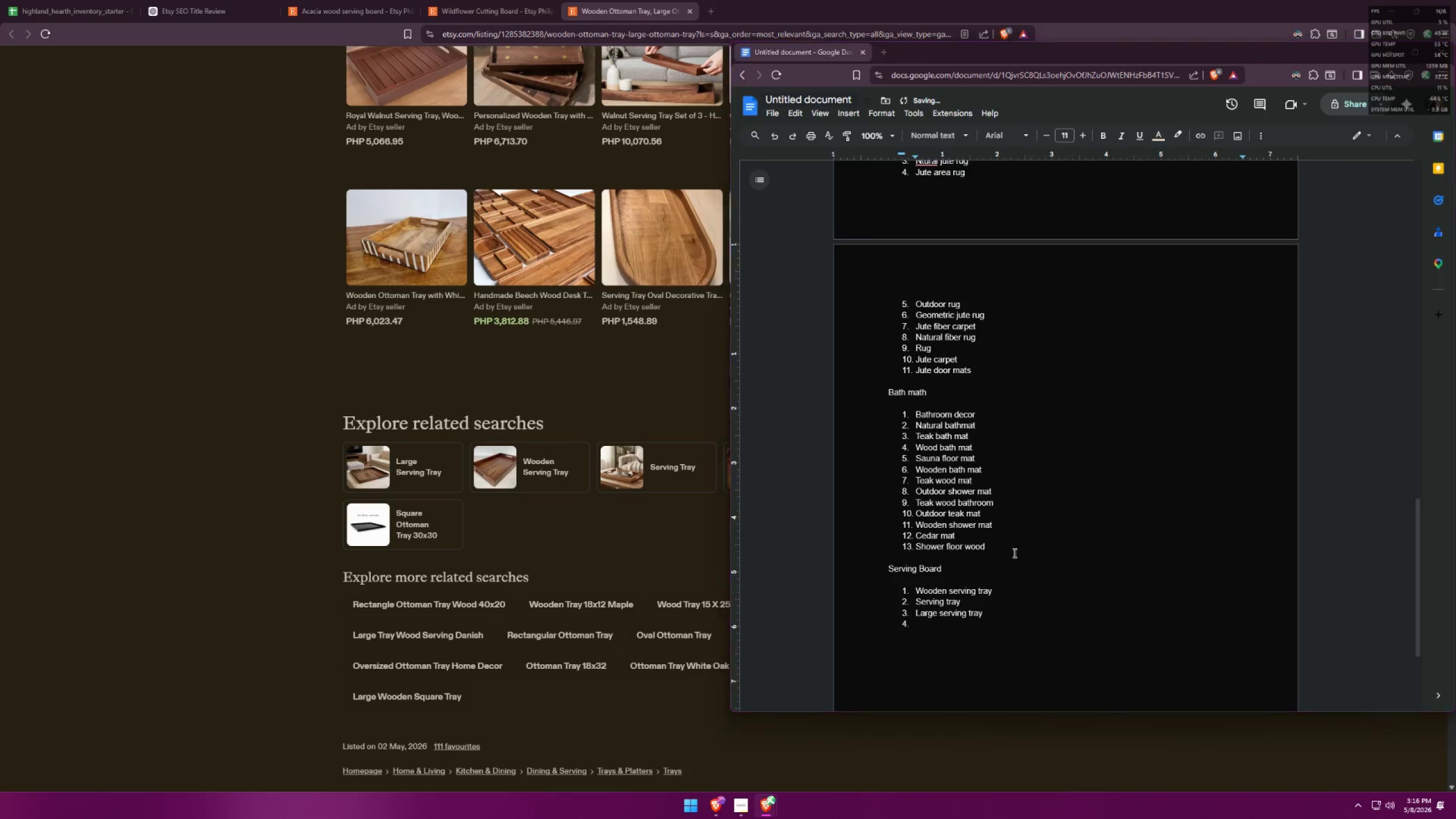 
key(Alt+Tab)
 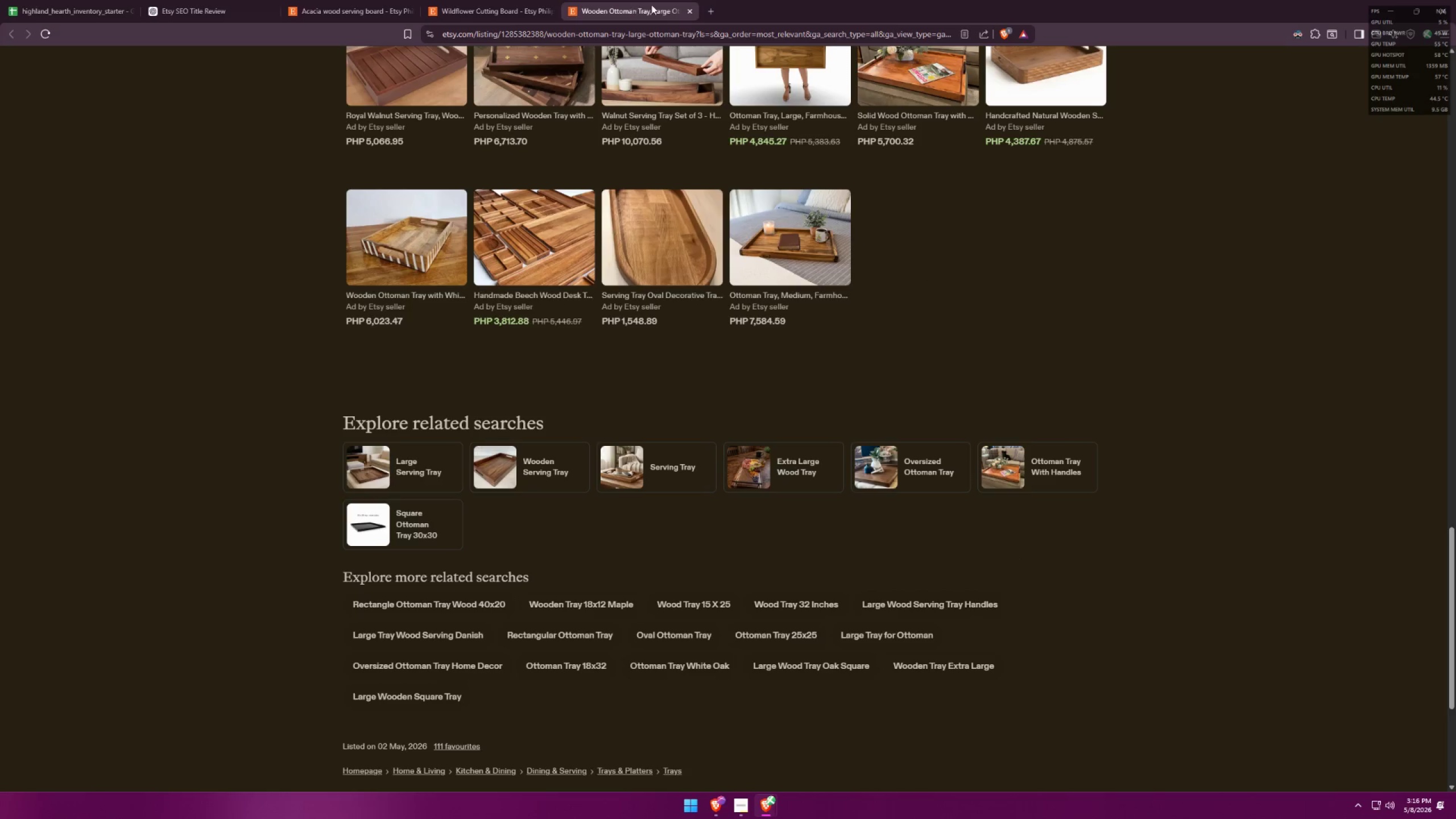 
left_click([686, 11])
 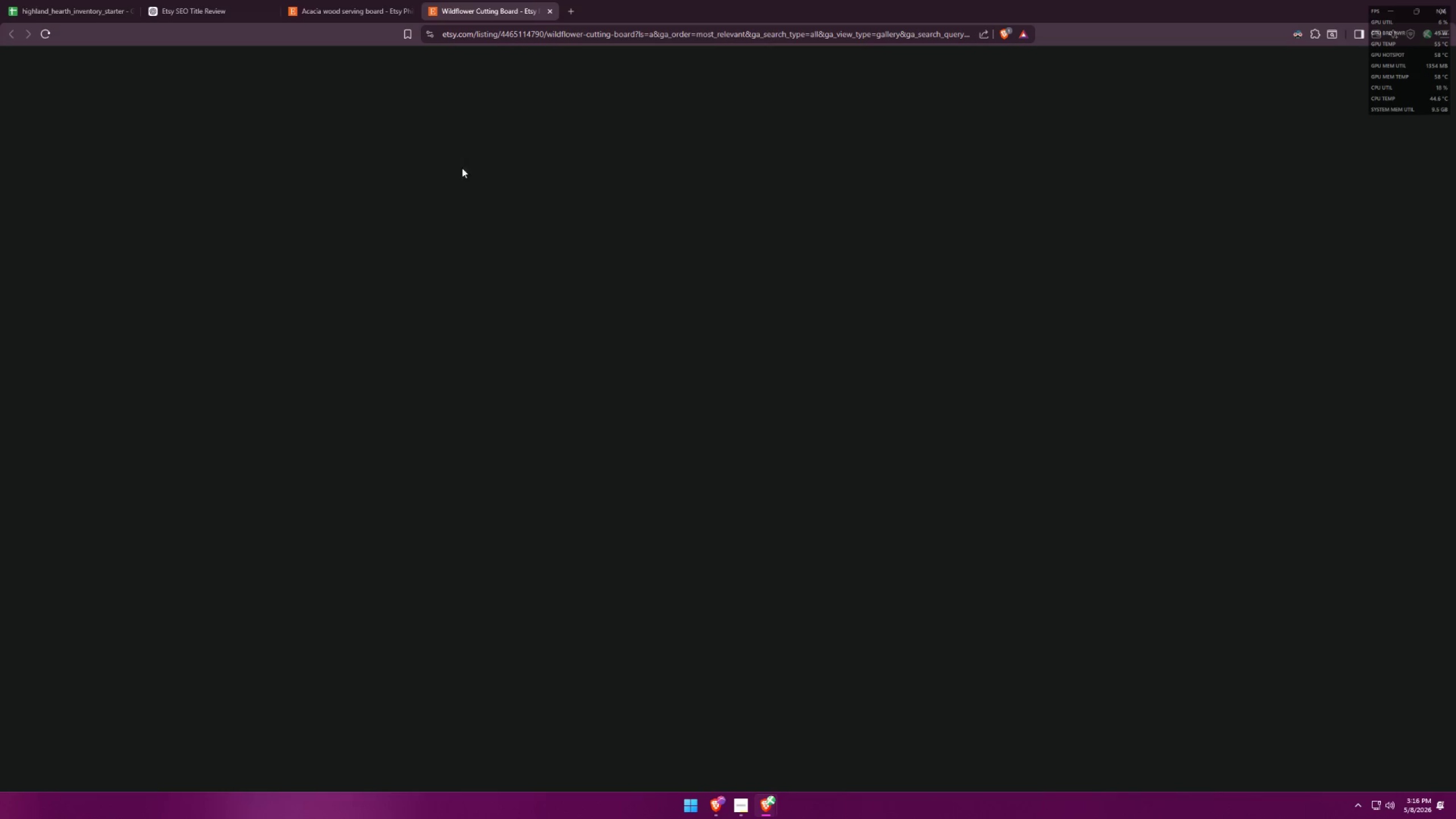 
left_click([311, 0])
 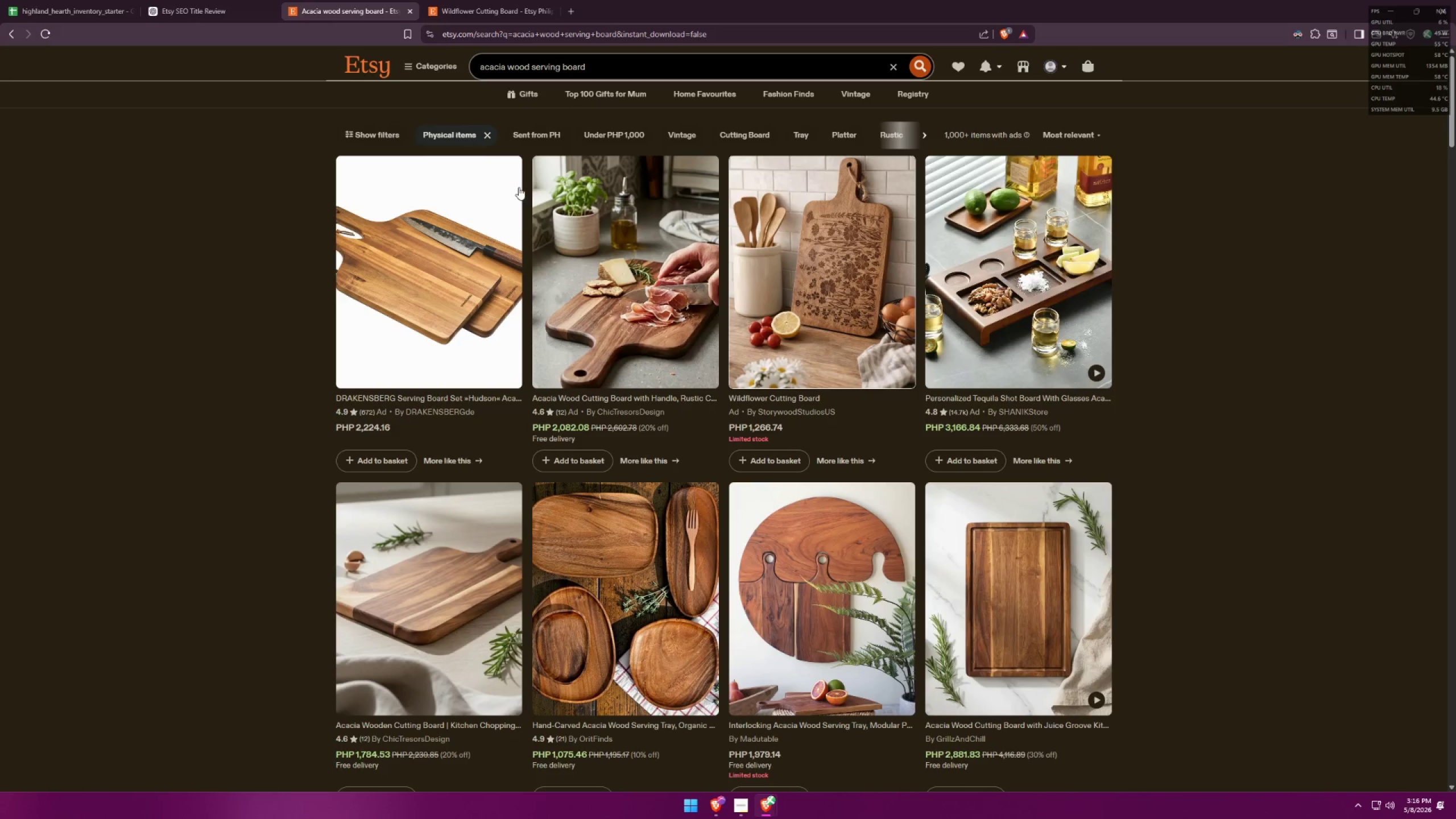 
scroll: coordinate [631, 339], scroll_direction: down, amount: 16.0
 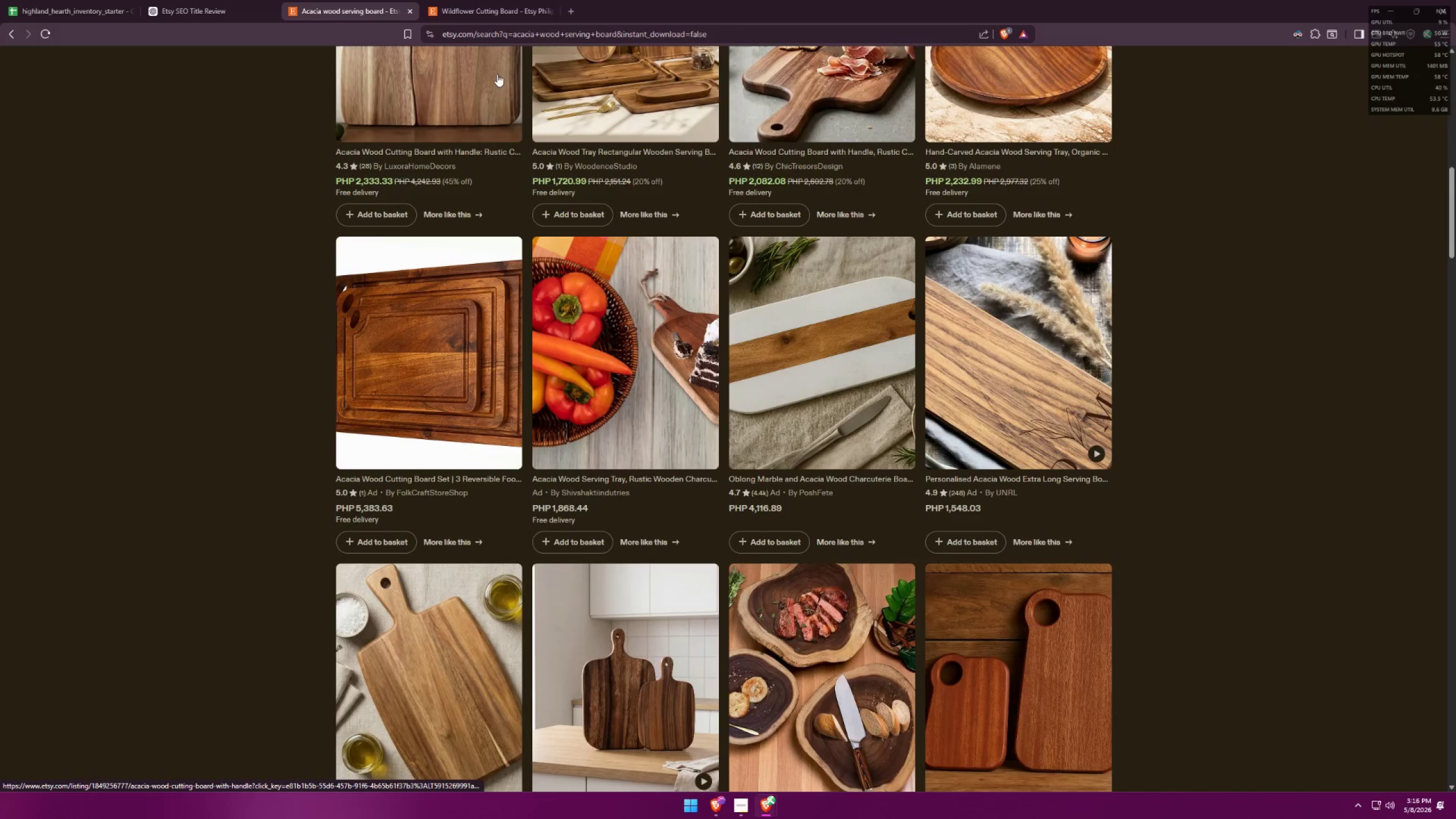 
left_click([479, 0])
 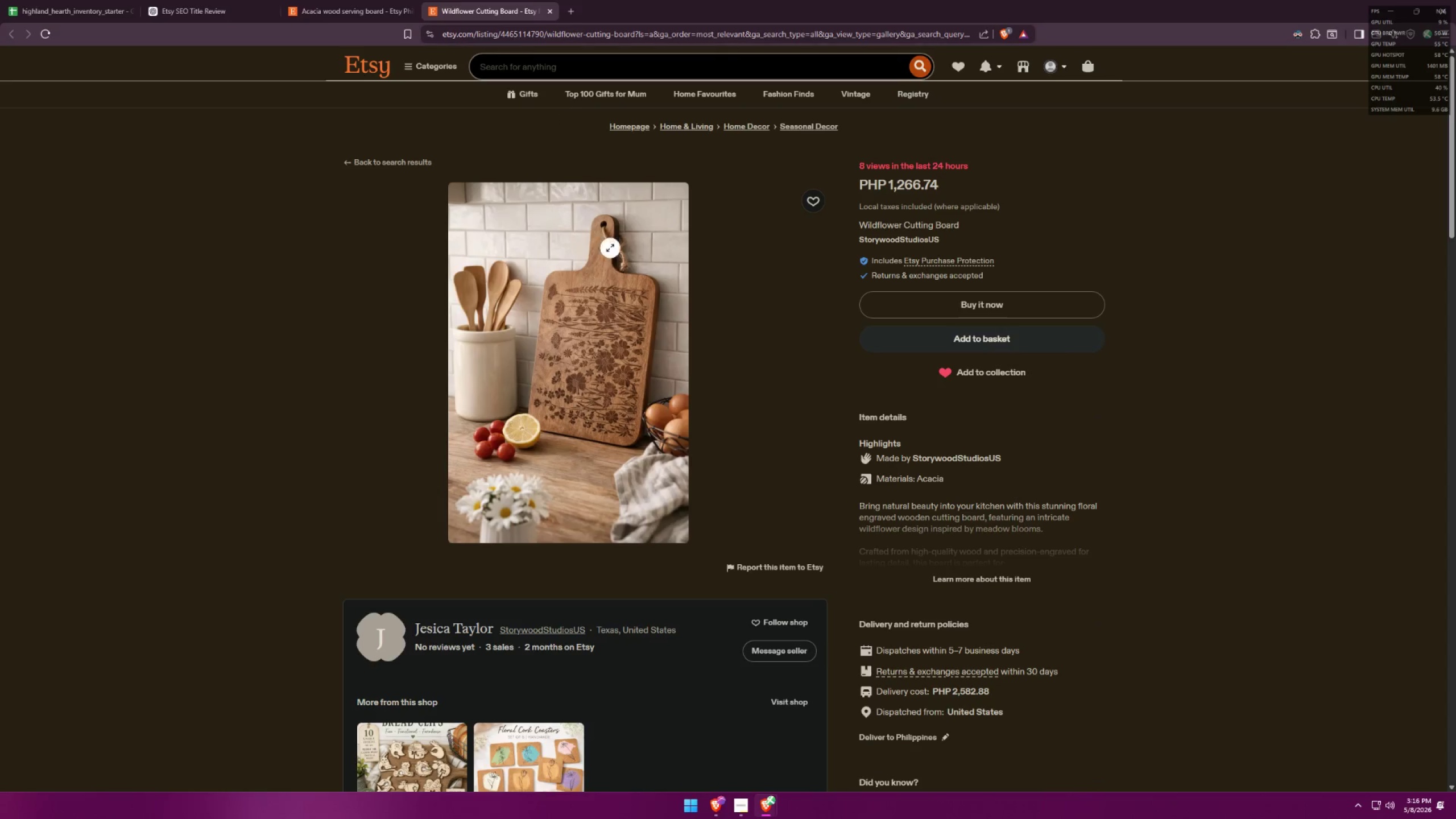 
scroll: coordinate [752, 246], scroll_direction: down, amount: 32.0
 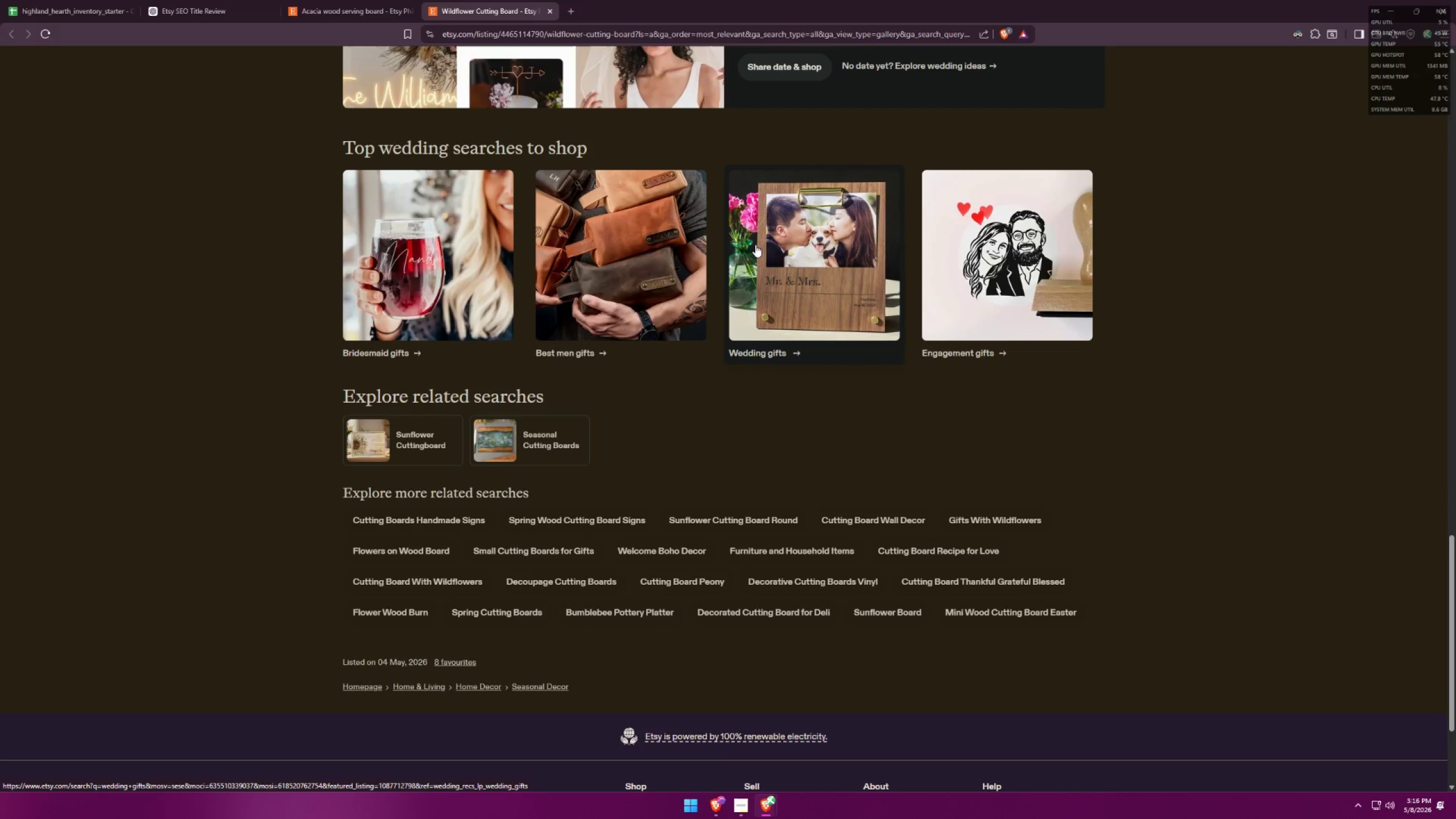 
key(Alt+AltLeft)
 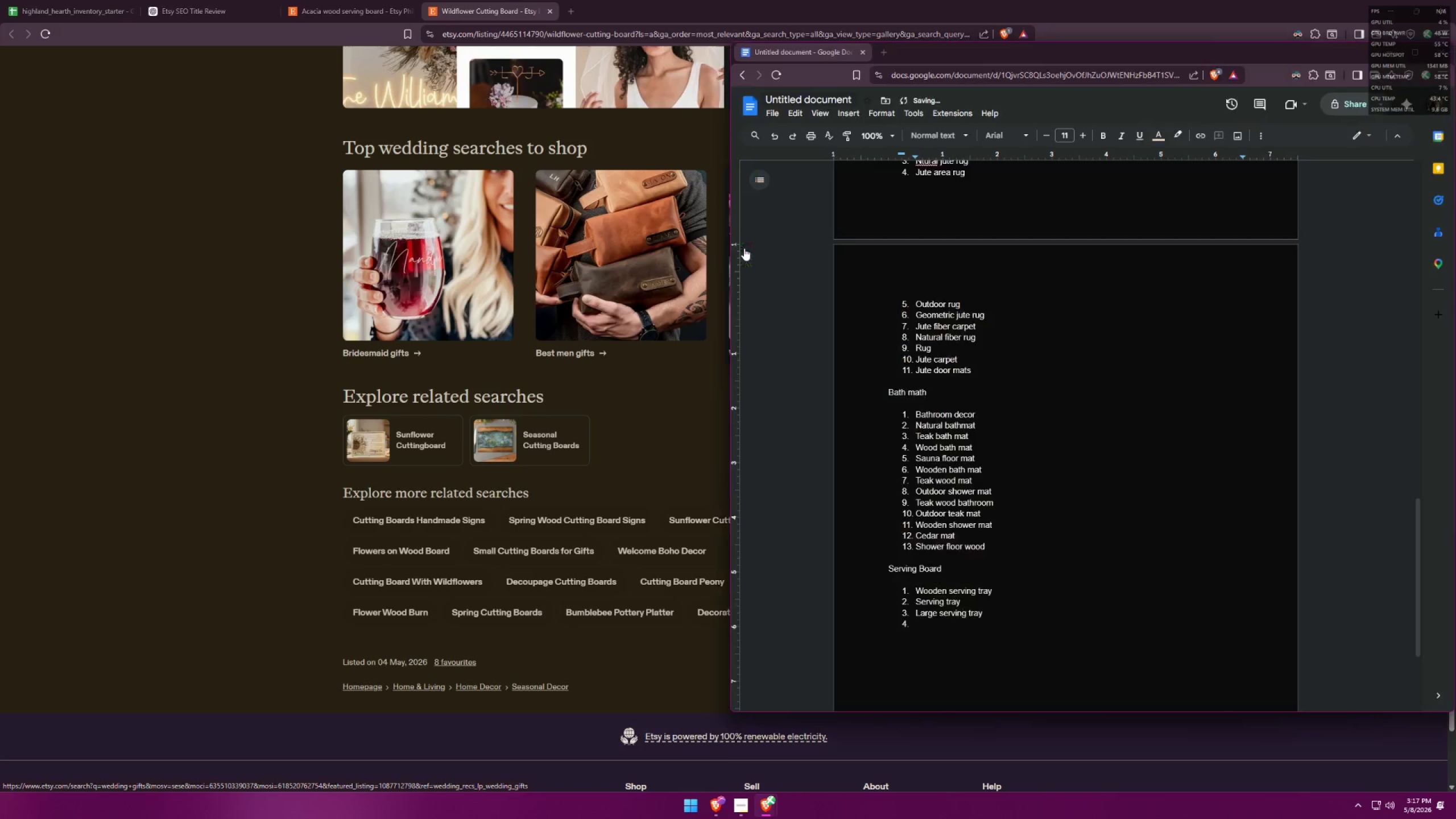 
key(Alt+Tab)
 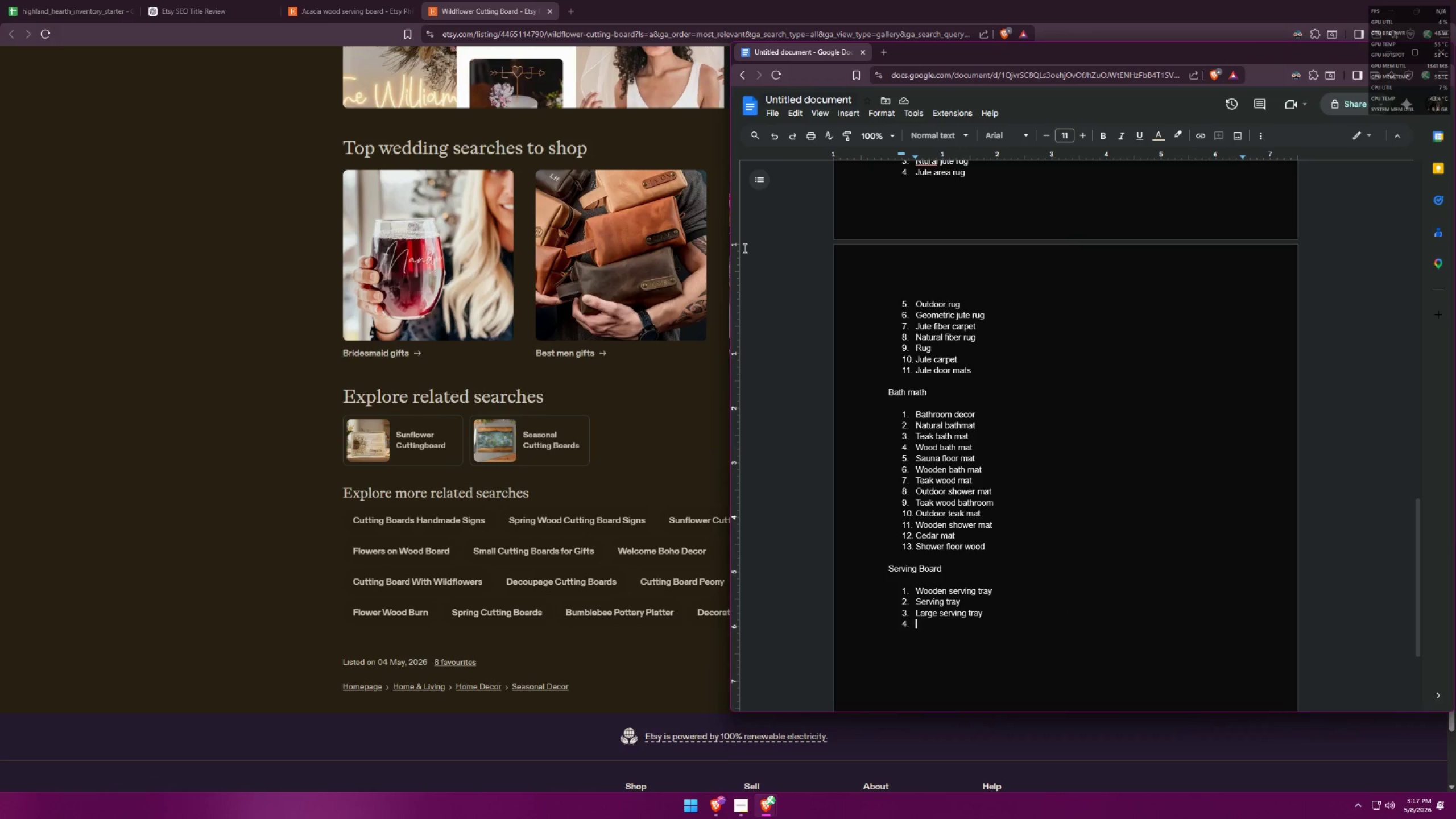 
key(Alt+AltLeft)
 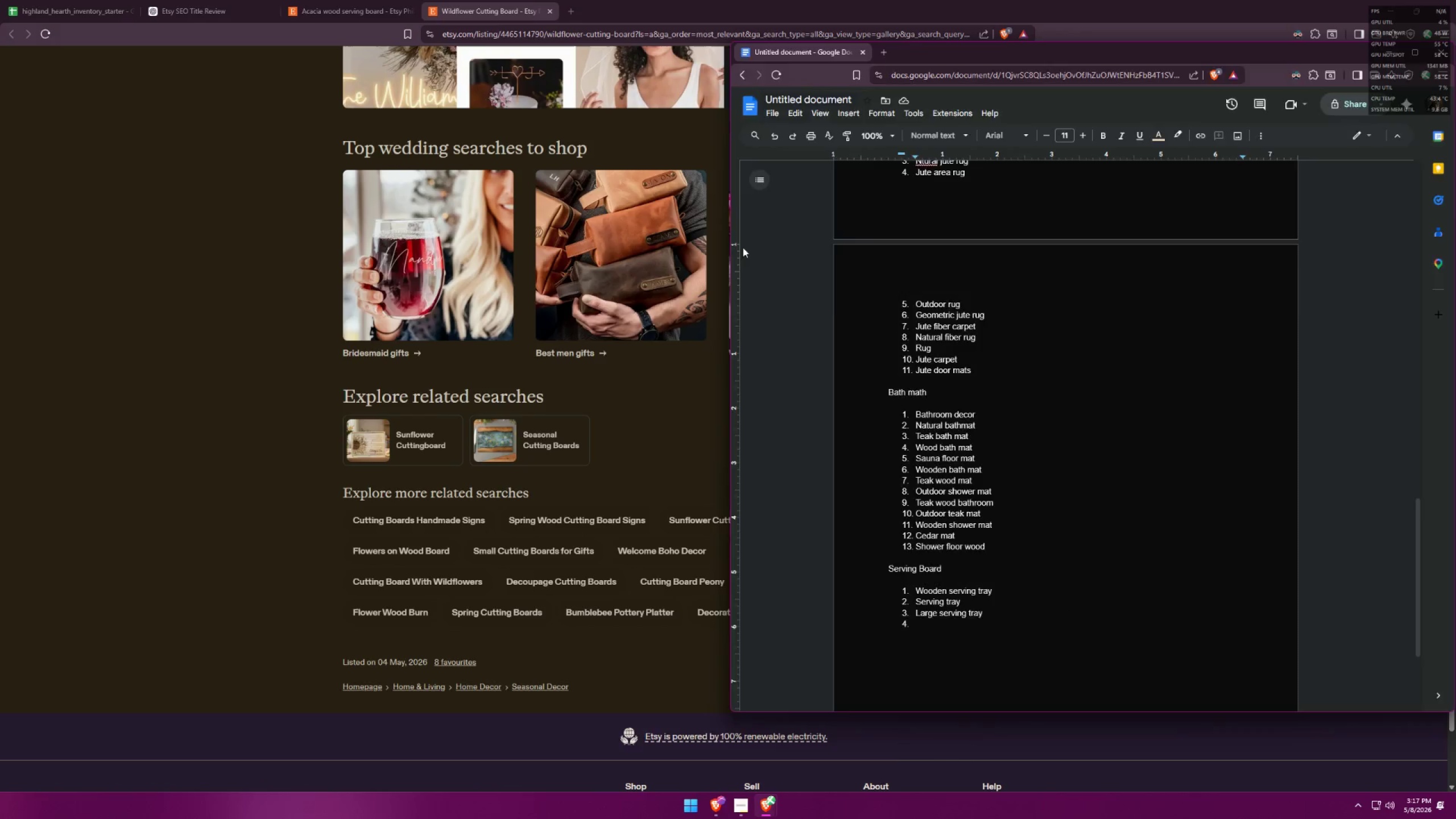 
key(Alt+Tab)
 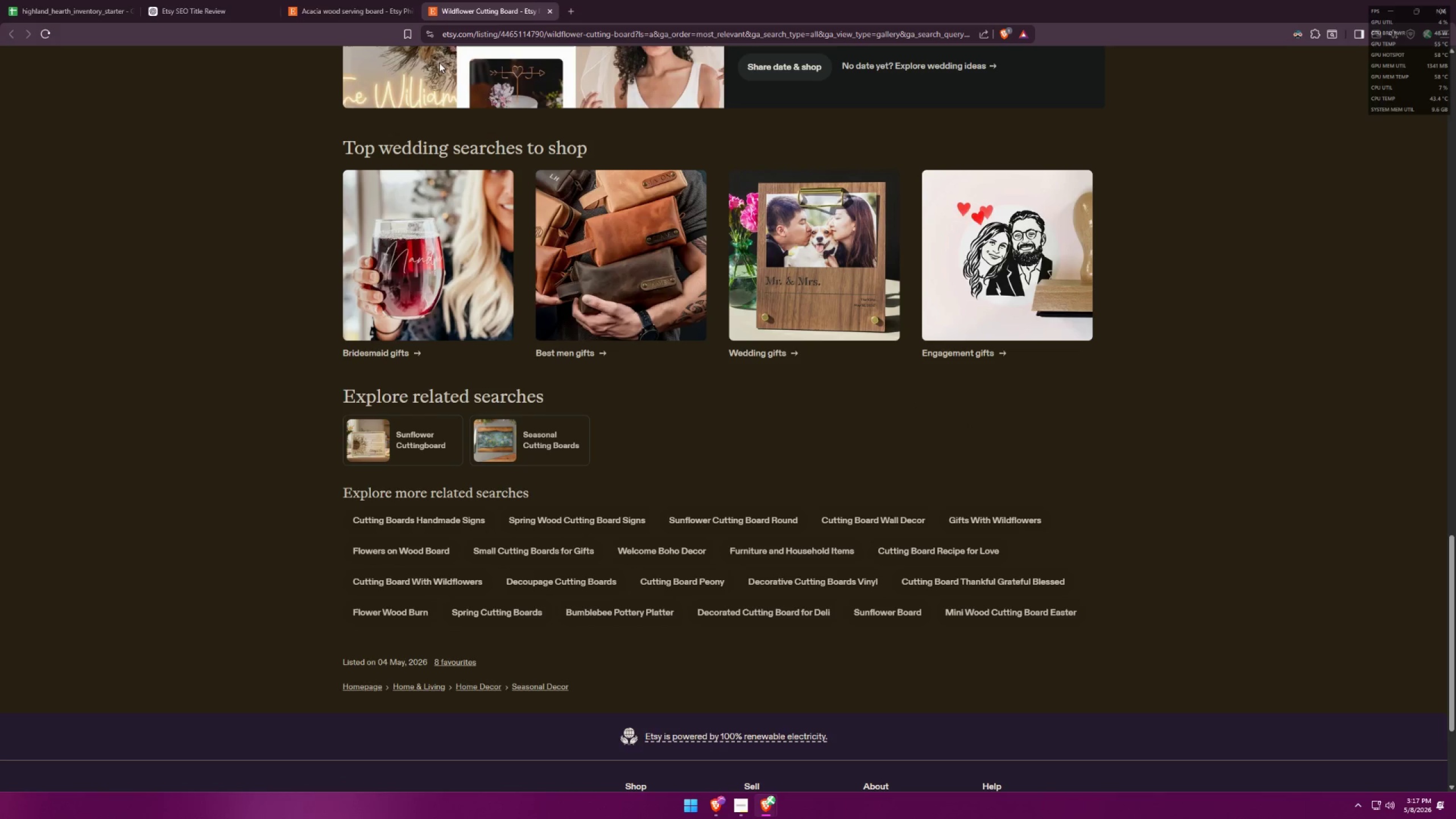 
left_click([338, 0])
 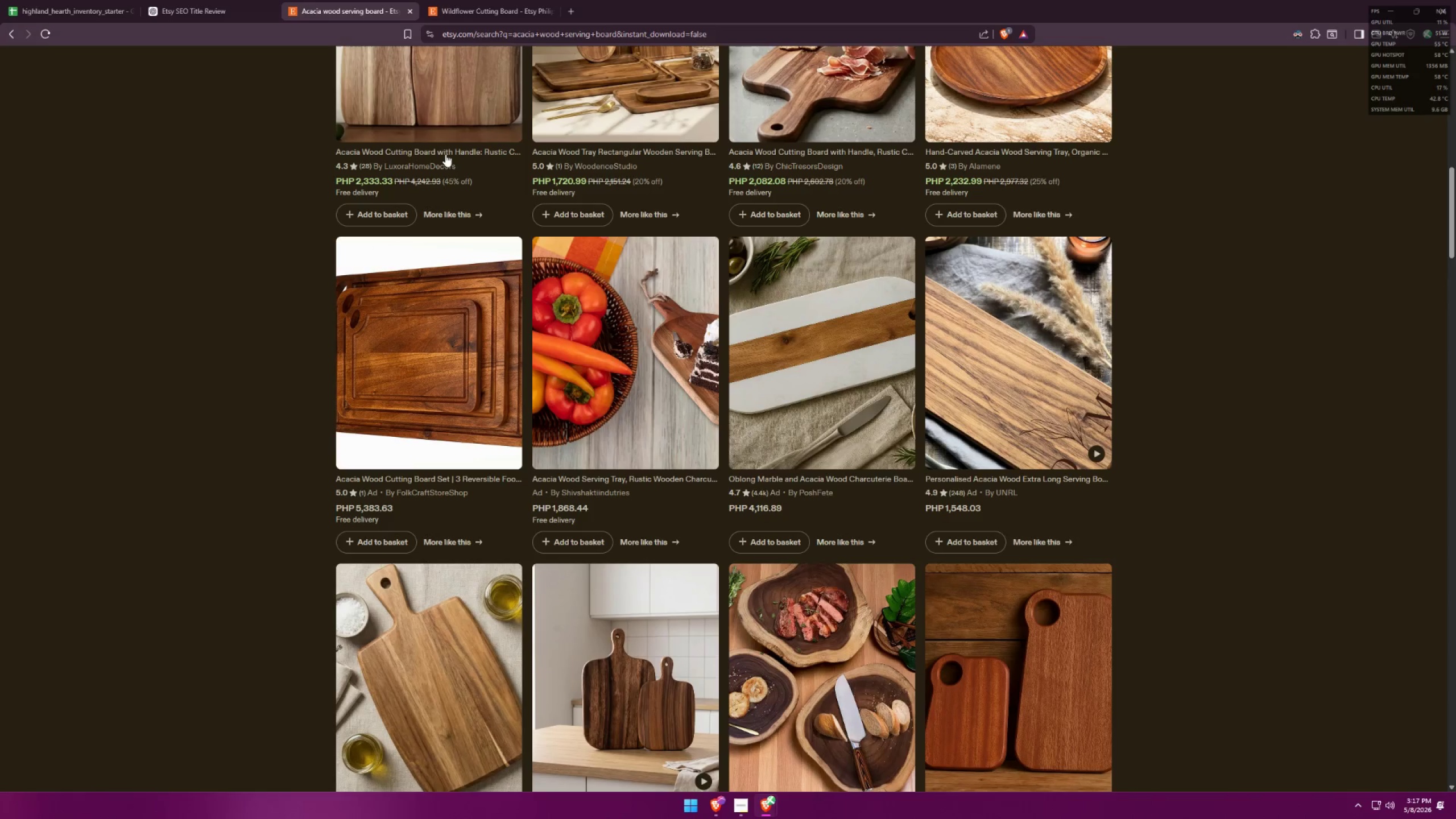 
scroll: coordinate [610, 283], scroll_direction: down, amount: 5.0
 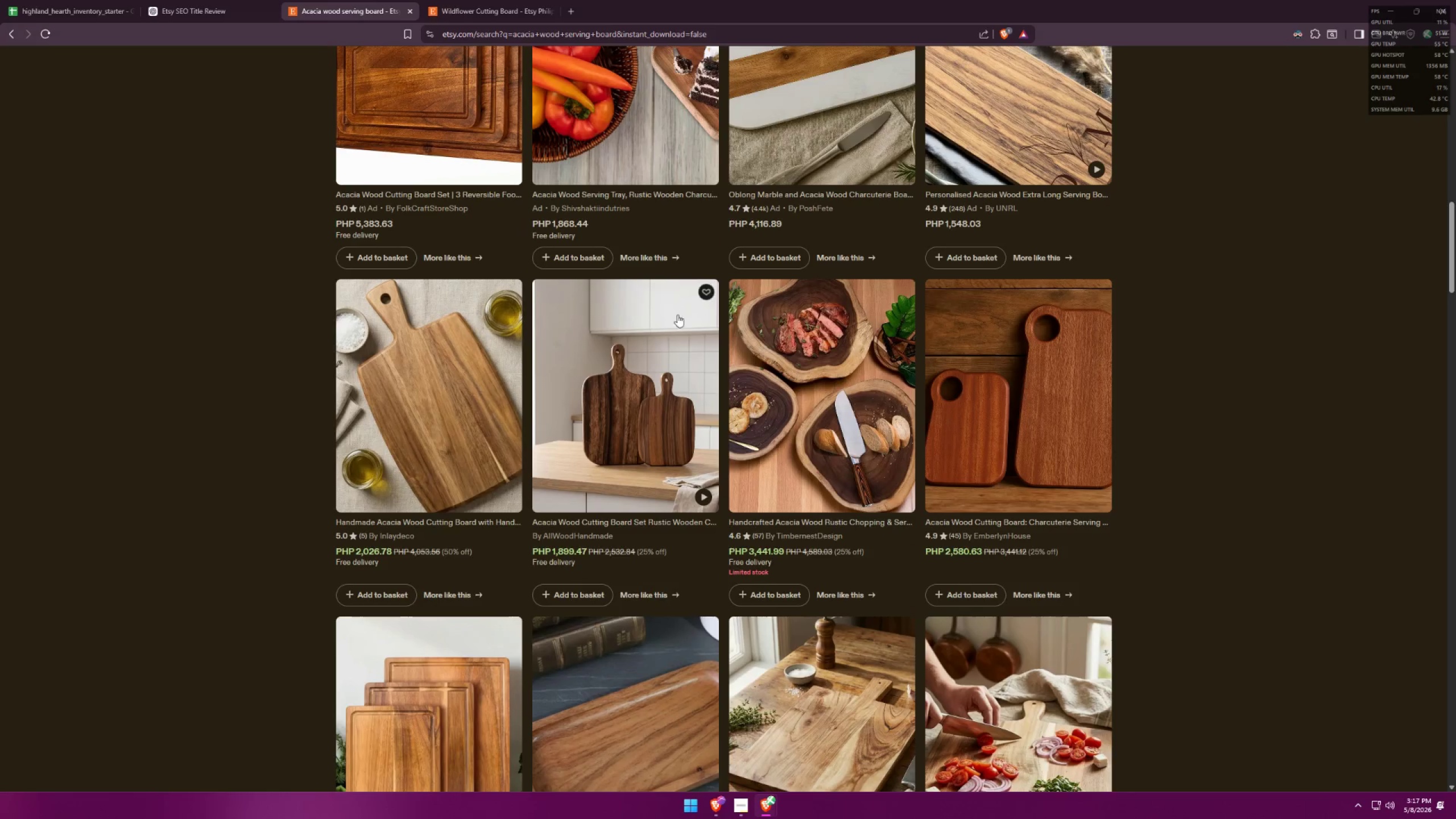 
scroll: coordinate [1041, 347], scroll_direction: up, amount: 26.0
 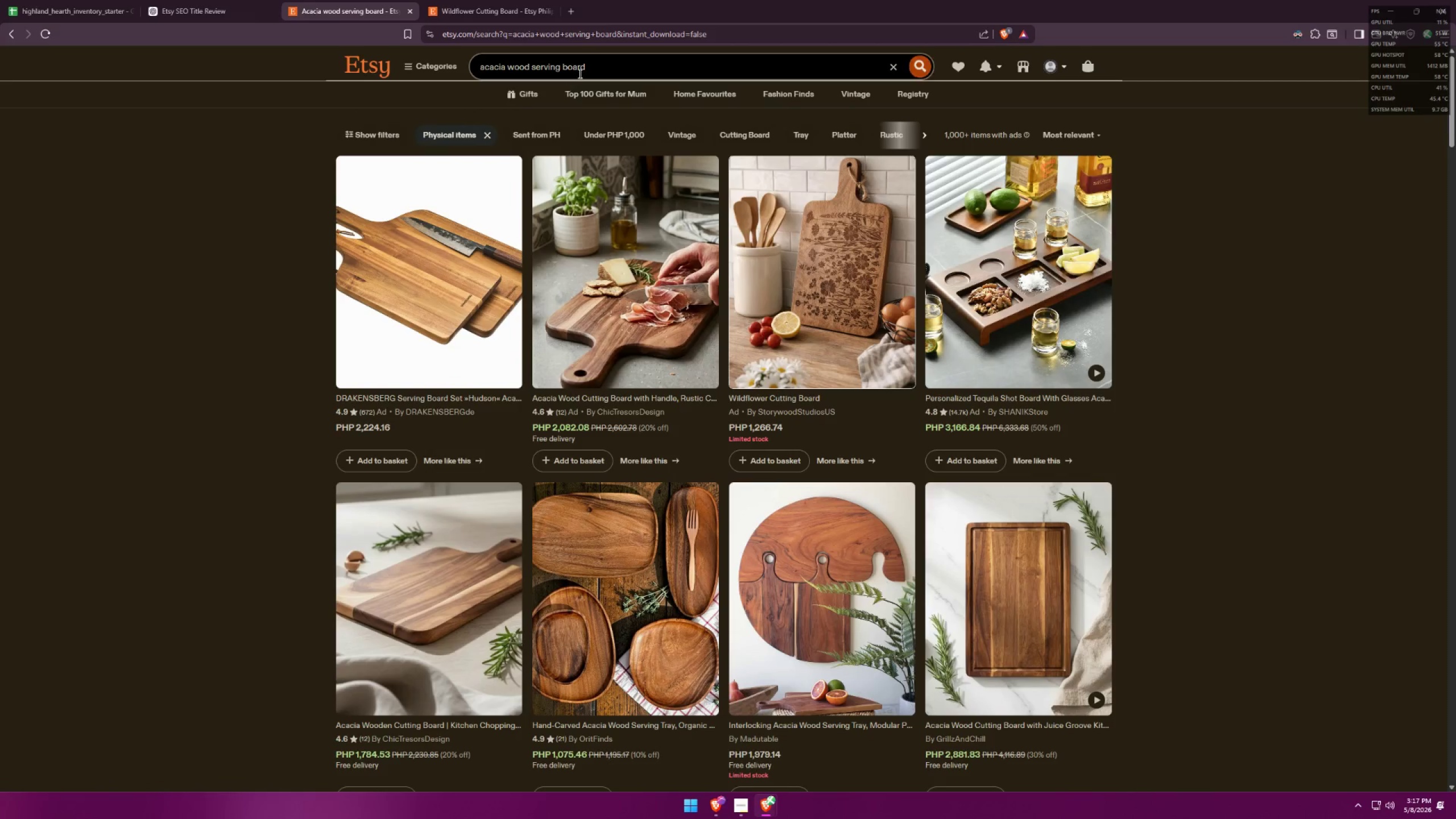 
left_click([599, 67])
 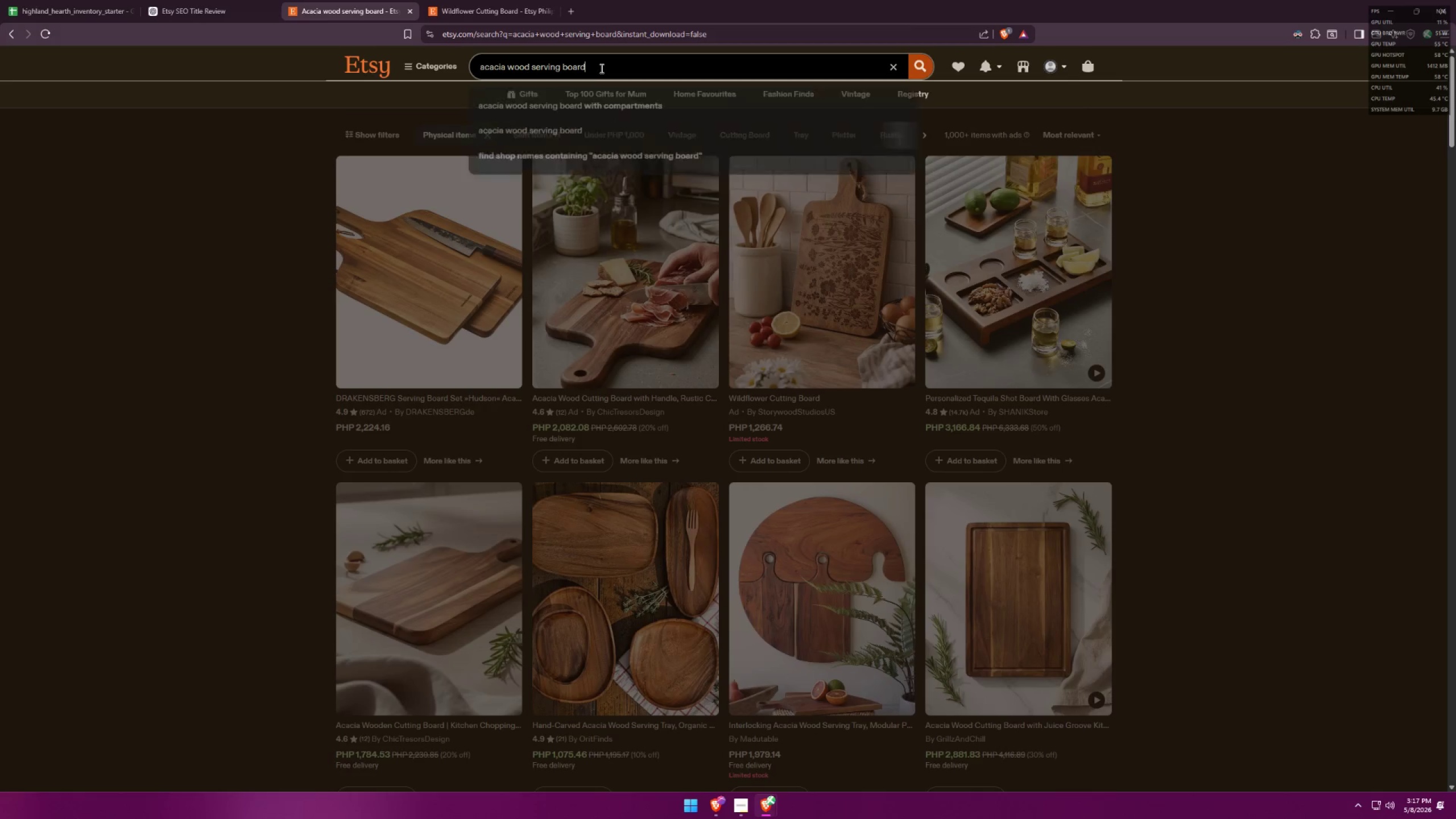 
type( with jute lining)
 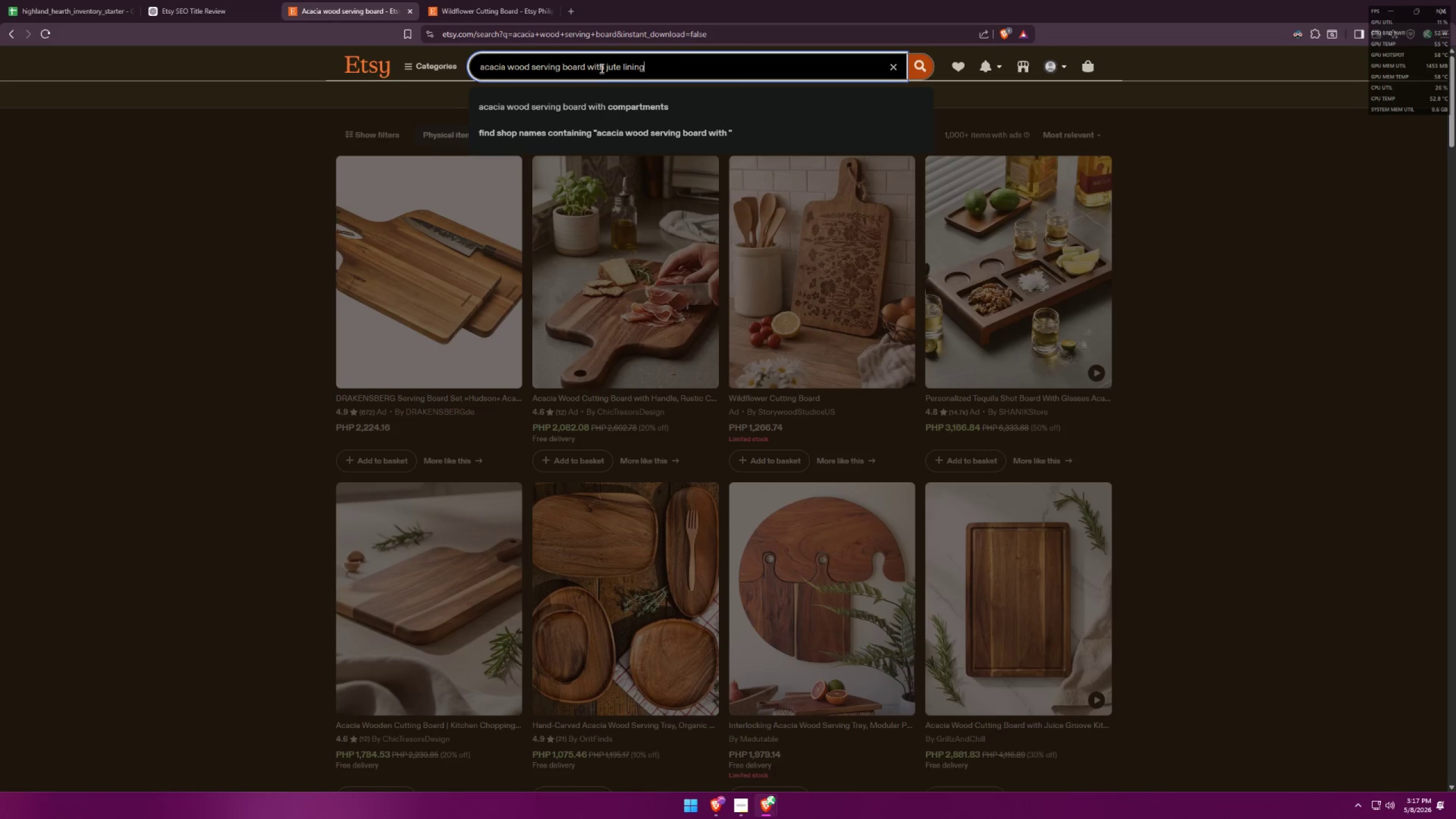 
key(Enter)
 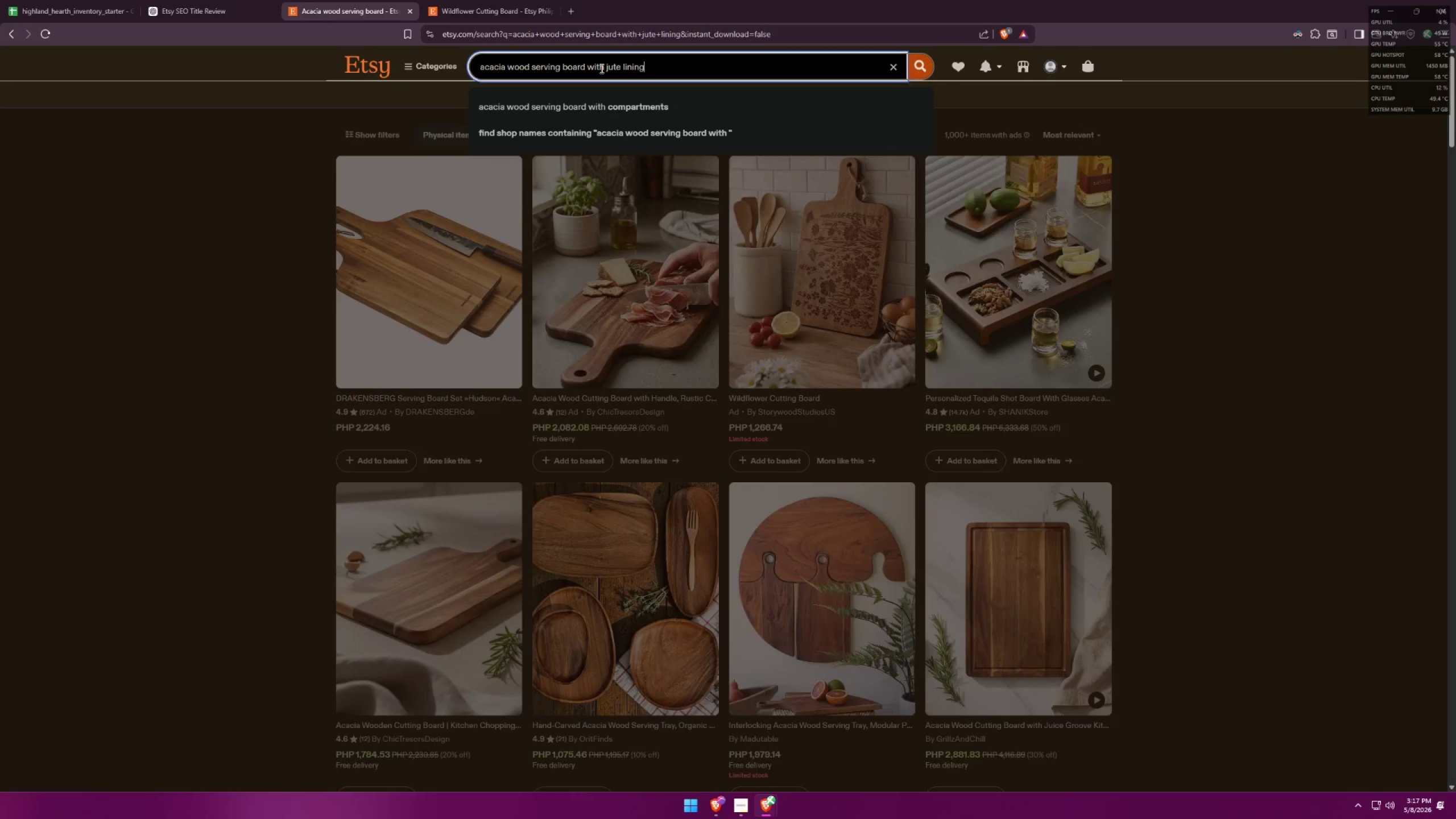 
key(Alt+AltLeft)
 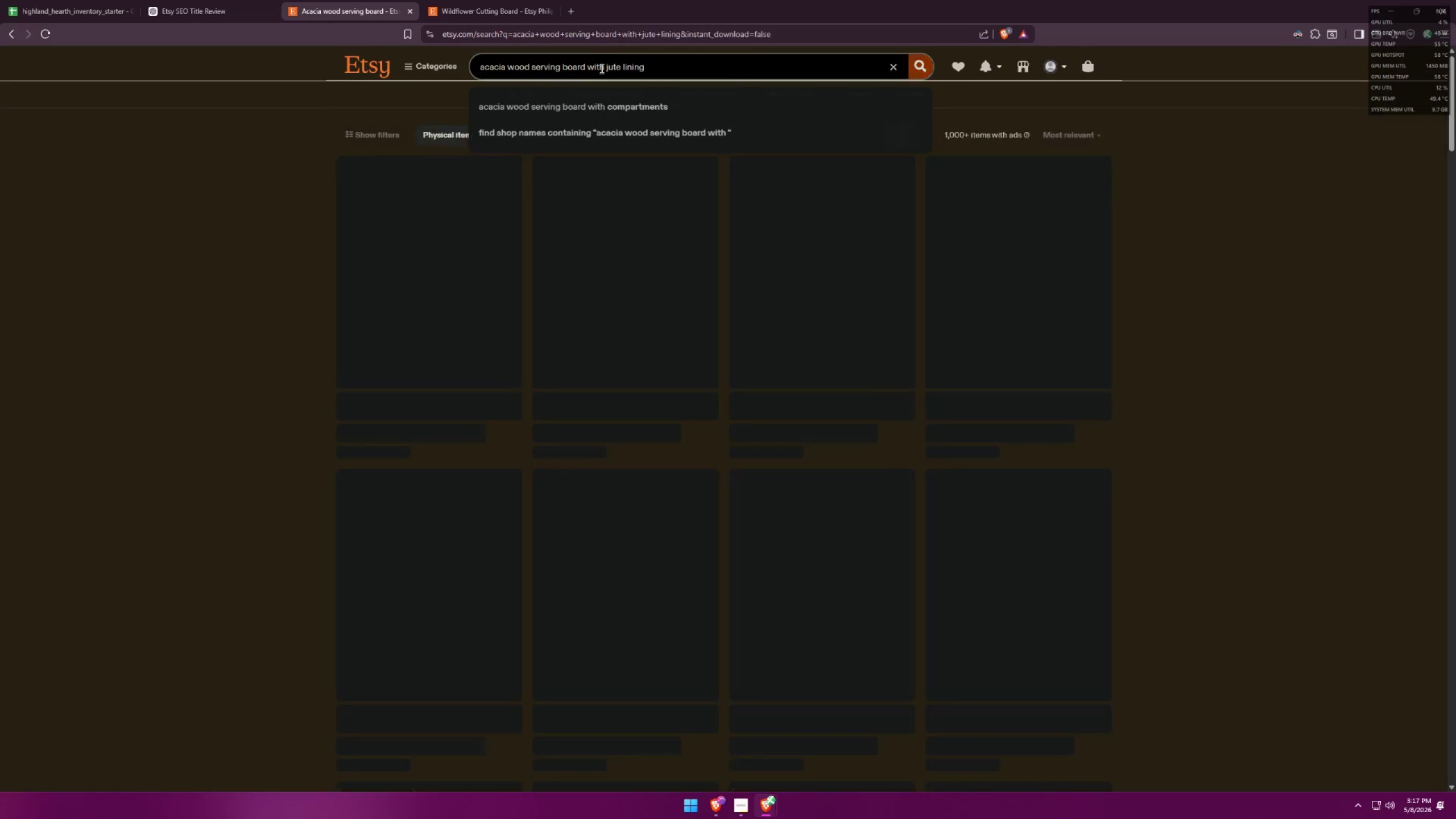 
key(Alt+Tab)
 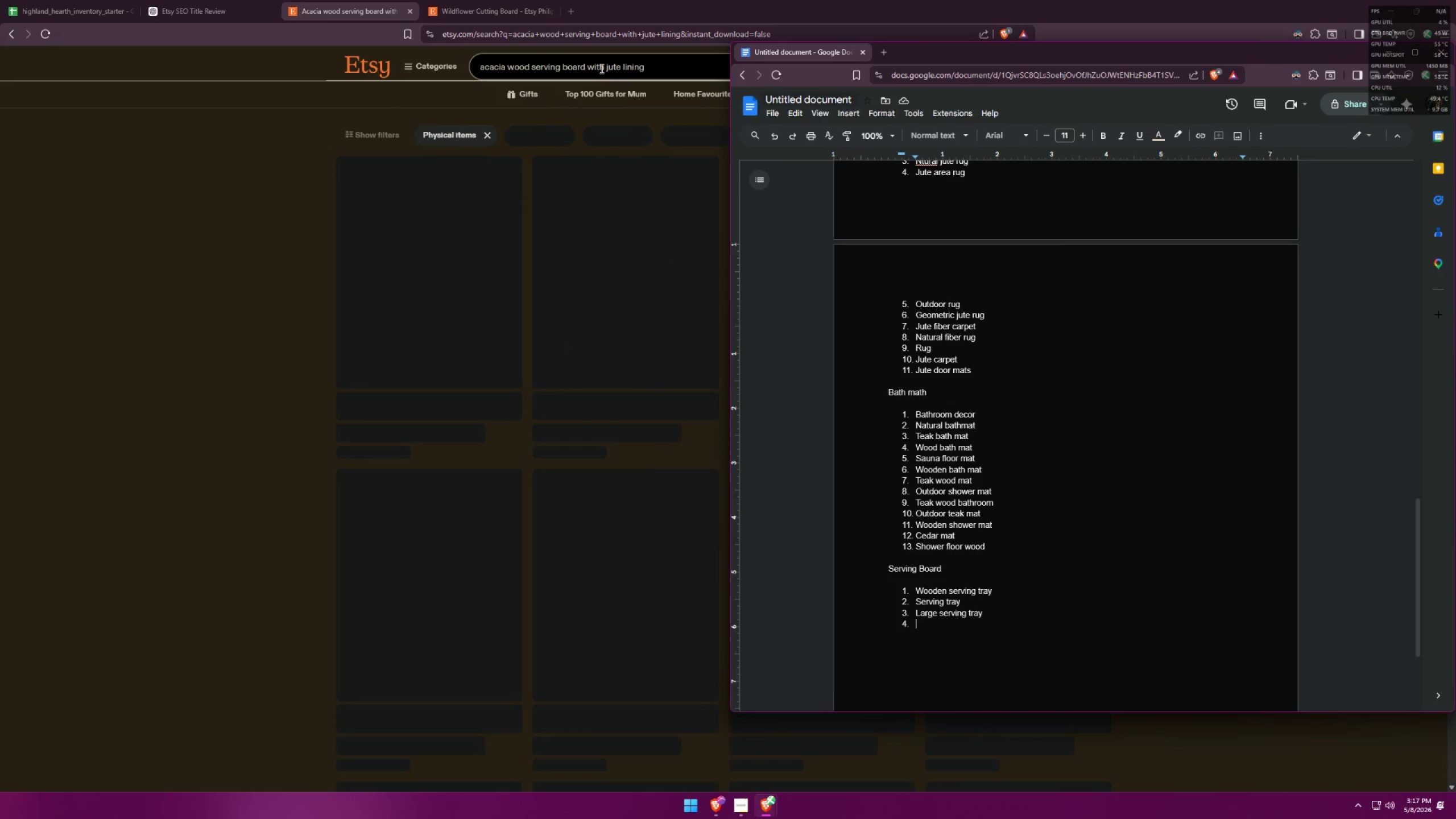 
key(Alt+AltLeft)
 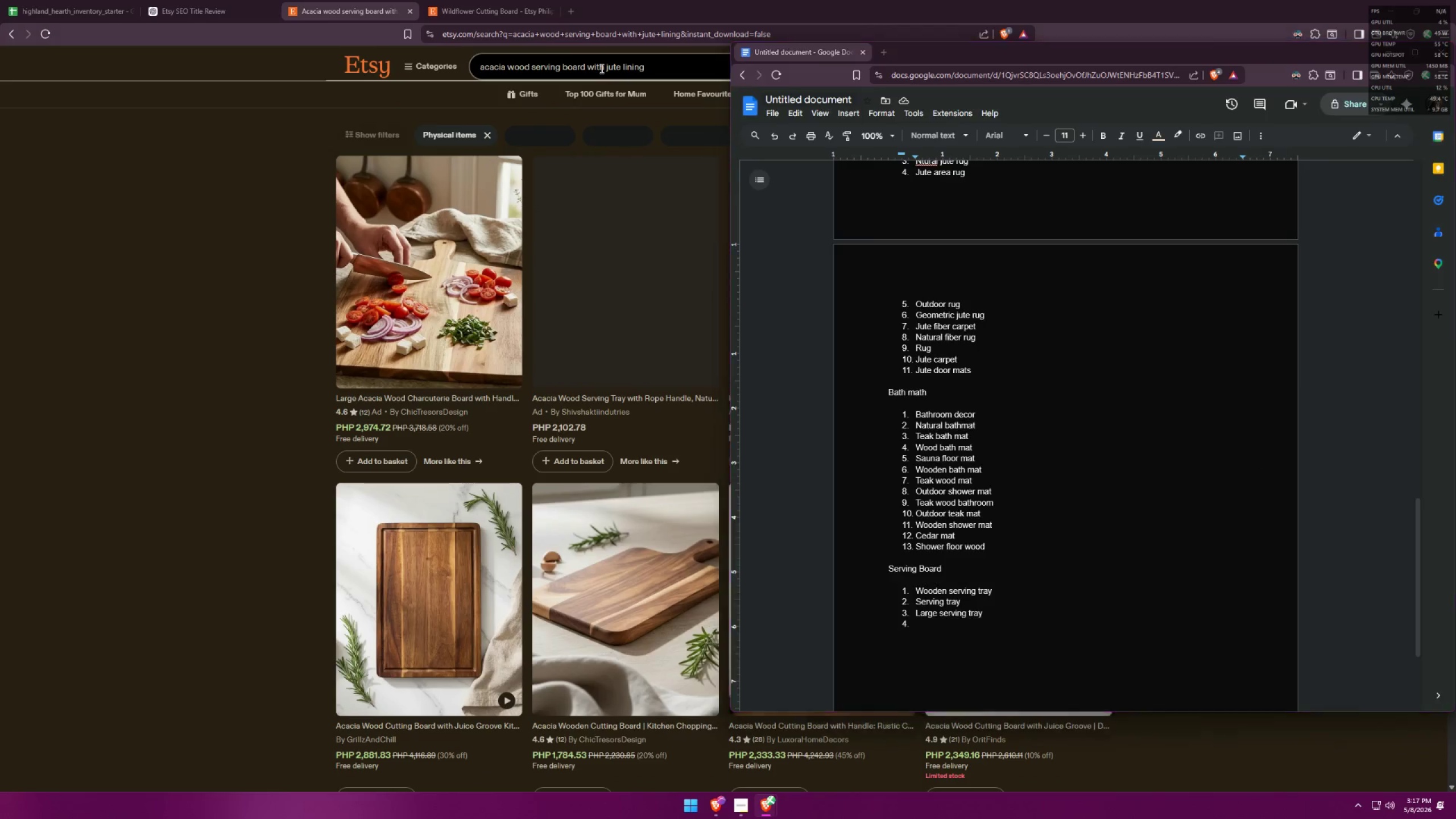 
key(Alt+Tab)
 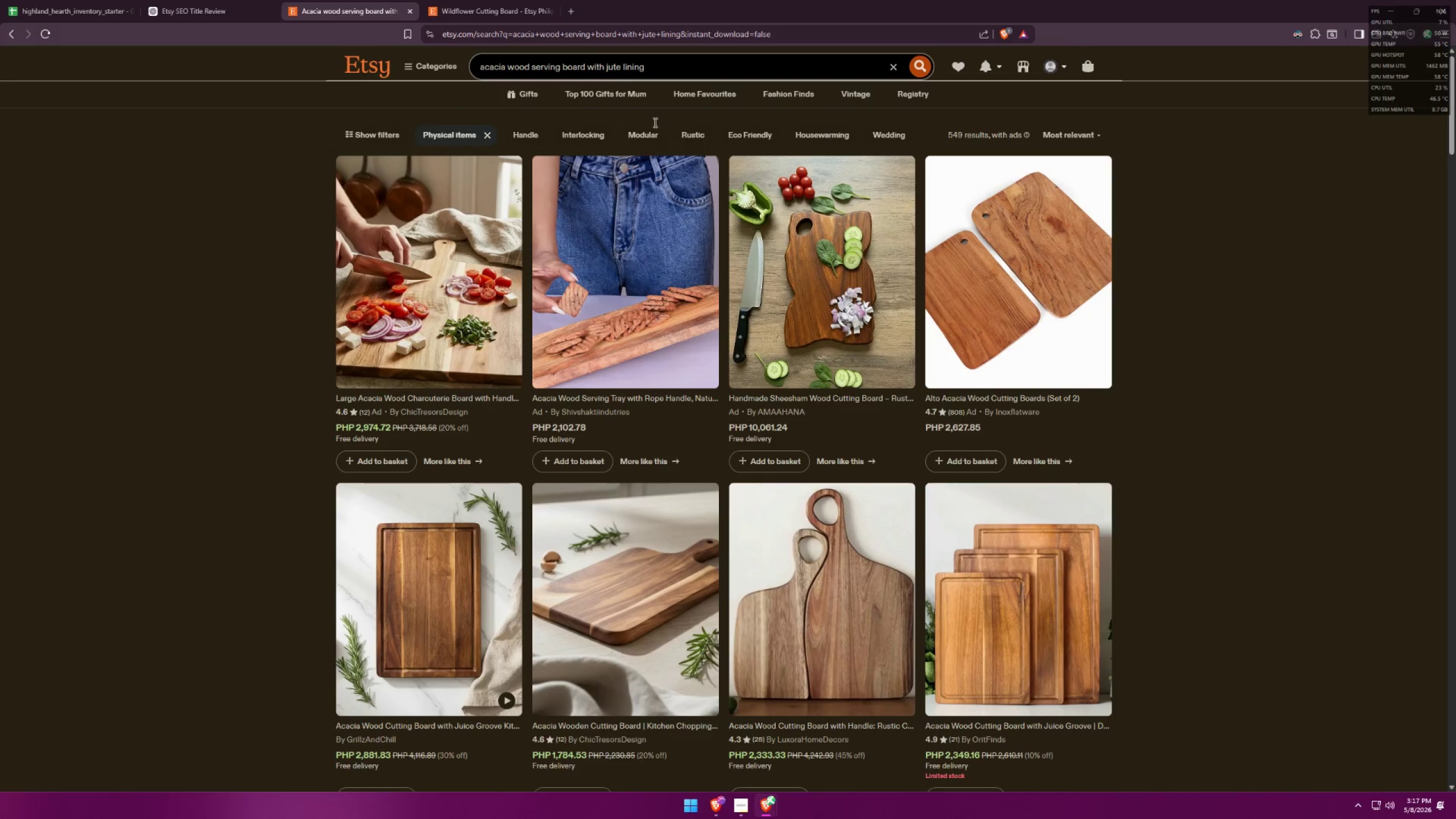 
scroll: coordinate [955, 542], scroll_direction: down, amount: 31.0
 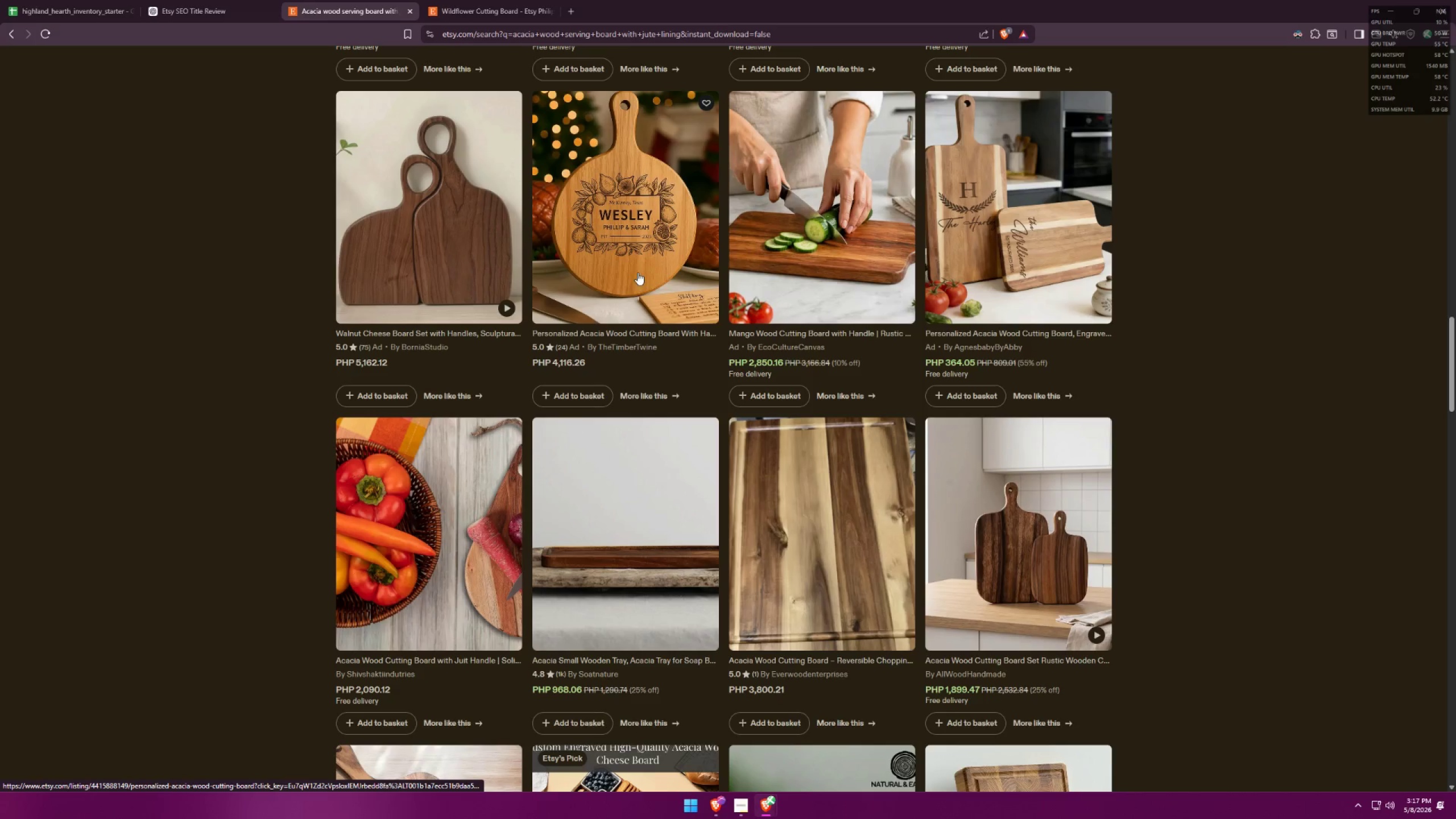 
scroll: coordinate [636, 568], scroll_direction: down, amount: 12.0
 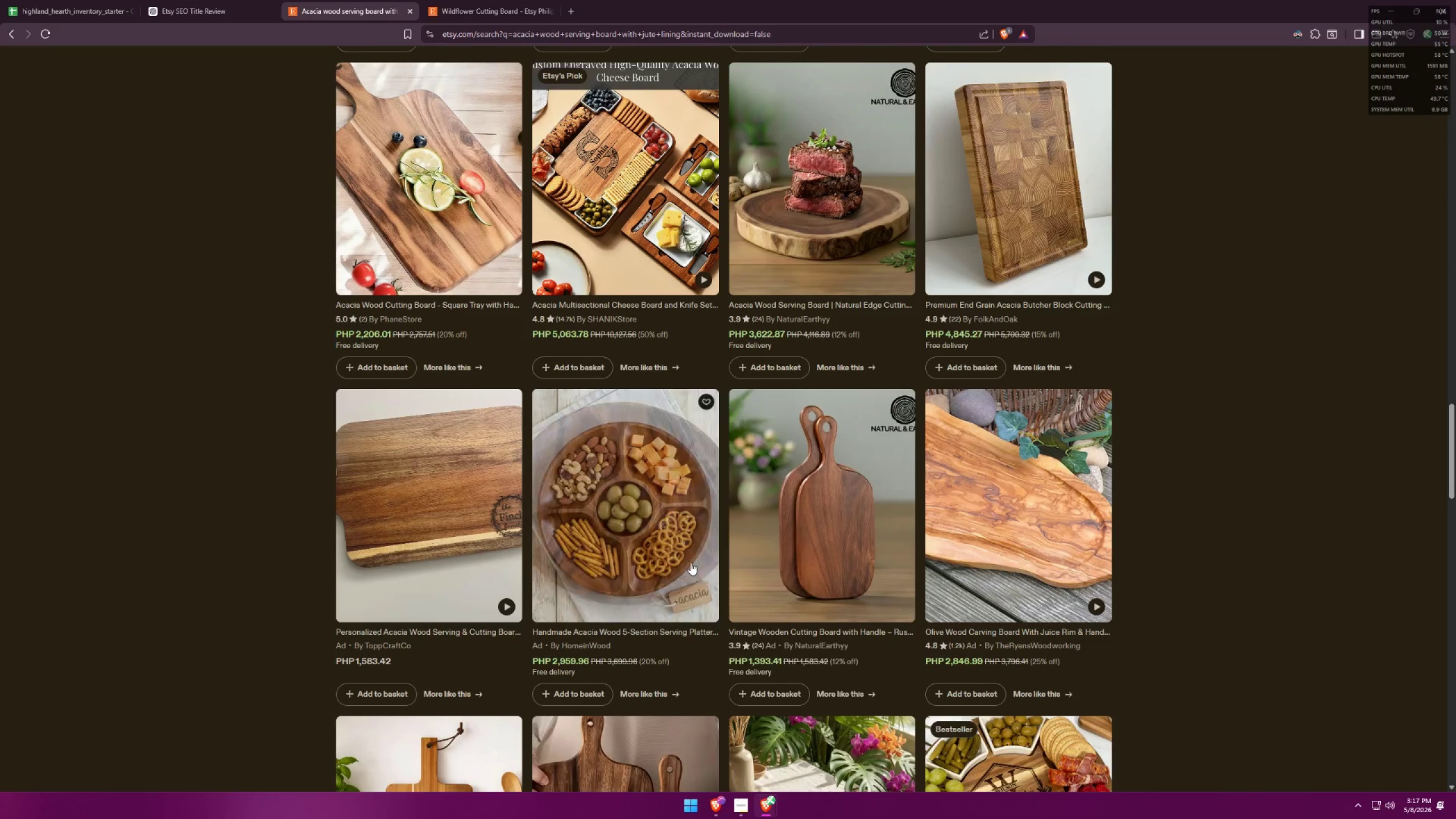 
left_click([1041, 533])
 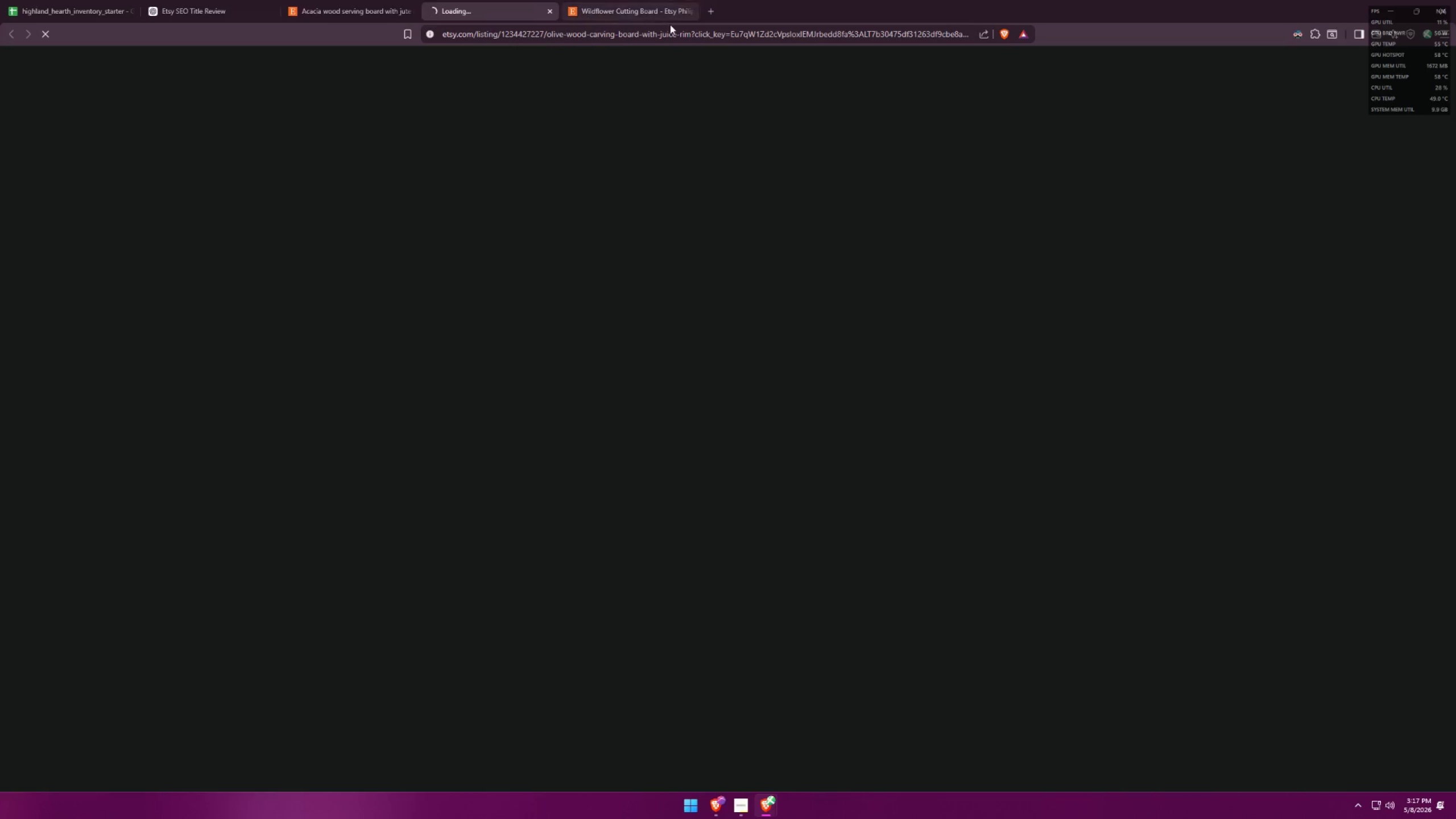 
left_click([691, 15])
 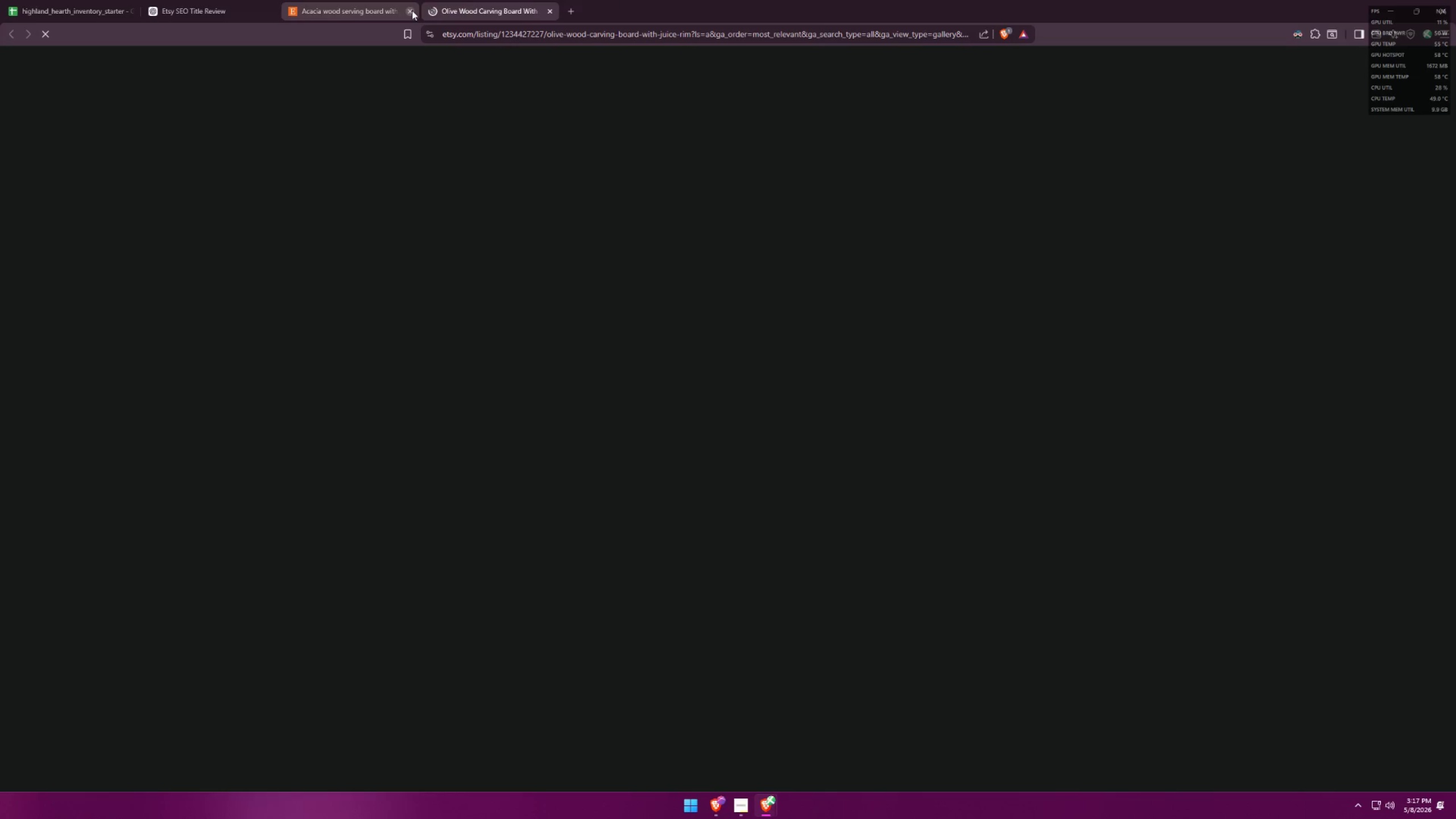 
left_click([412, 10])
 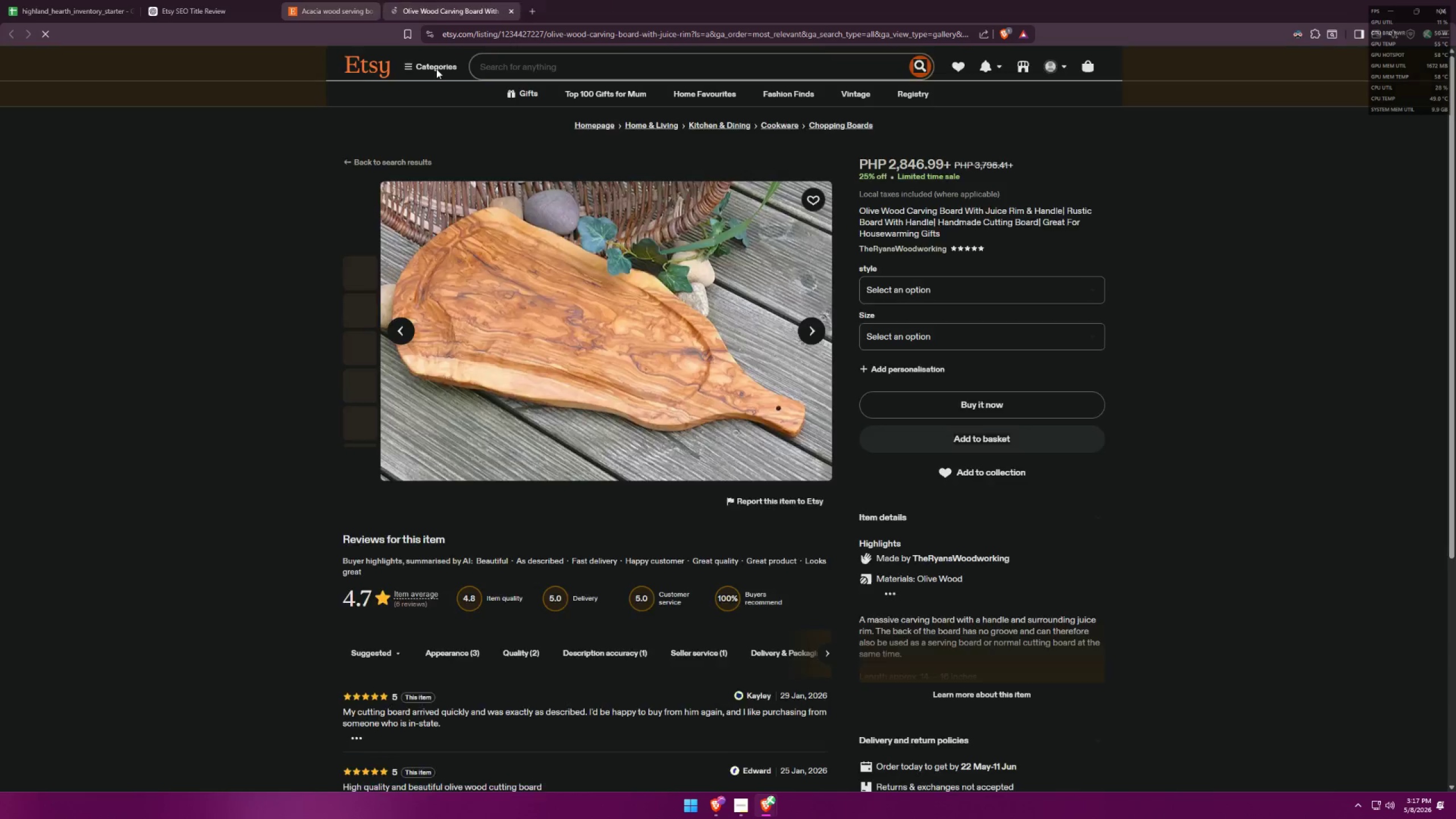 
key(Alt+AltLeft)
 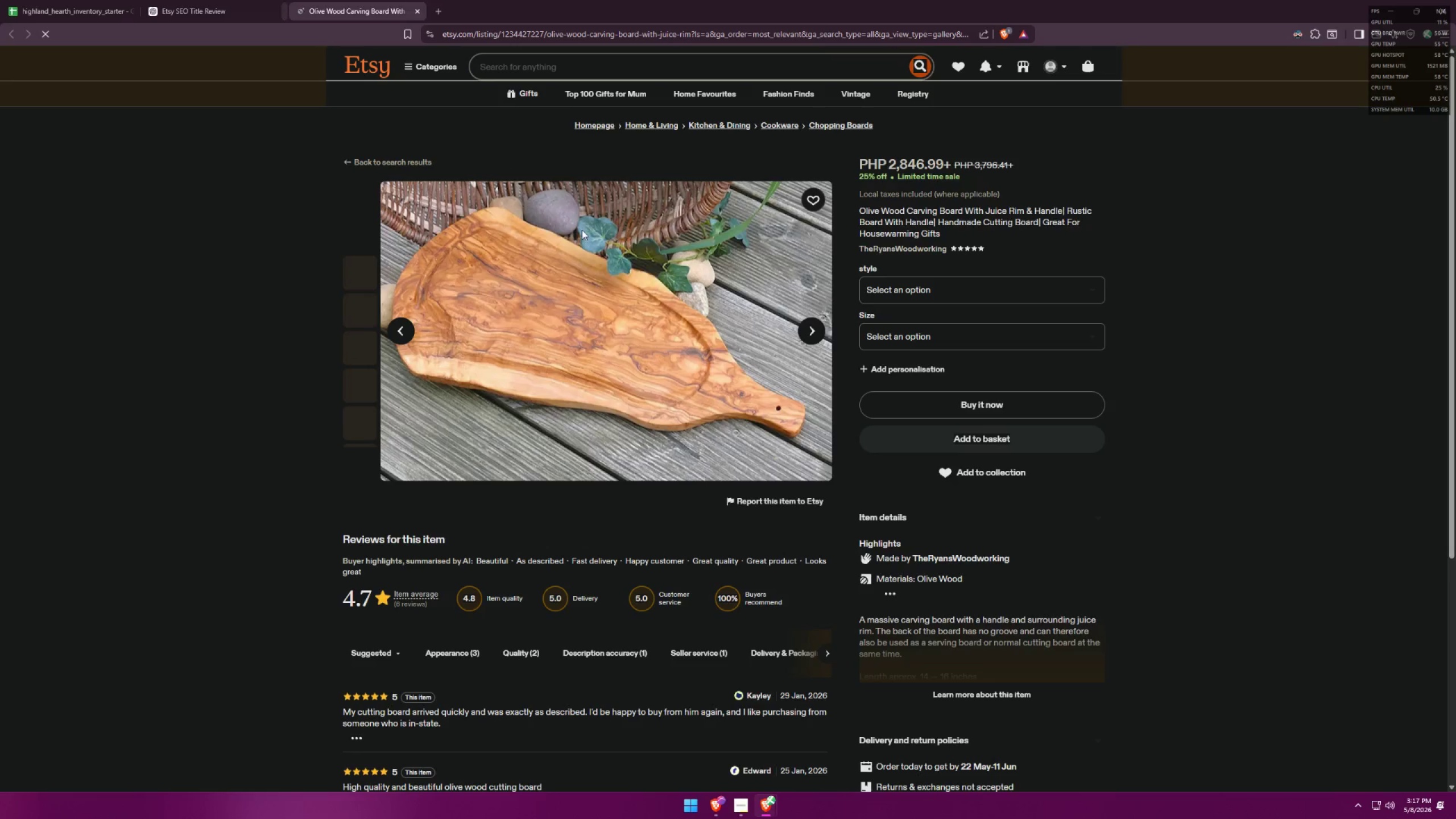 
key(Alt+Tab)
 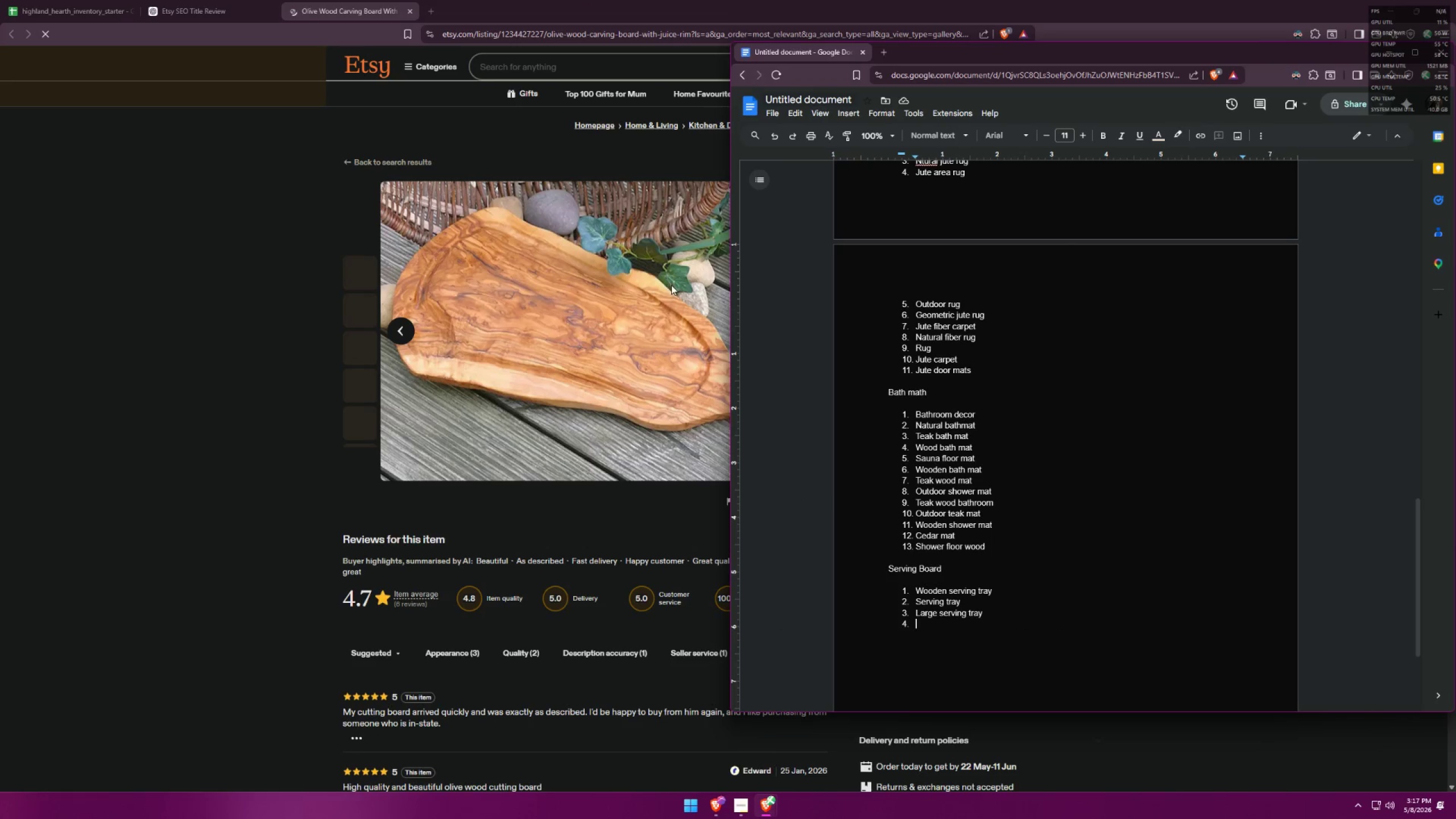 
key(Alt+AltLeft)
 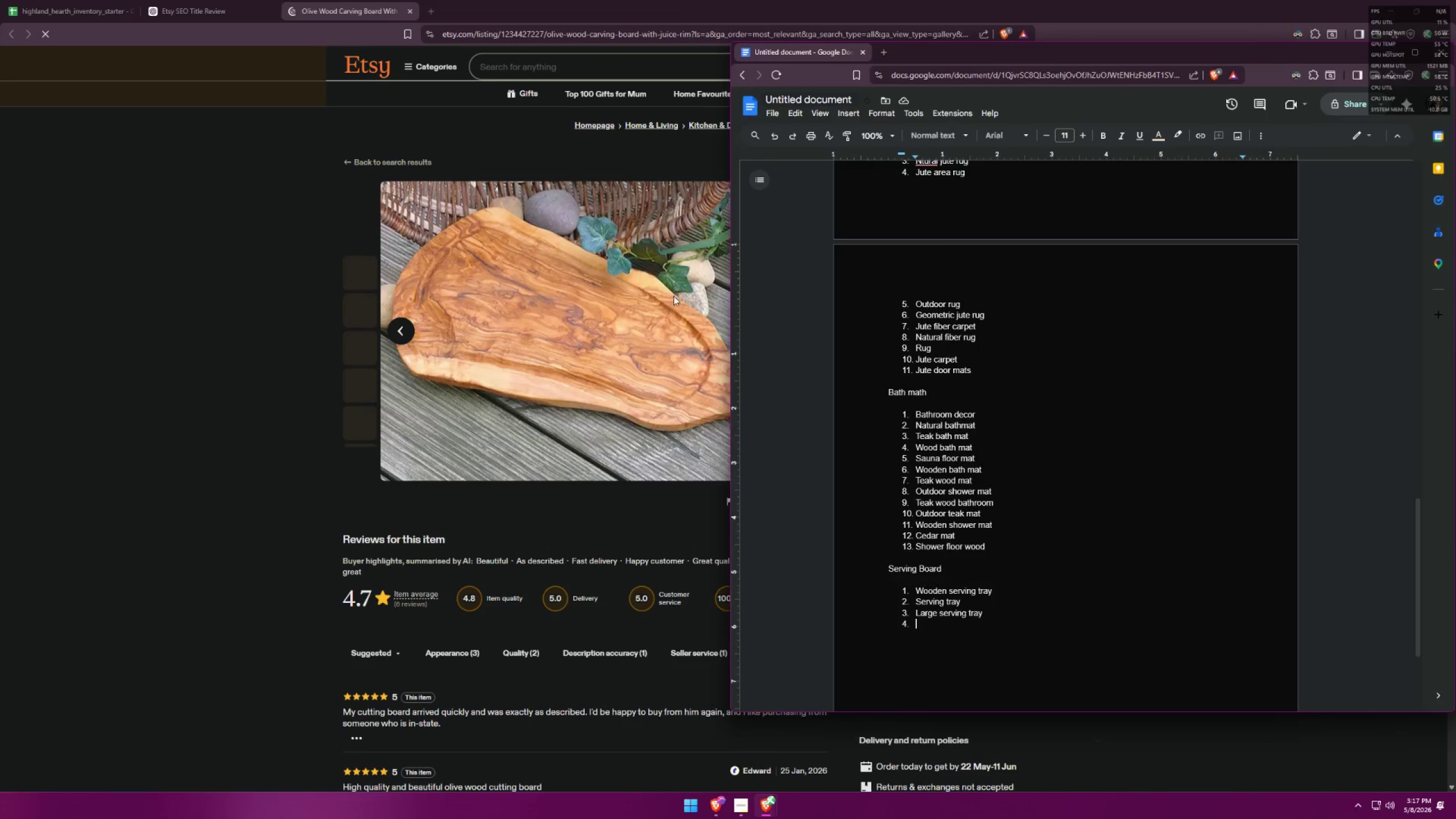 
key(Alt+Tab)
 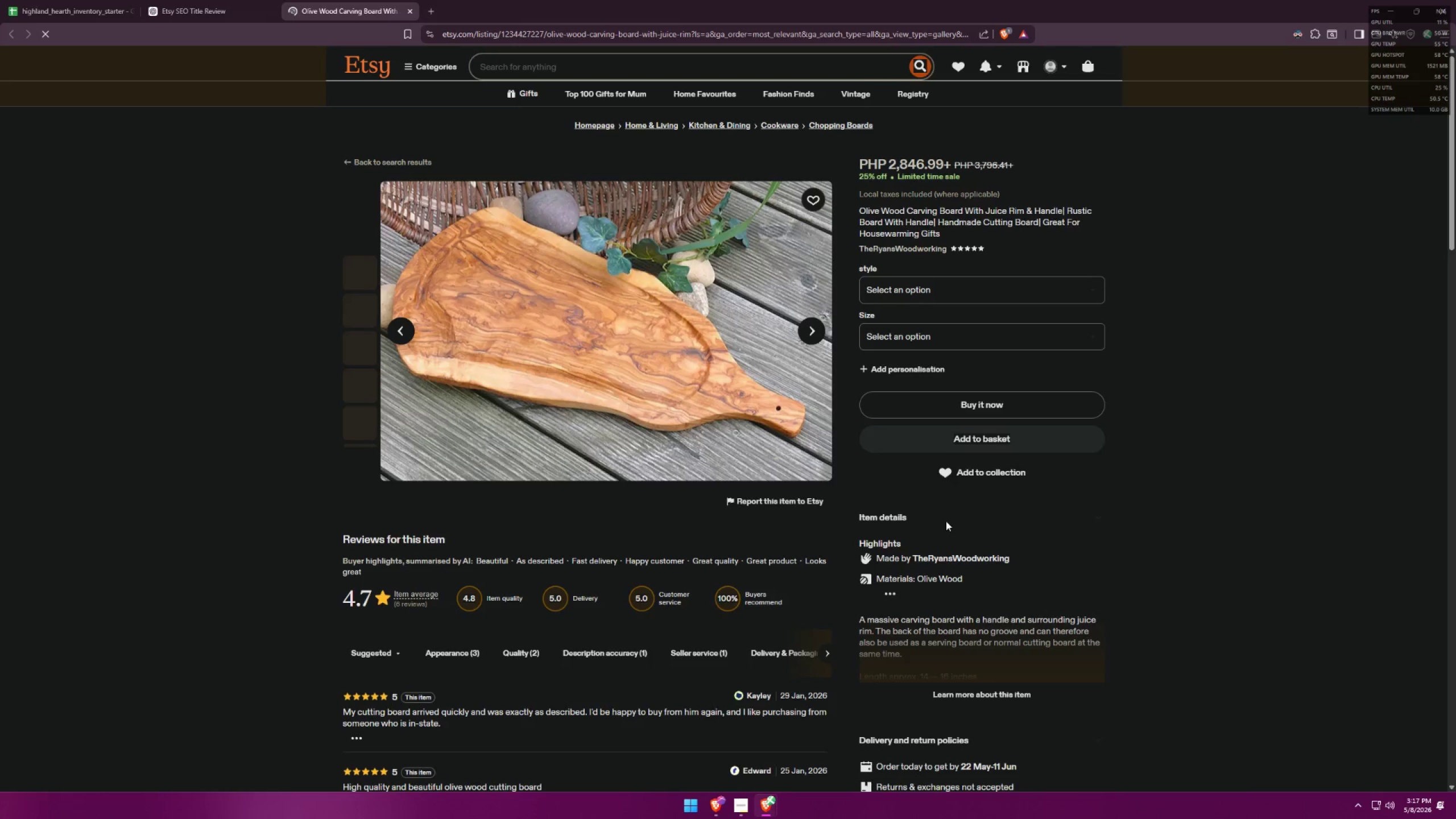 
scroll: coordinate [960, 481], scroll_direction: down, amount: 33.0
 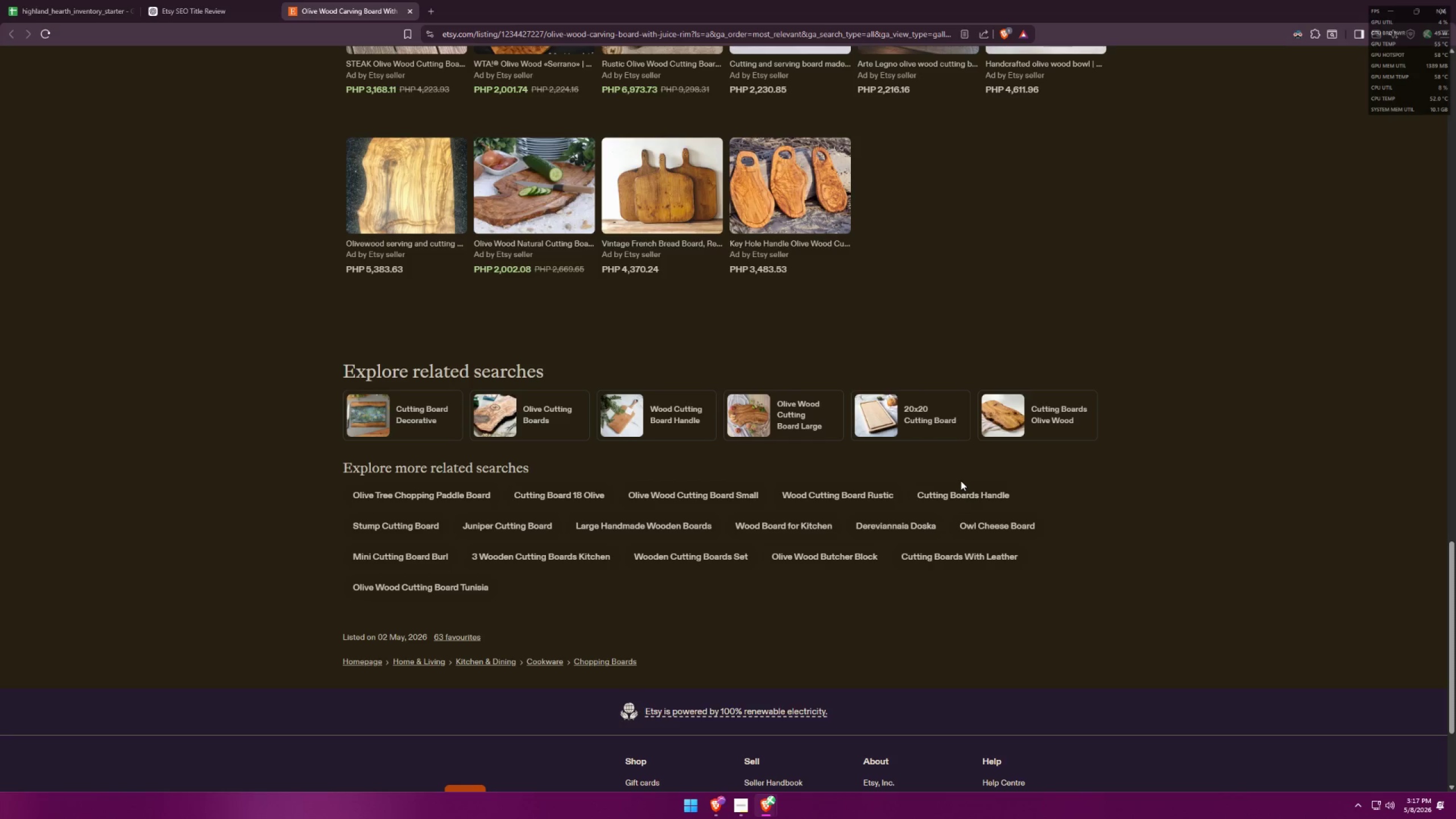 
key(Alt+AltLeft)
 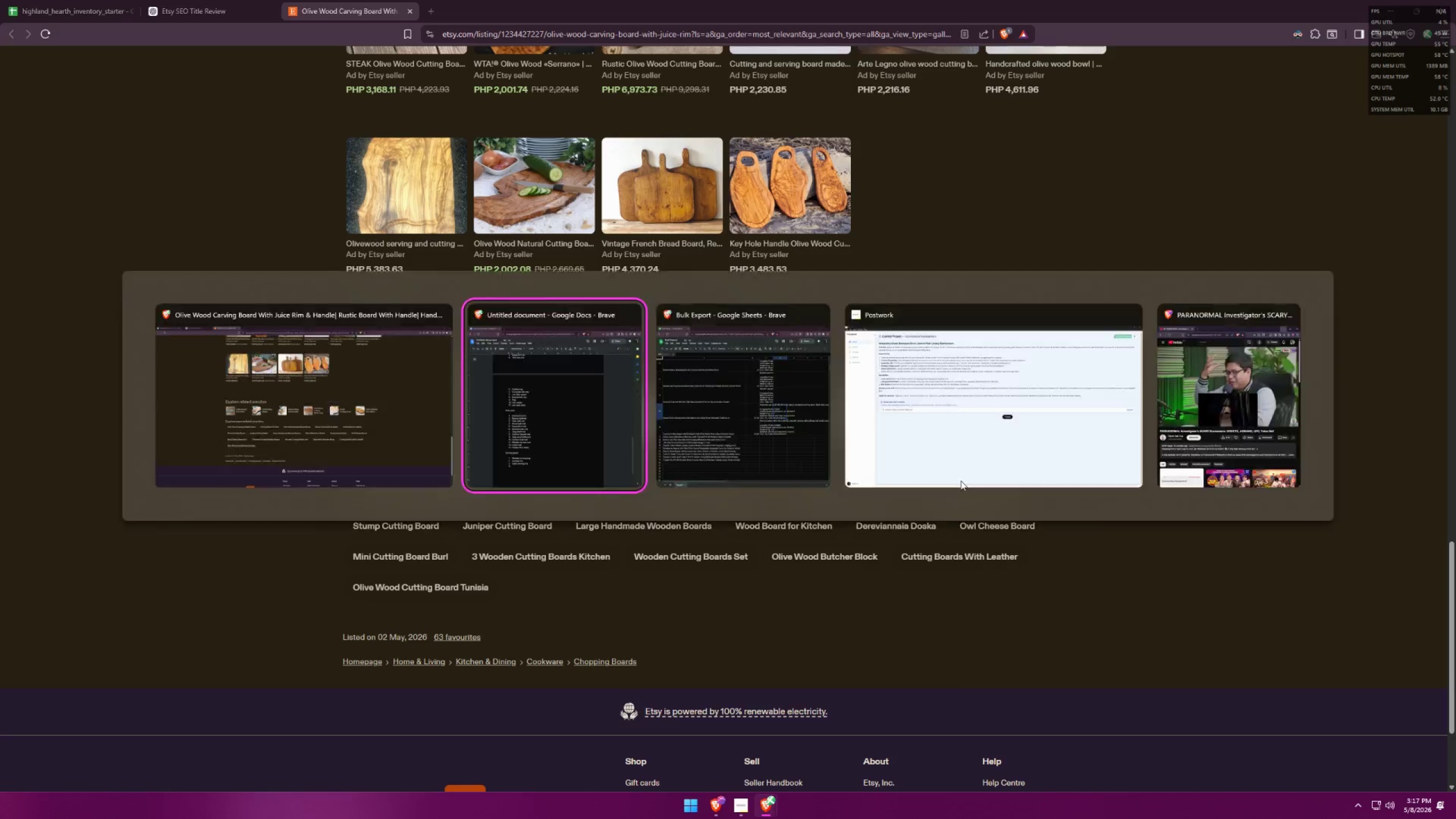 
key(Alt+Tab)
 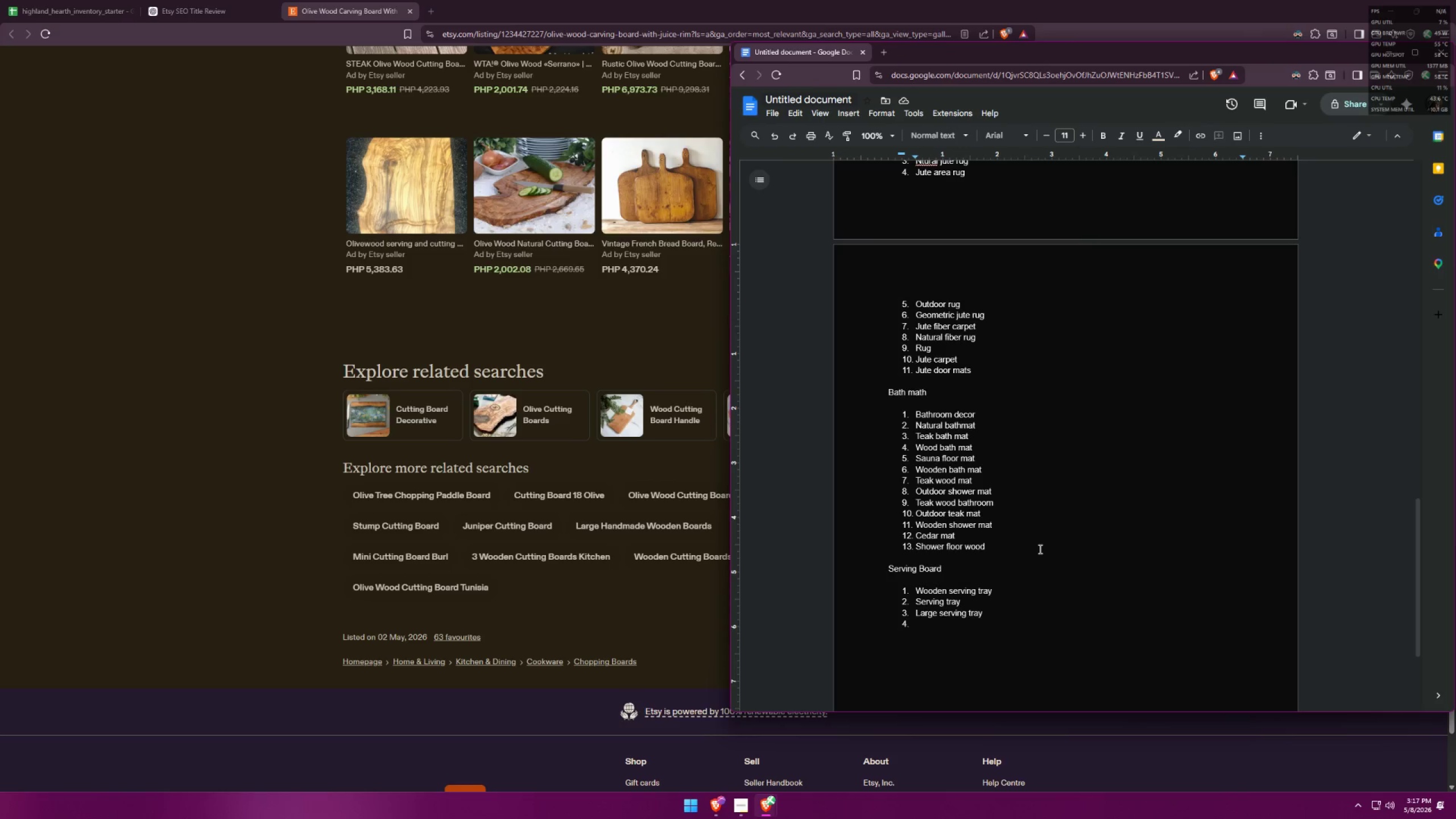 
type(cutting board decorative)
 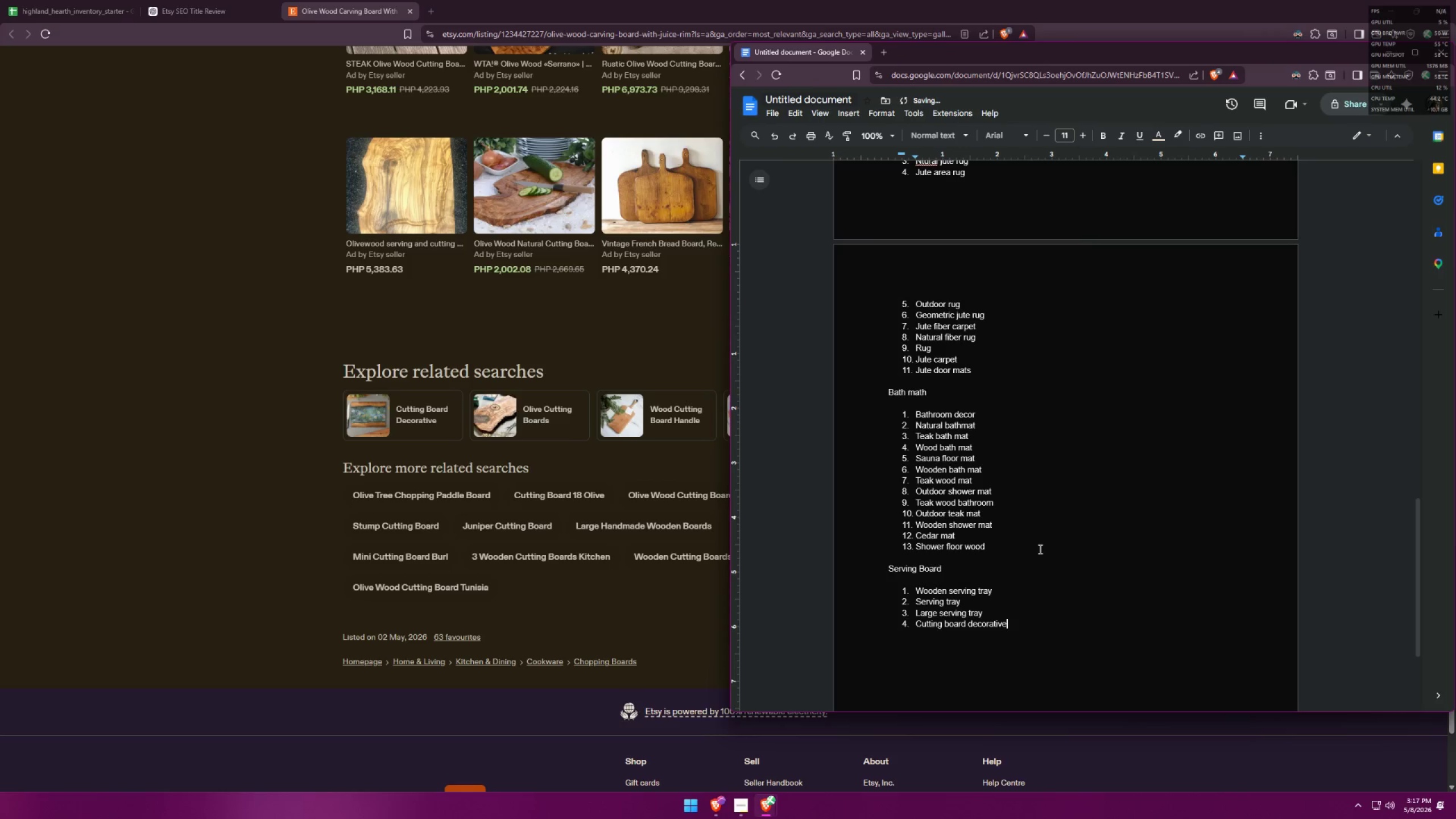 
key(Enter)
 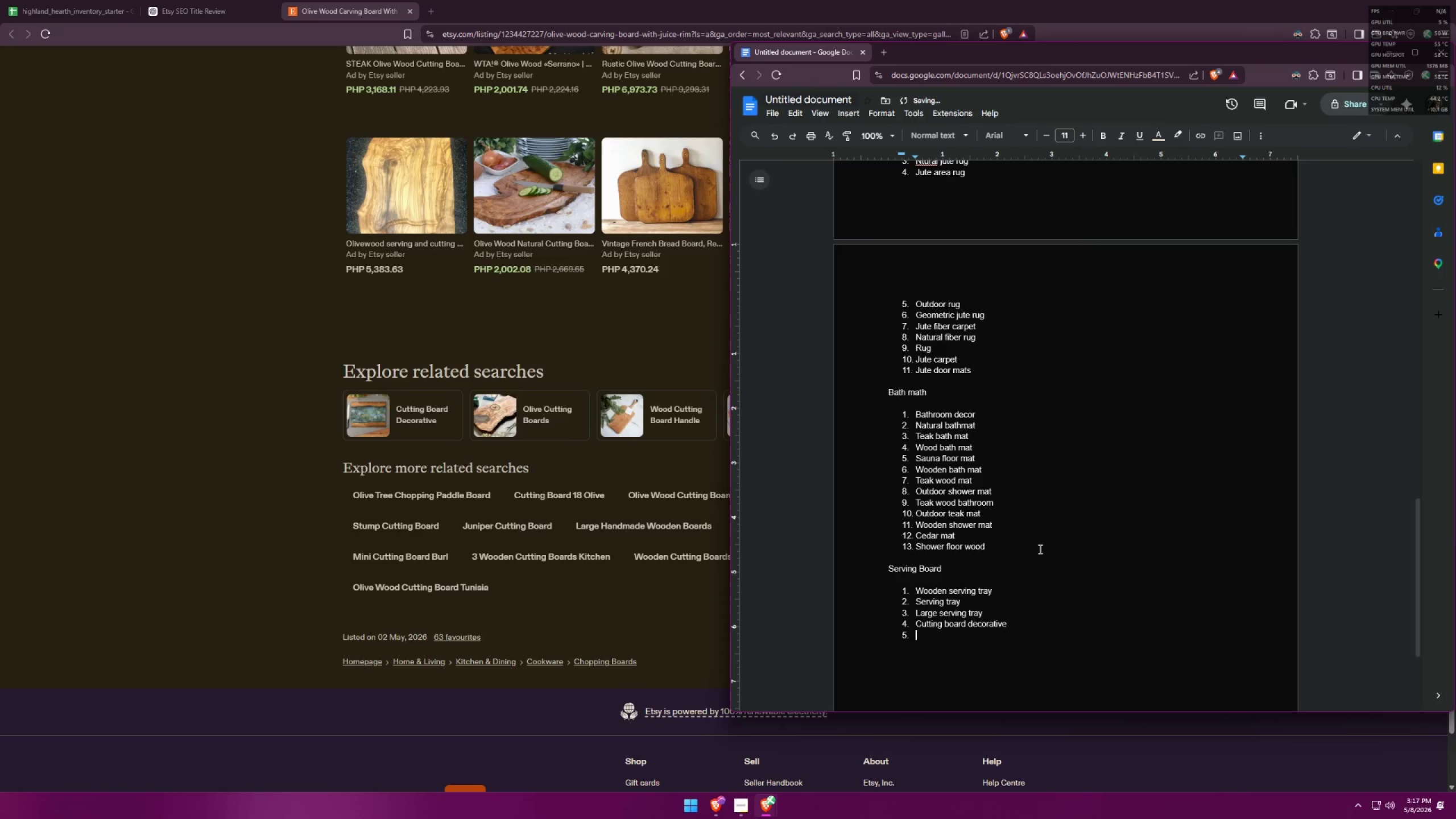 
key(Alt+AltLeft)
 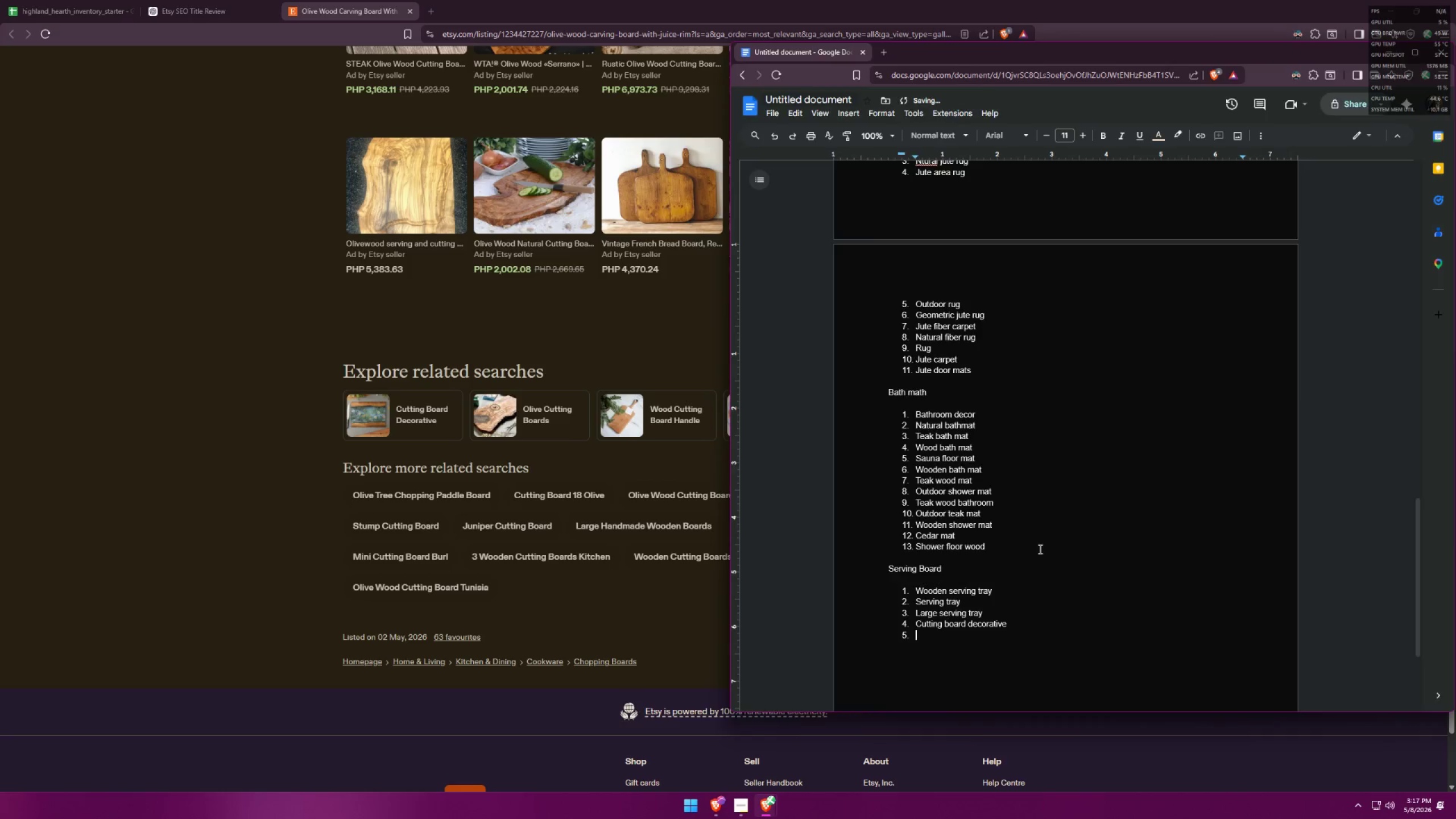 
key(Alt+Tab)
 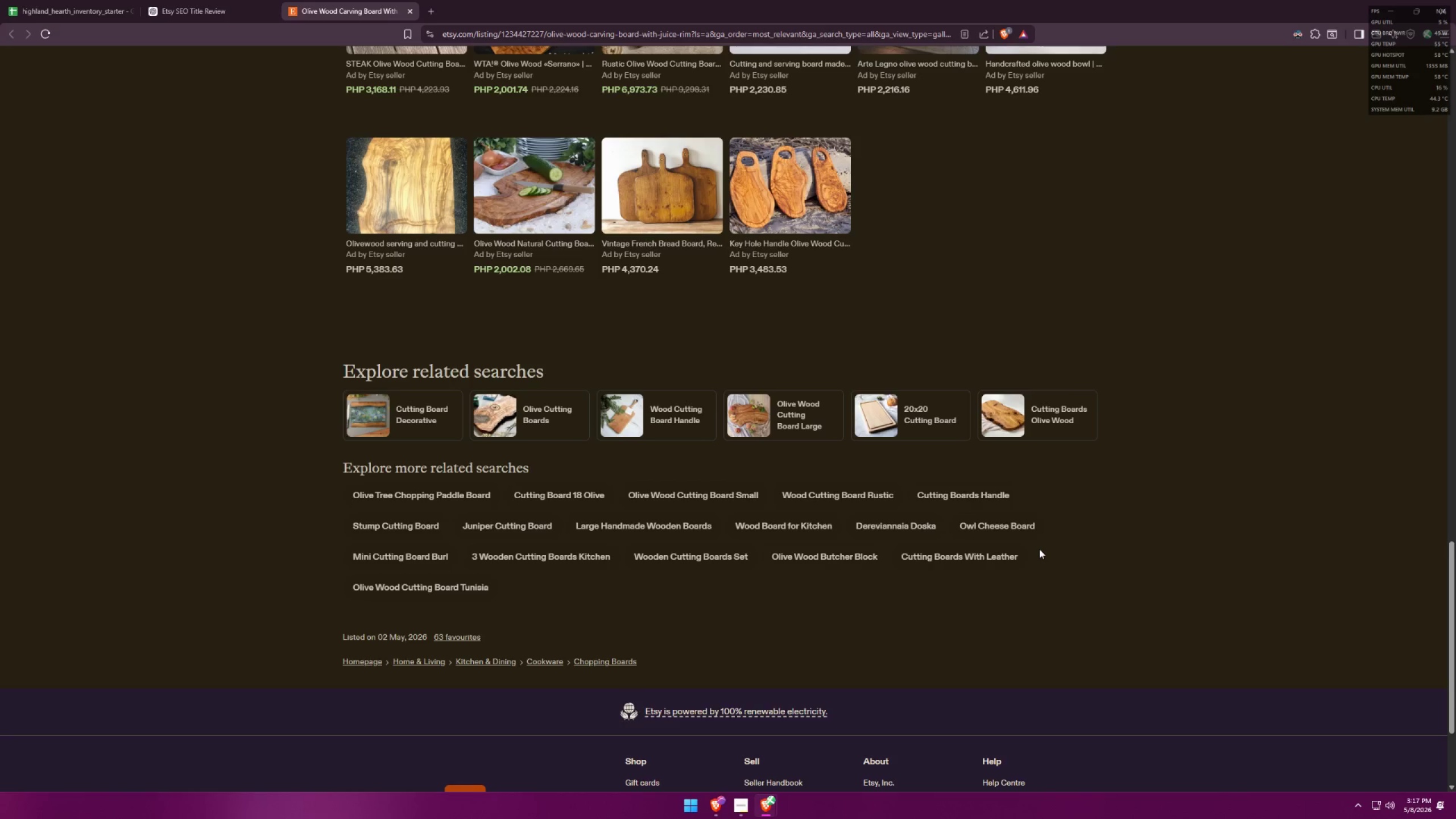 
scroll: coordinate [1114, 583], scroll_direction: down, amount: 1.0
 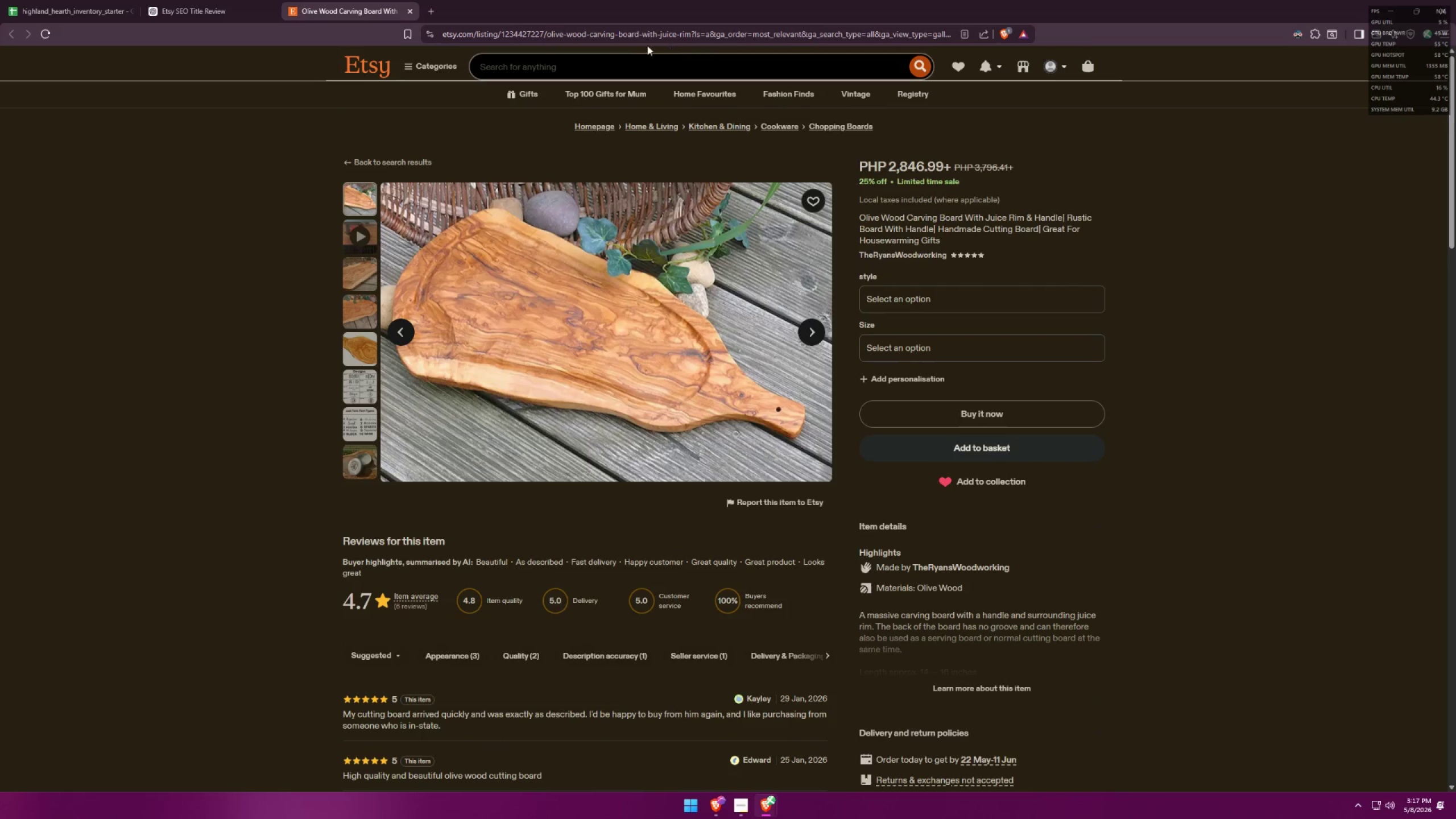 
left_click([628, 68])
 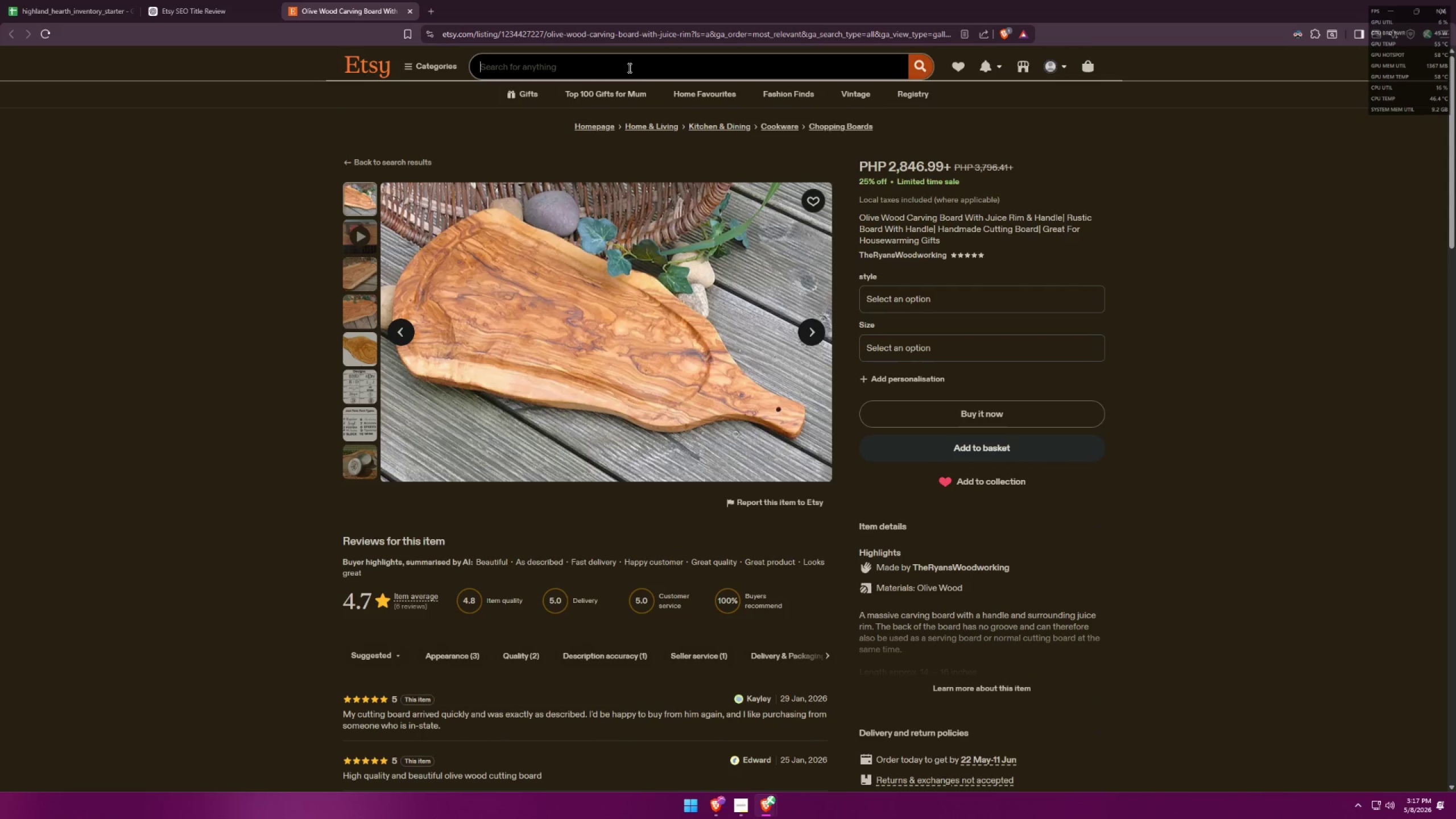 
type(seri)
key(Backspace)
type(ving board)
 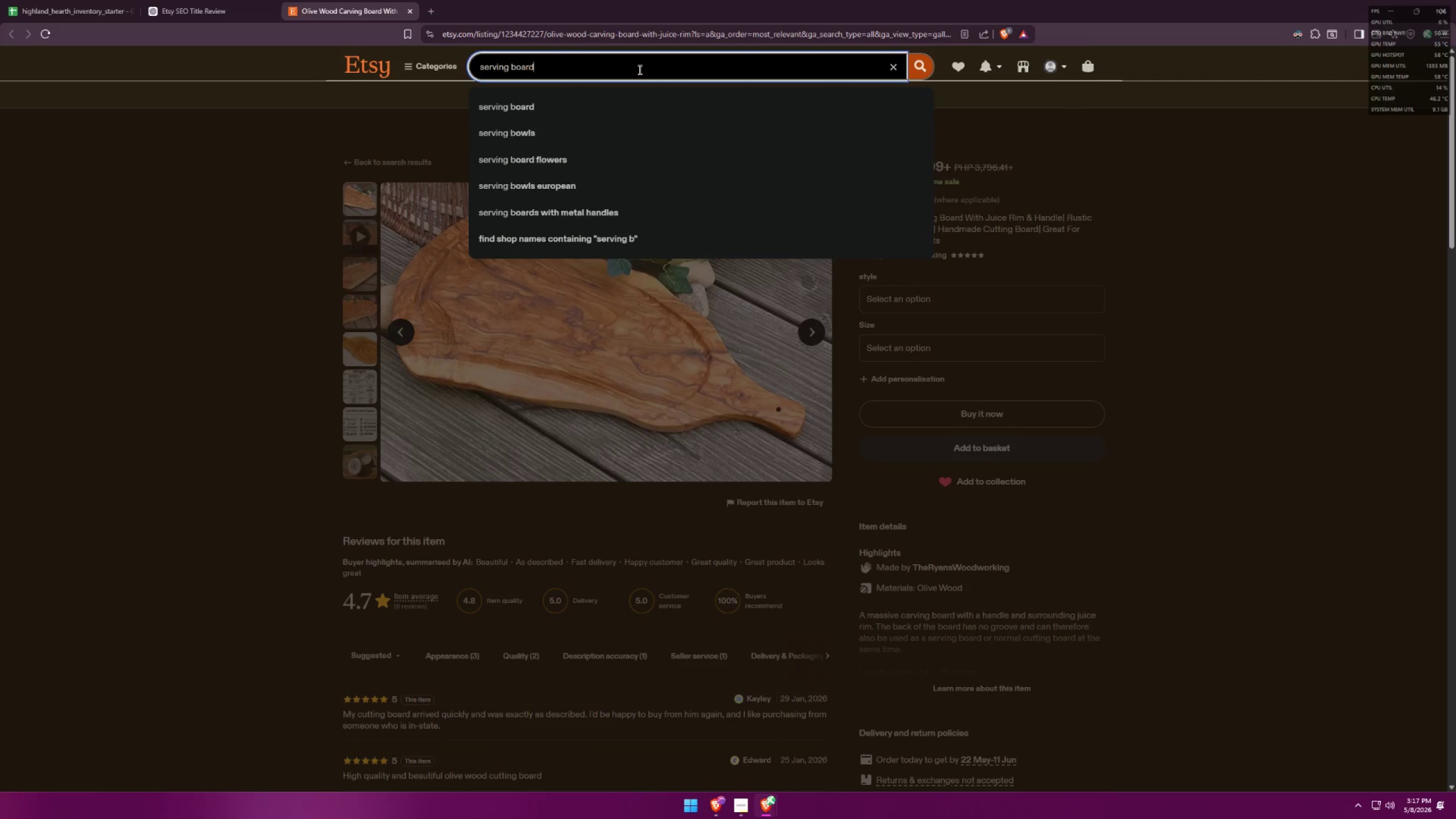 
key(Enter)
 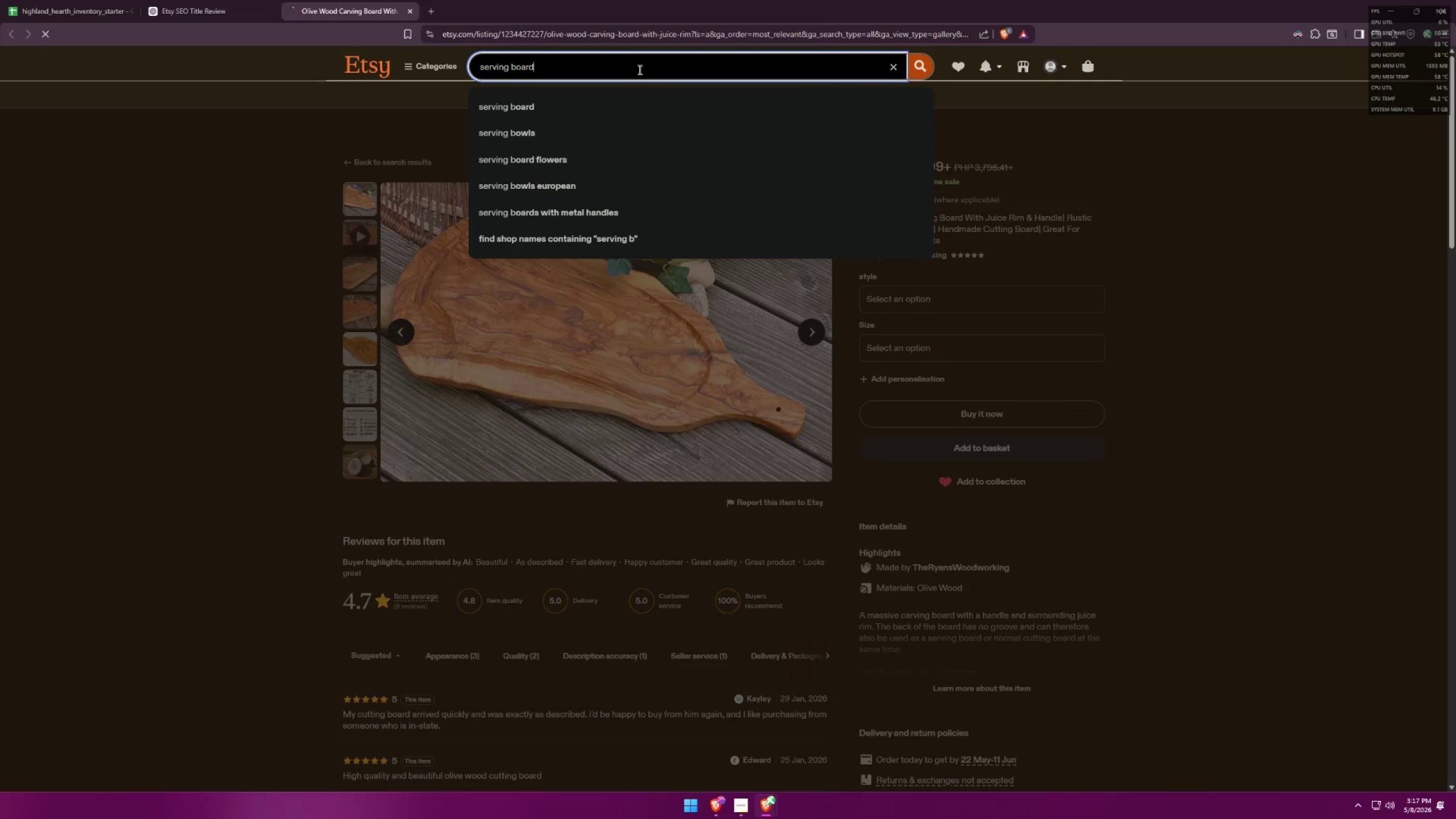 
key(Alt+AltLeft)
 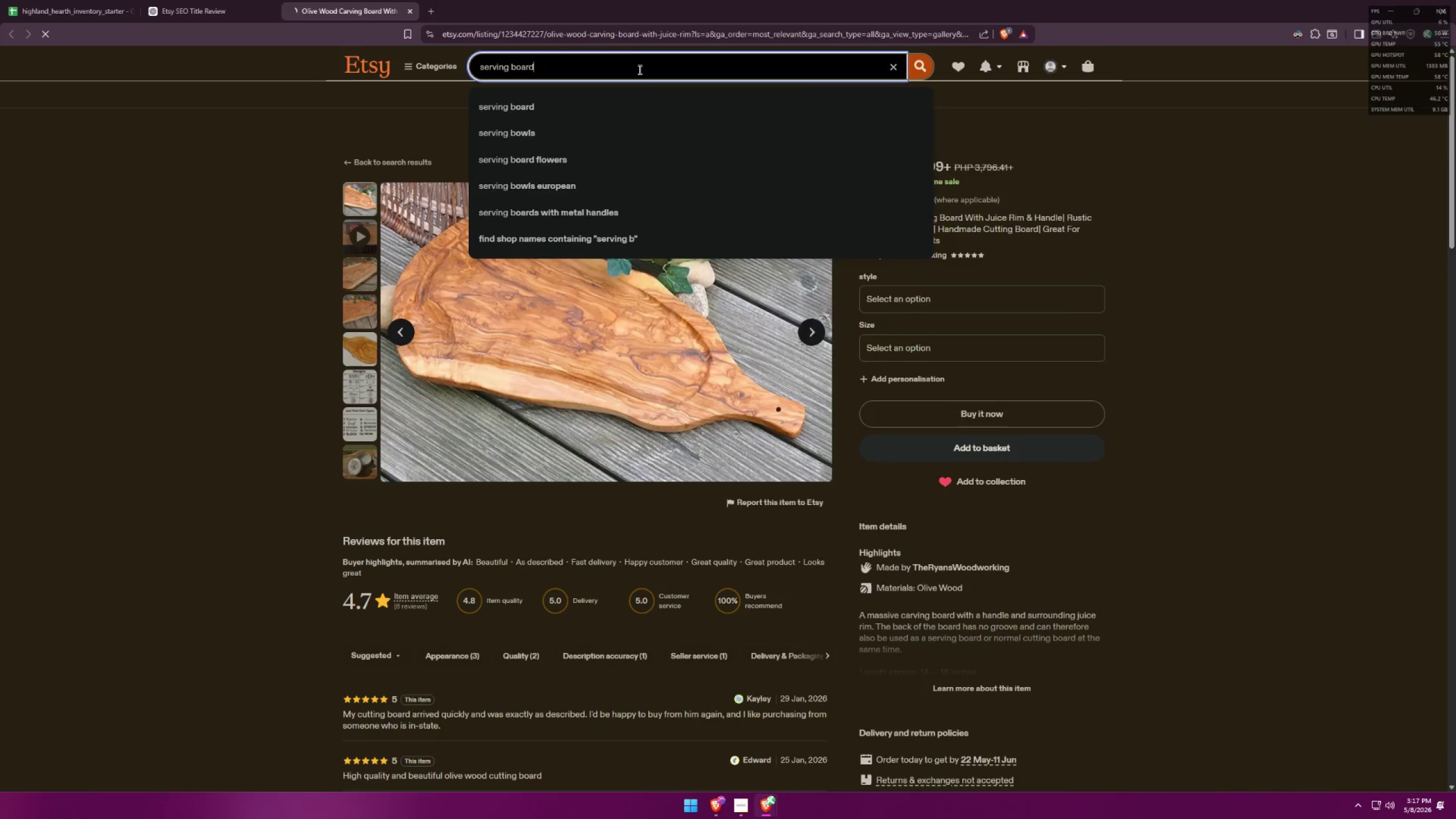 
key(Alt+Tab)
 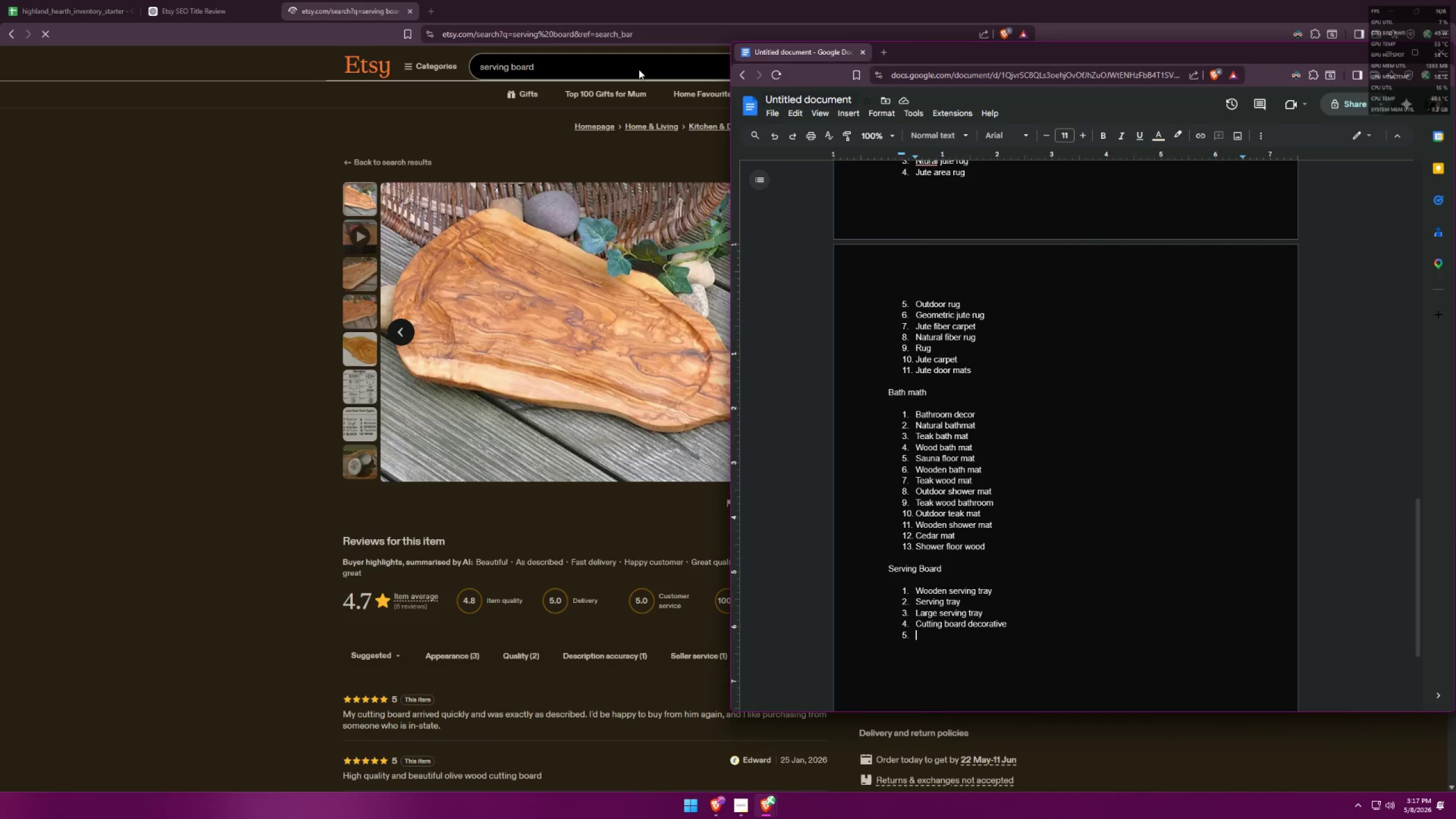 
key(Alt+AltLeft)
 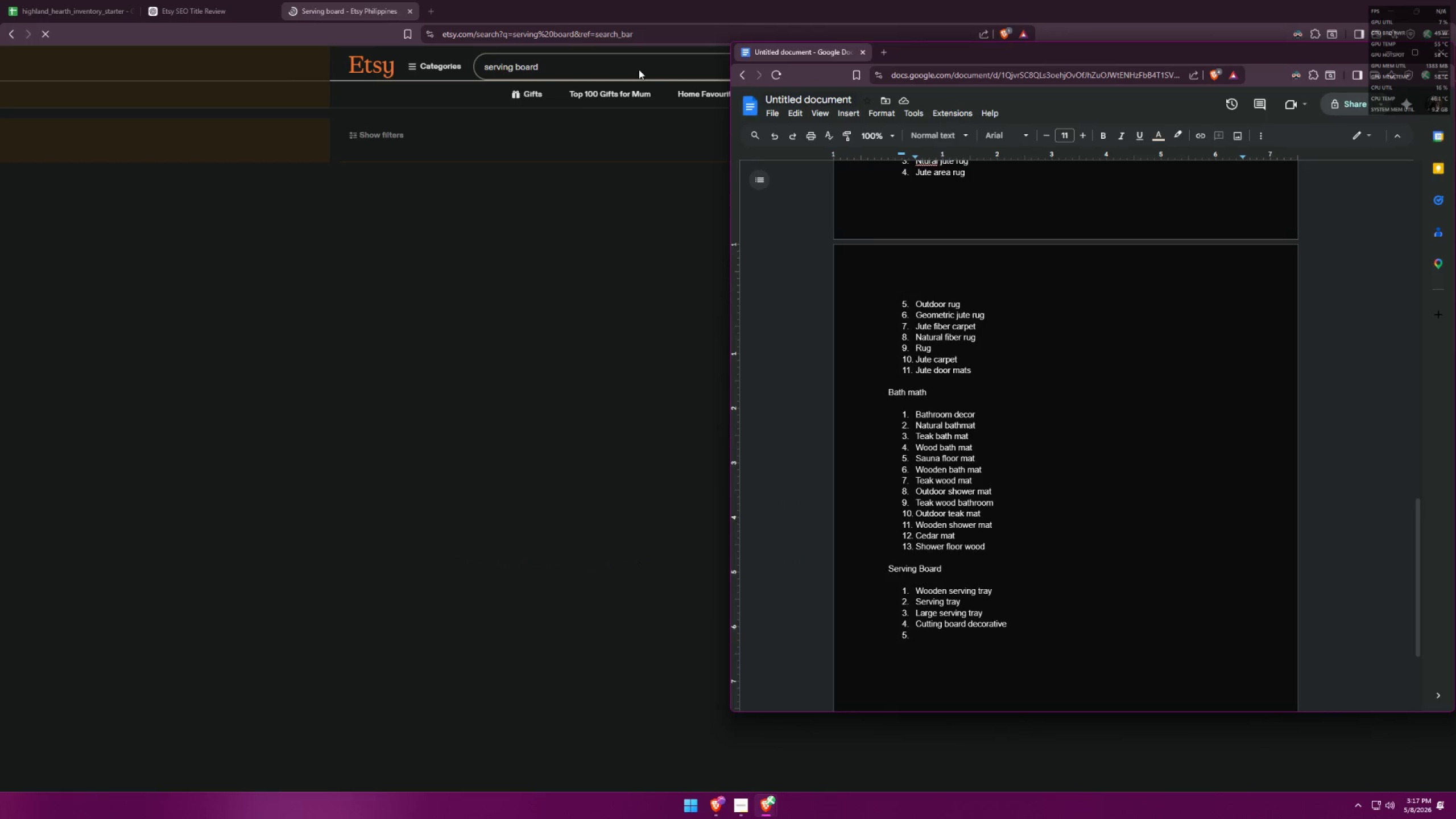 
key(Alt+Tab)
 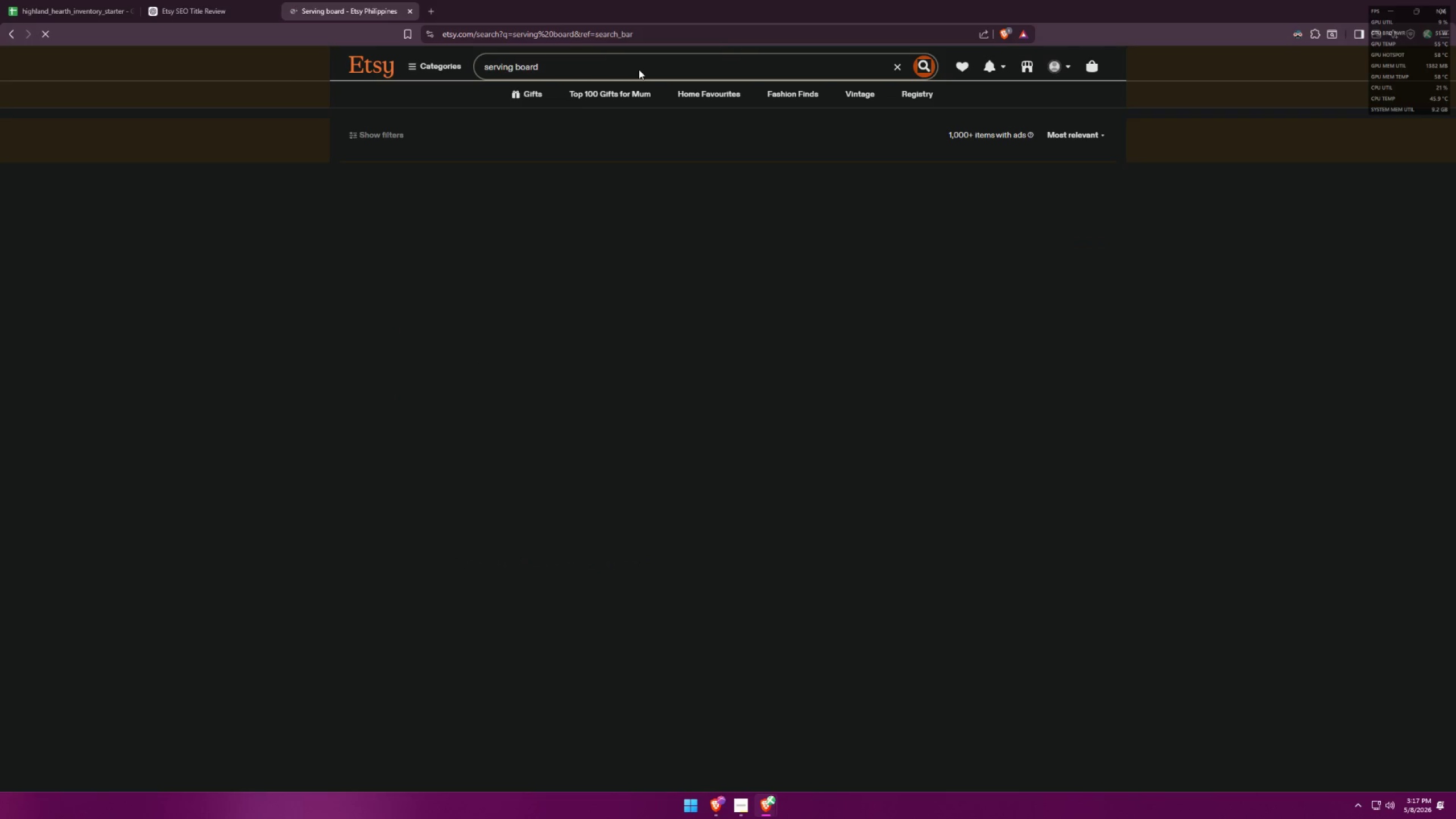 
key(Alt+AltLeft)
 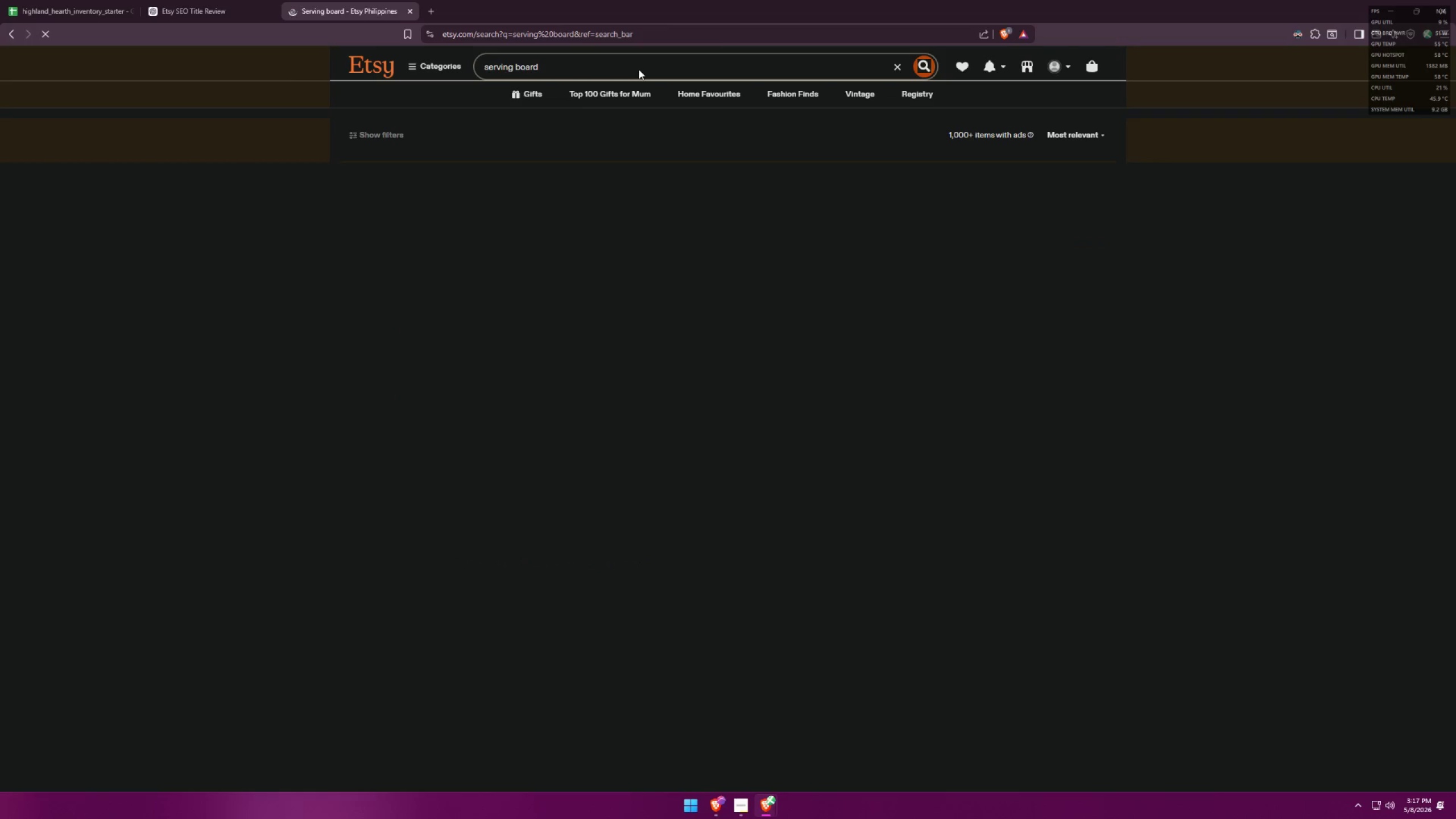 
key(Alt+Tab)
 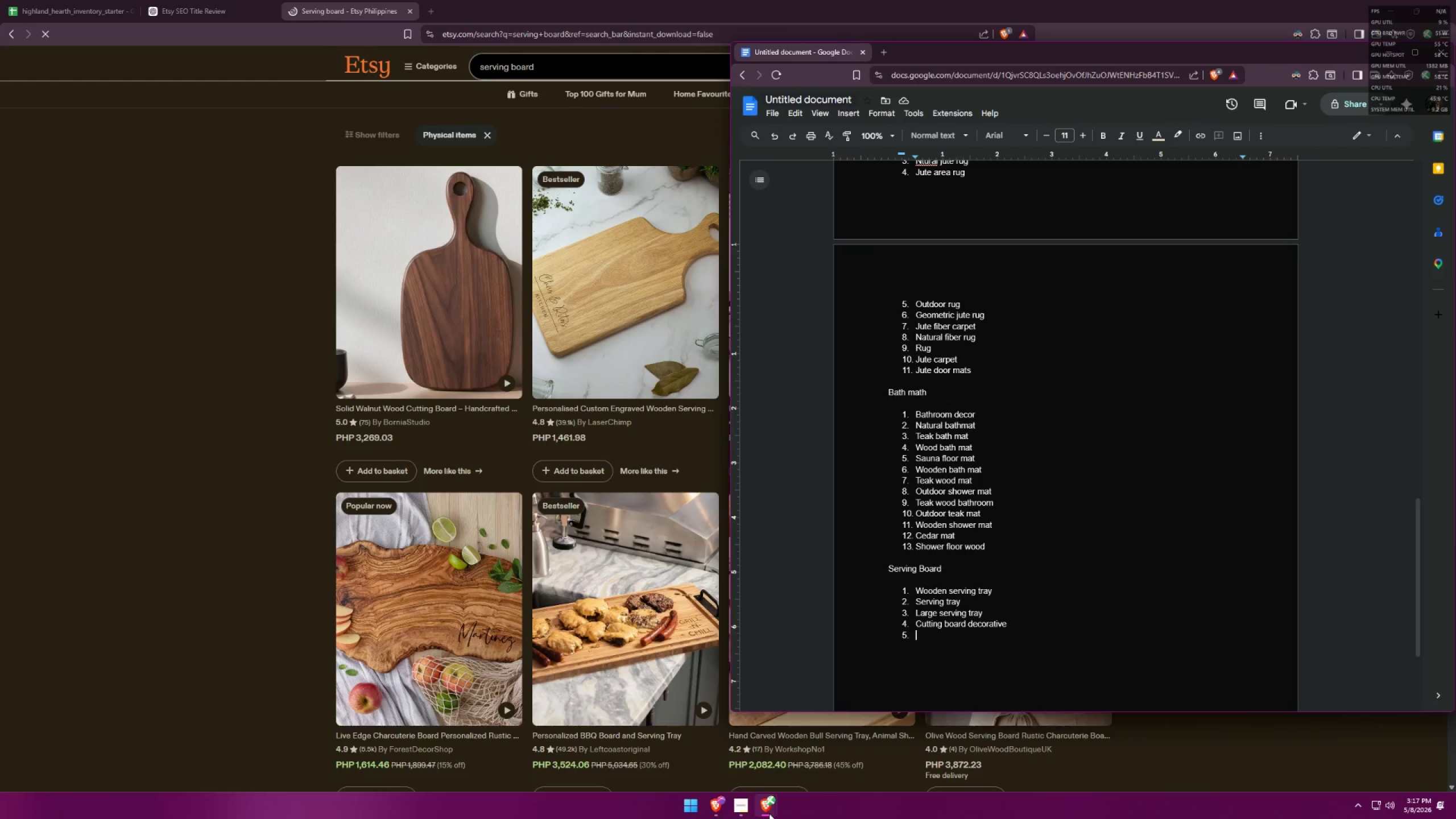 
left_click([864, 768])
 